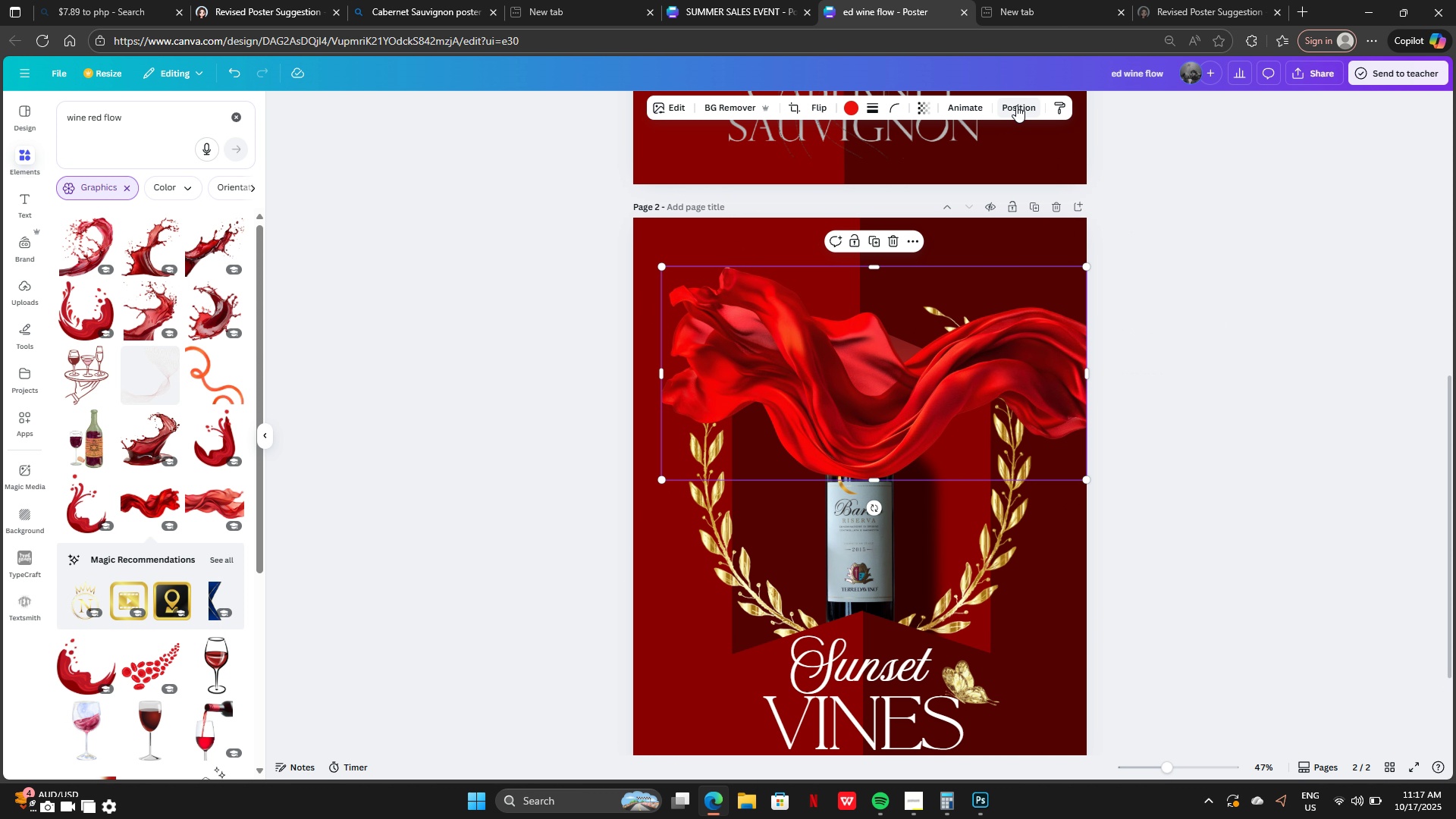 
left_click([1016, 105])
 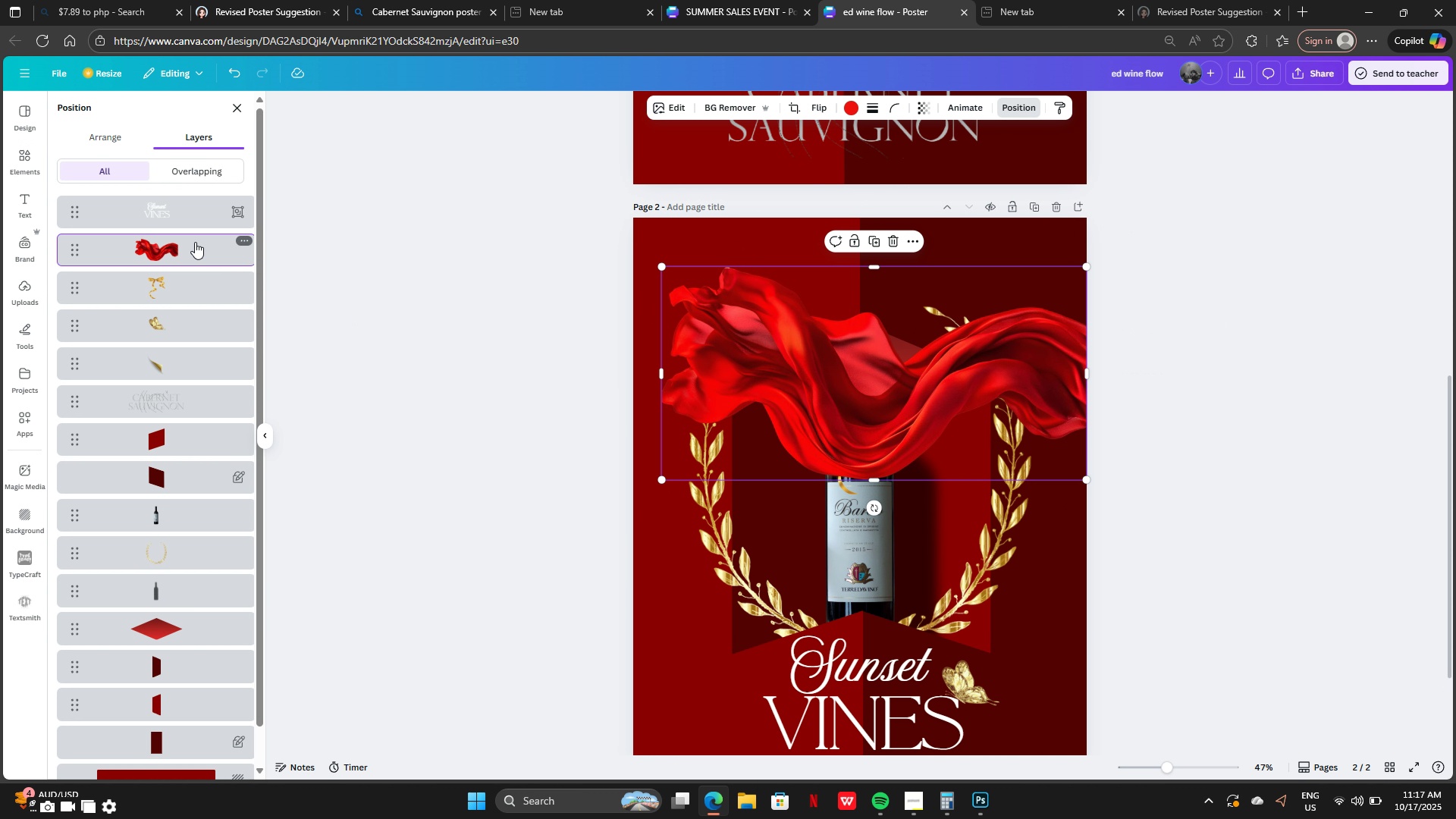 
left_click_drag(start_coordinate=[195, 242], to_coordinate=[207, 421])
 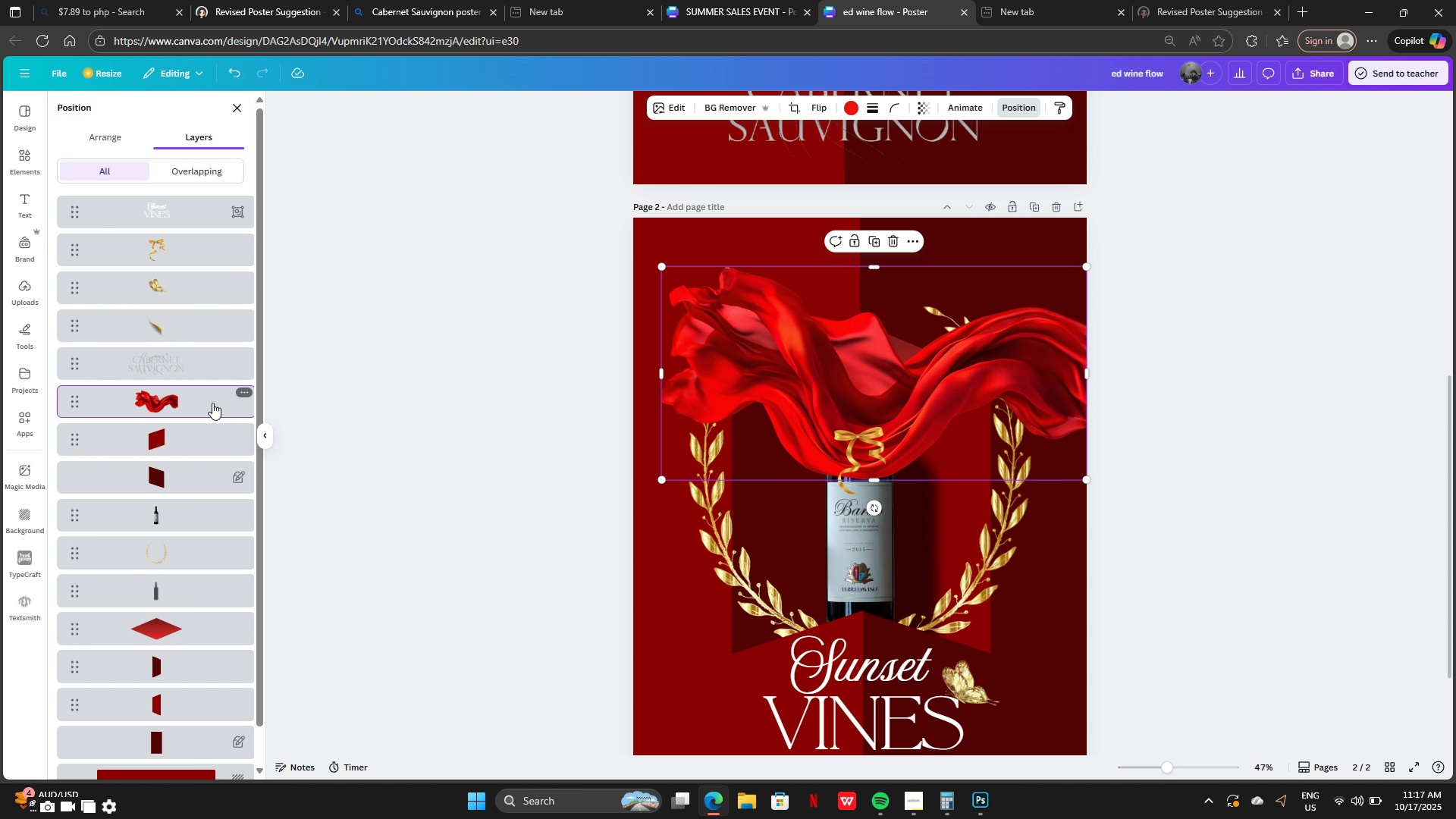 
left_click_drag(start_coordinate=[212, 401], to_coordinate=[217, 529])
 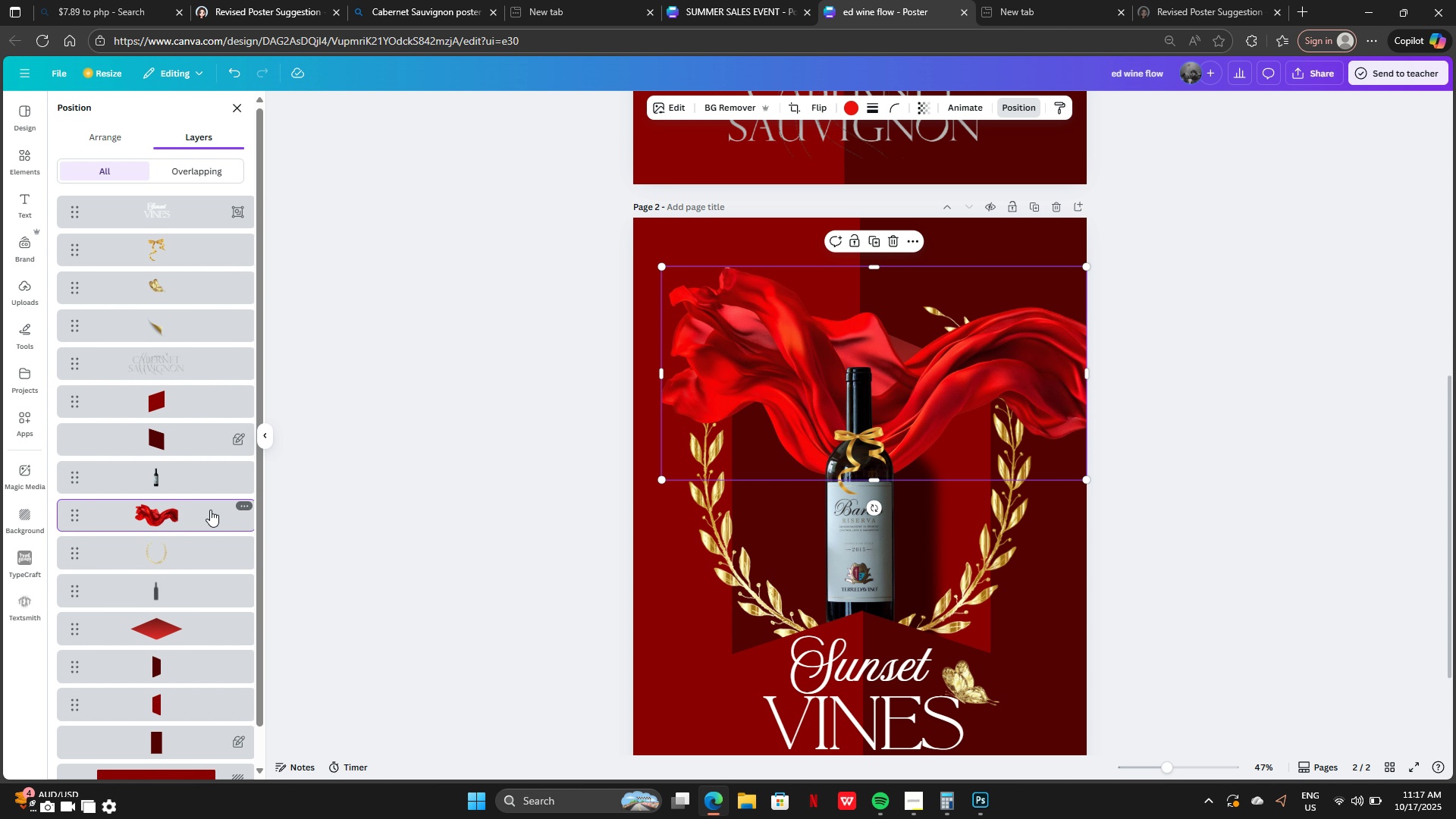 
left_click_drag(start_coordinate=[210, 510], to_coordinate=[208, 592])
 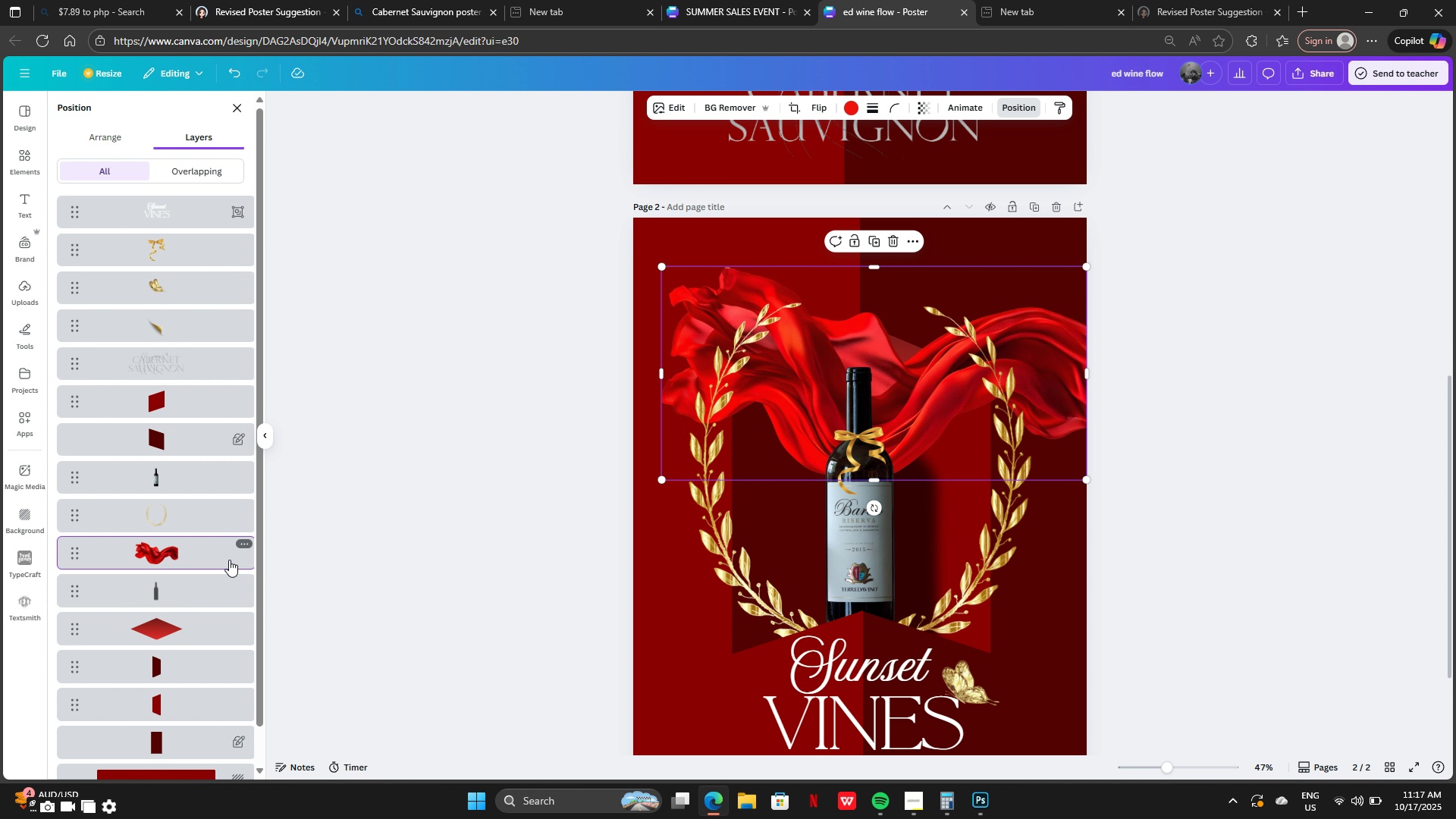 
scroll: coordinate [741, 522], scroll_direction: down, amount: 2.0
 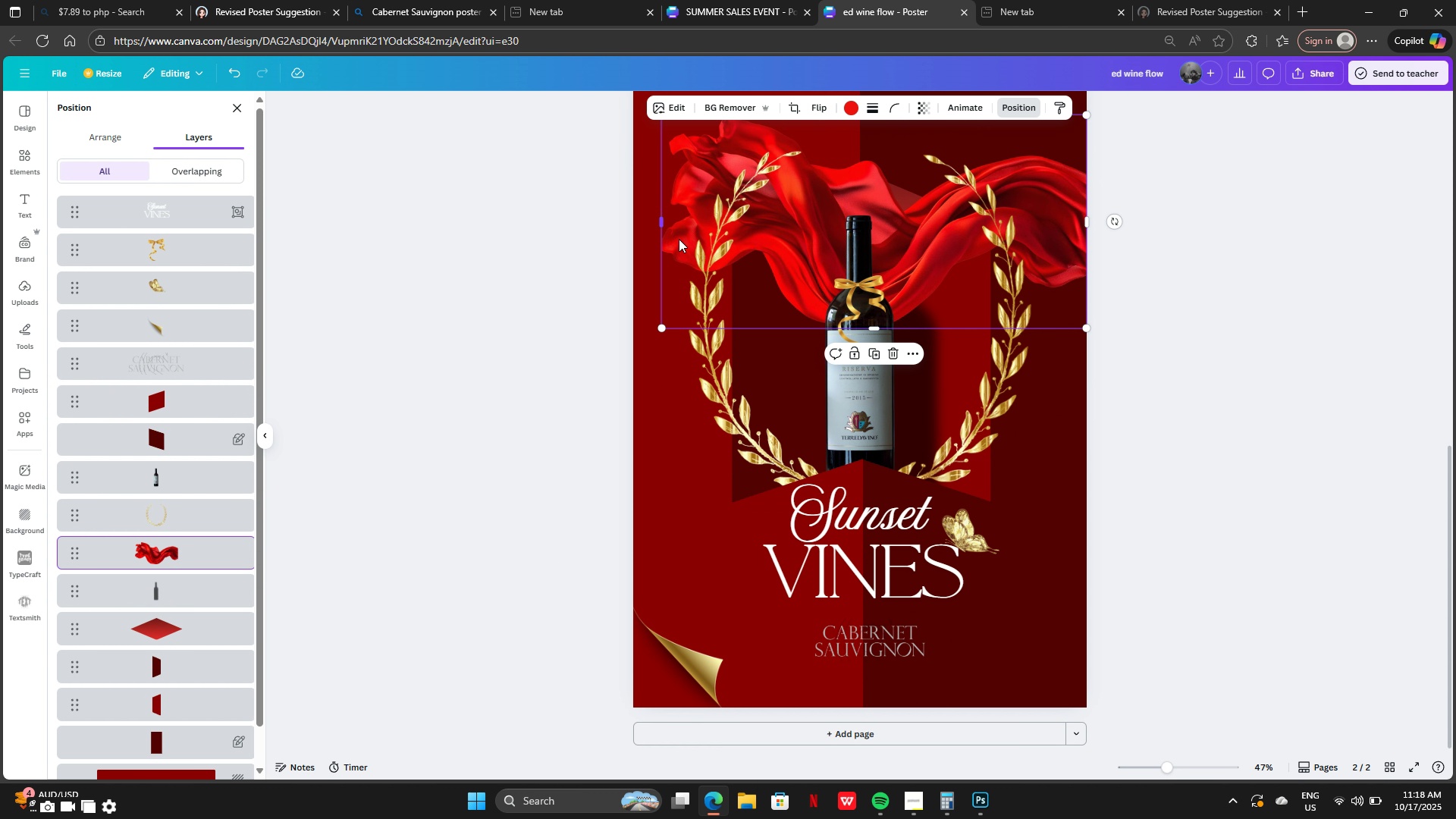 
left_click_drag(start_coordinate=[794, 213], to_coordinate=[794, 341])
 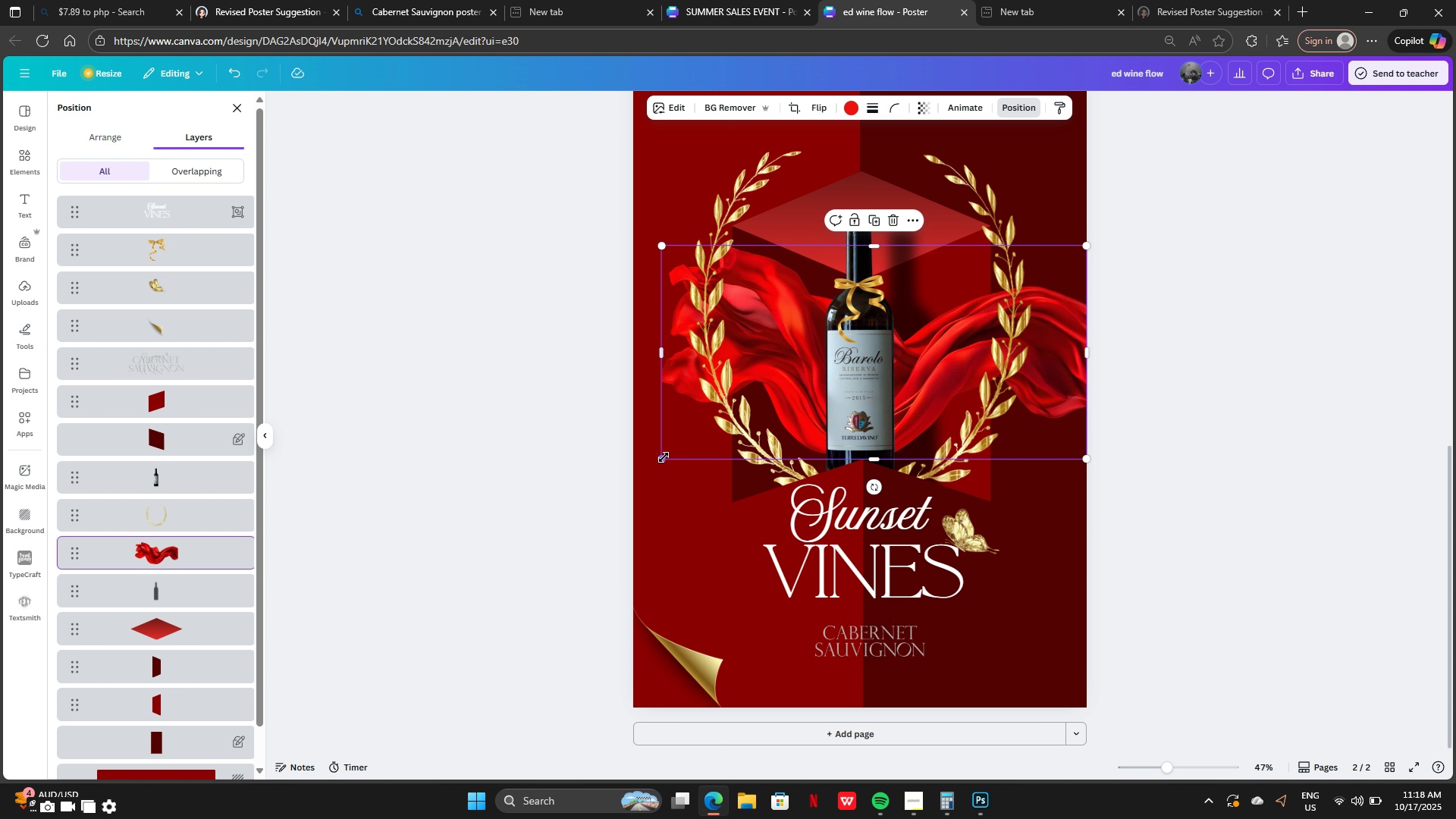 
left_click_drag(start_coordinate=[664, 458], to_coordinate=[777, 359])
 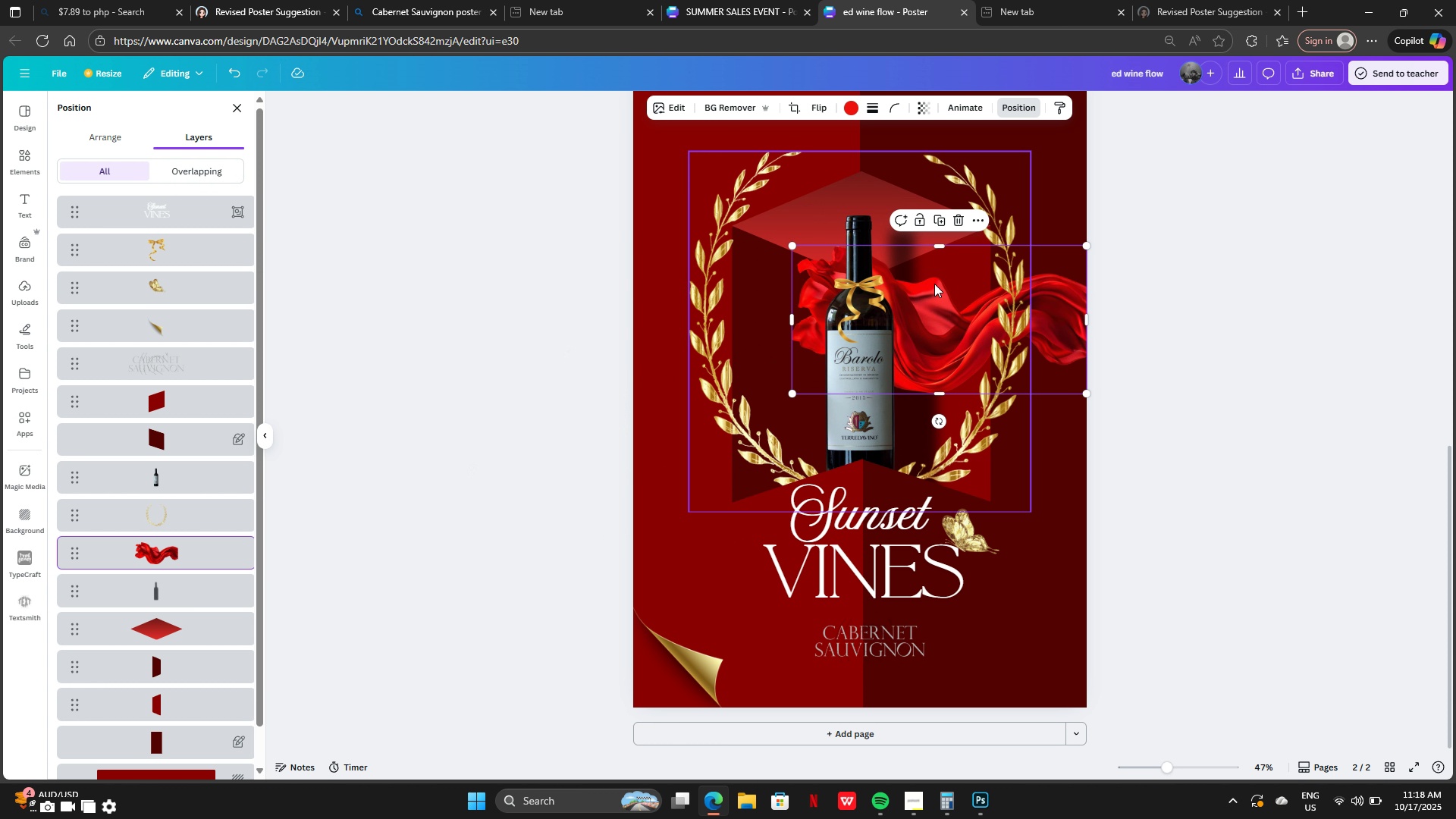 
left_click_drag(start_coordinate=[935, 284], to_coordinate=[1032, 328])
 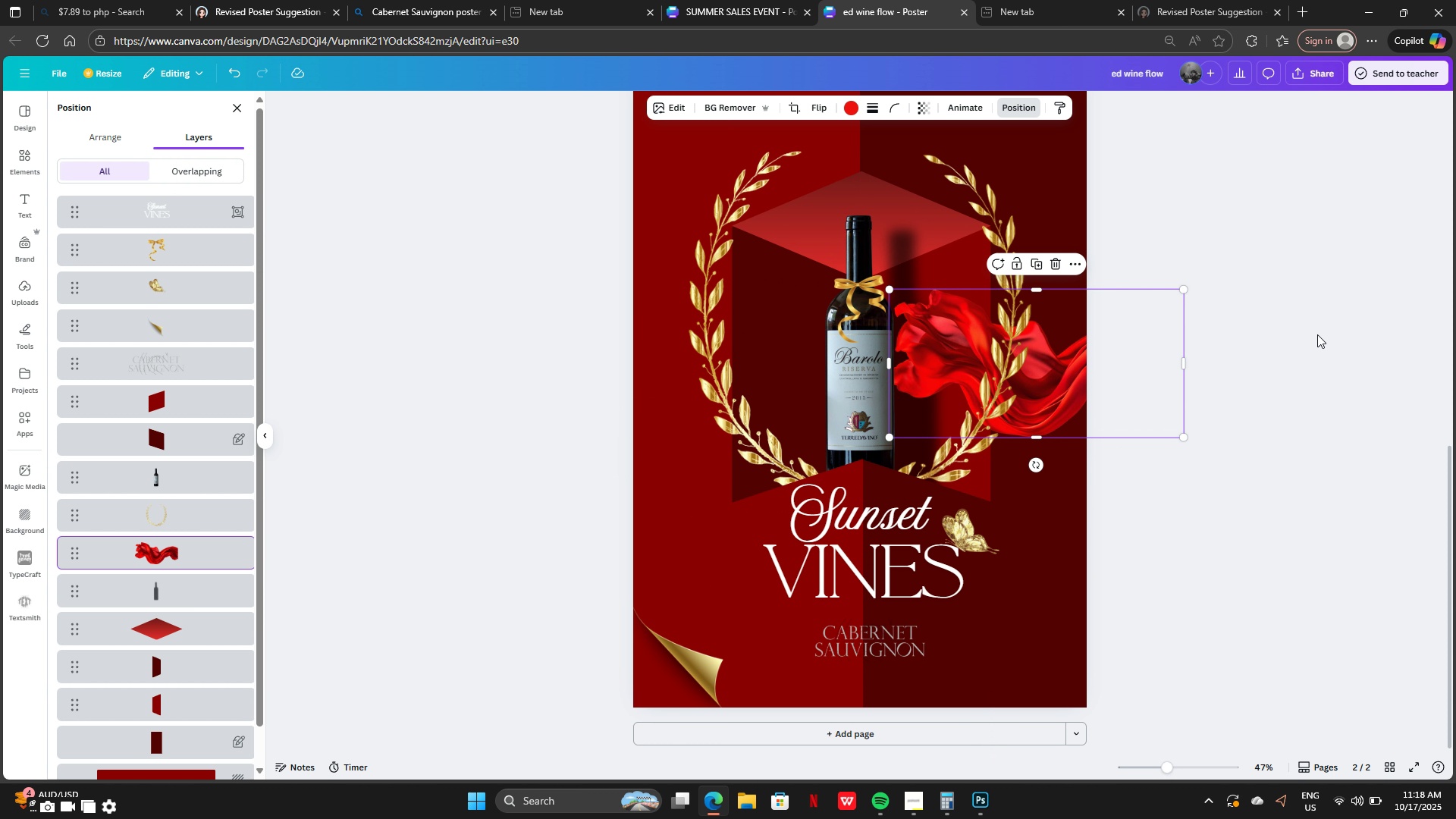 
left_click([1317, 334])
 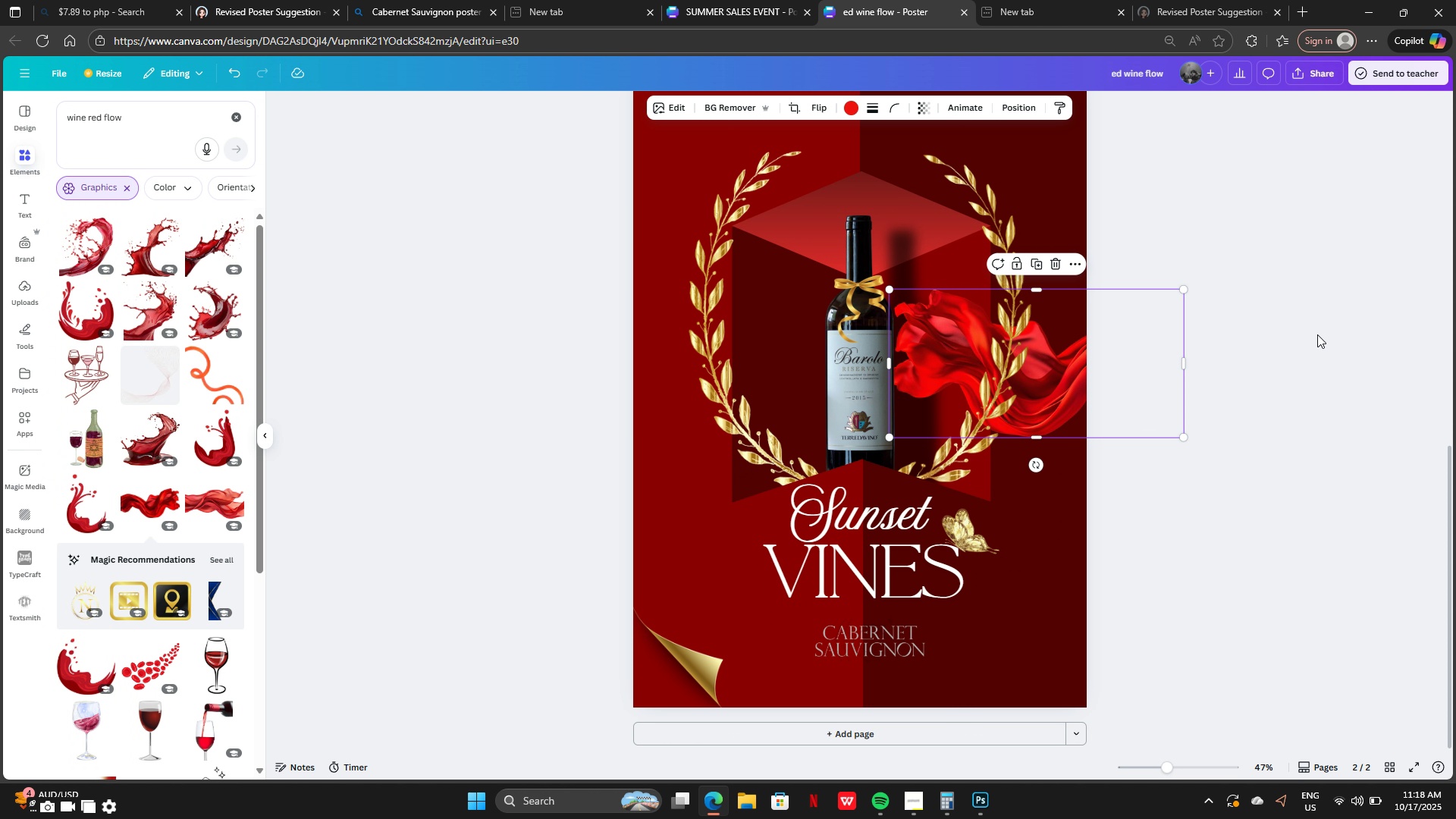 
scroll: coordinate [1317, 334], scroll_direction: up, amount: 2.0
 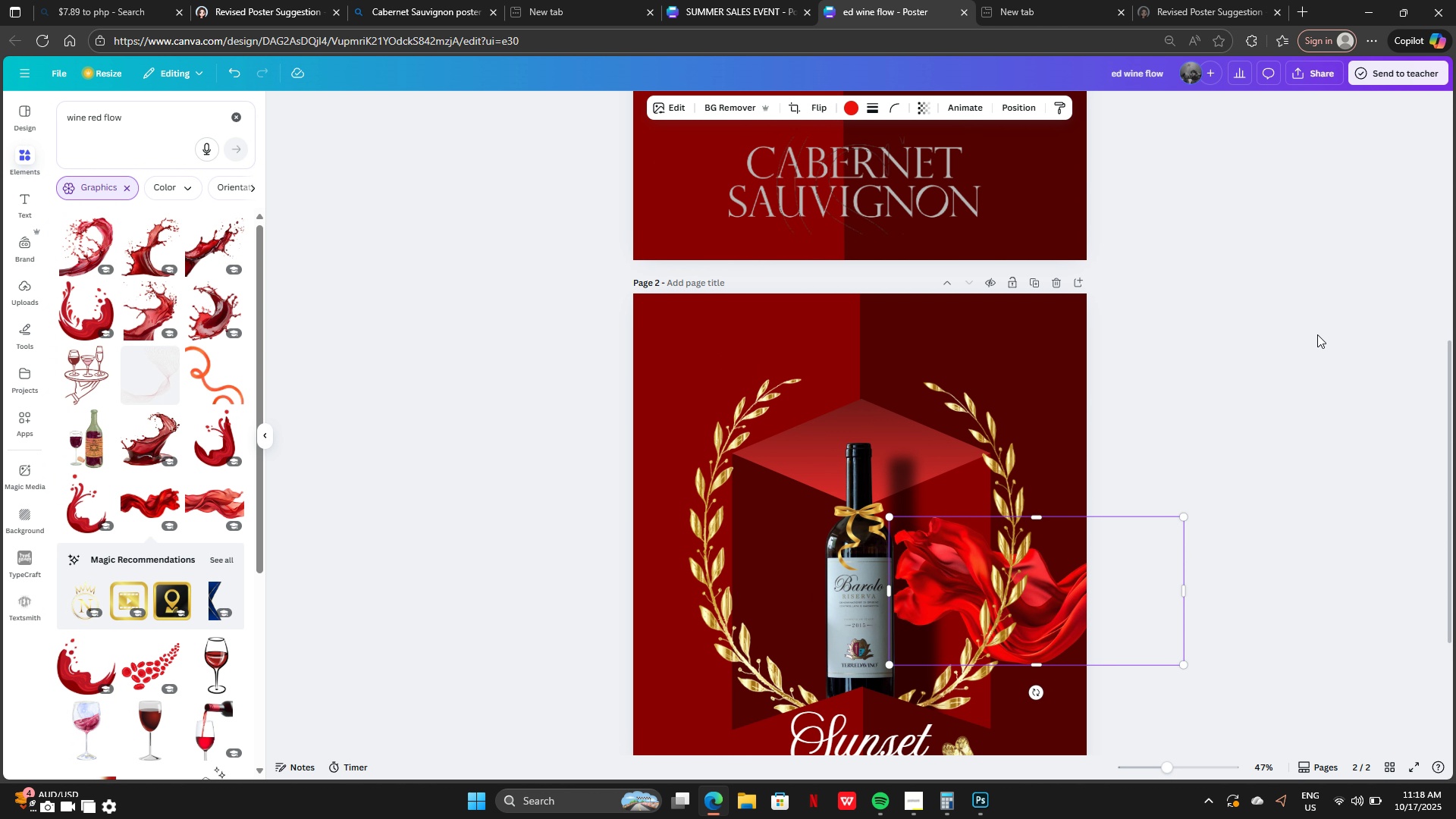 
left_click([1317, 334])
 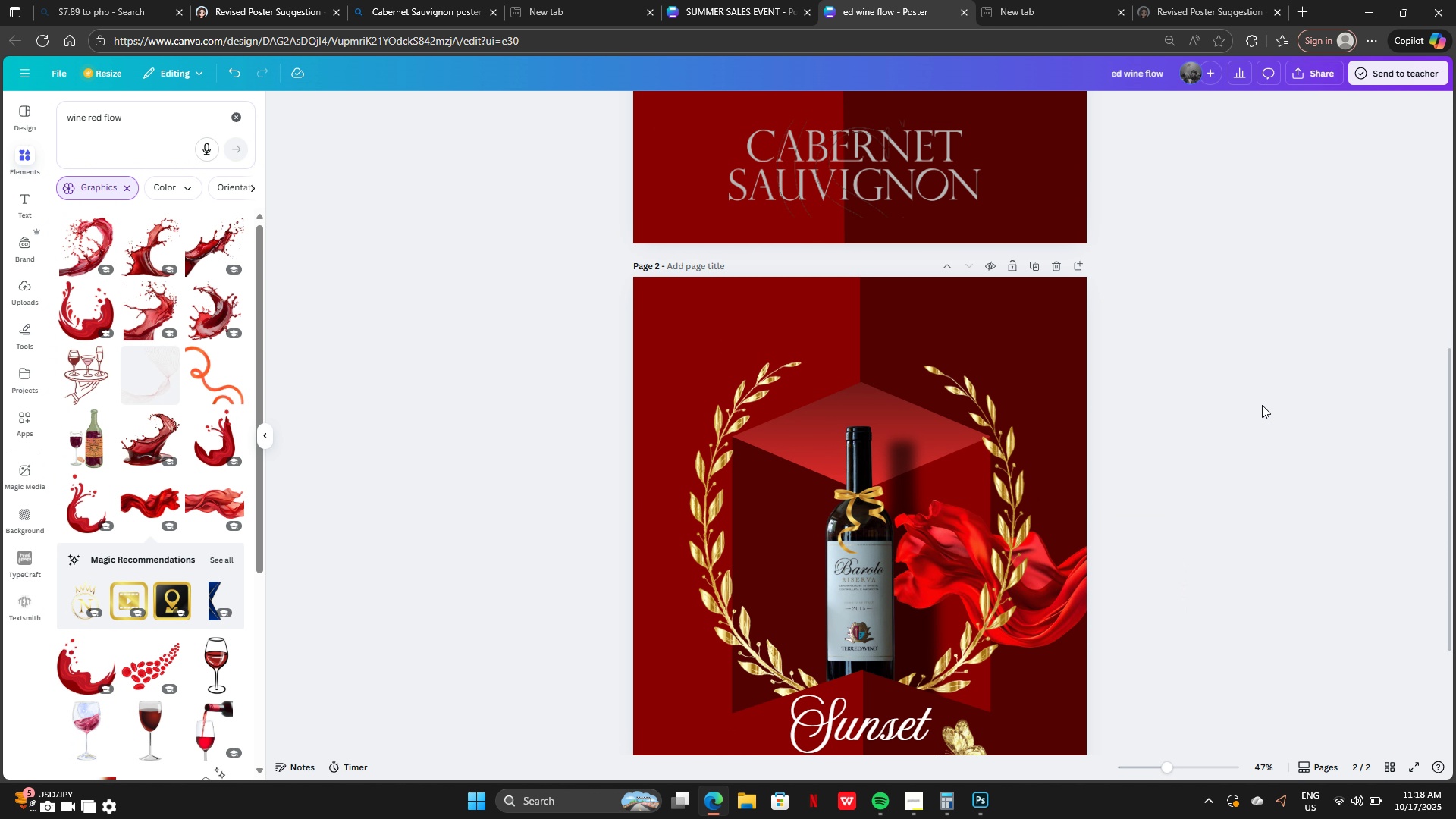 
scroll: coordinate [1262, 405], scroll_direction: down, amount: 2.0
 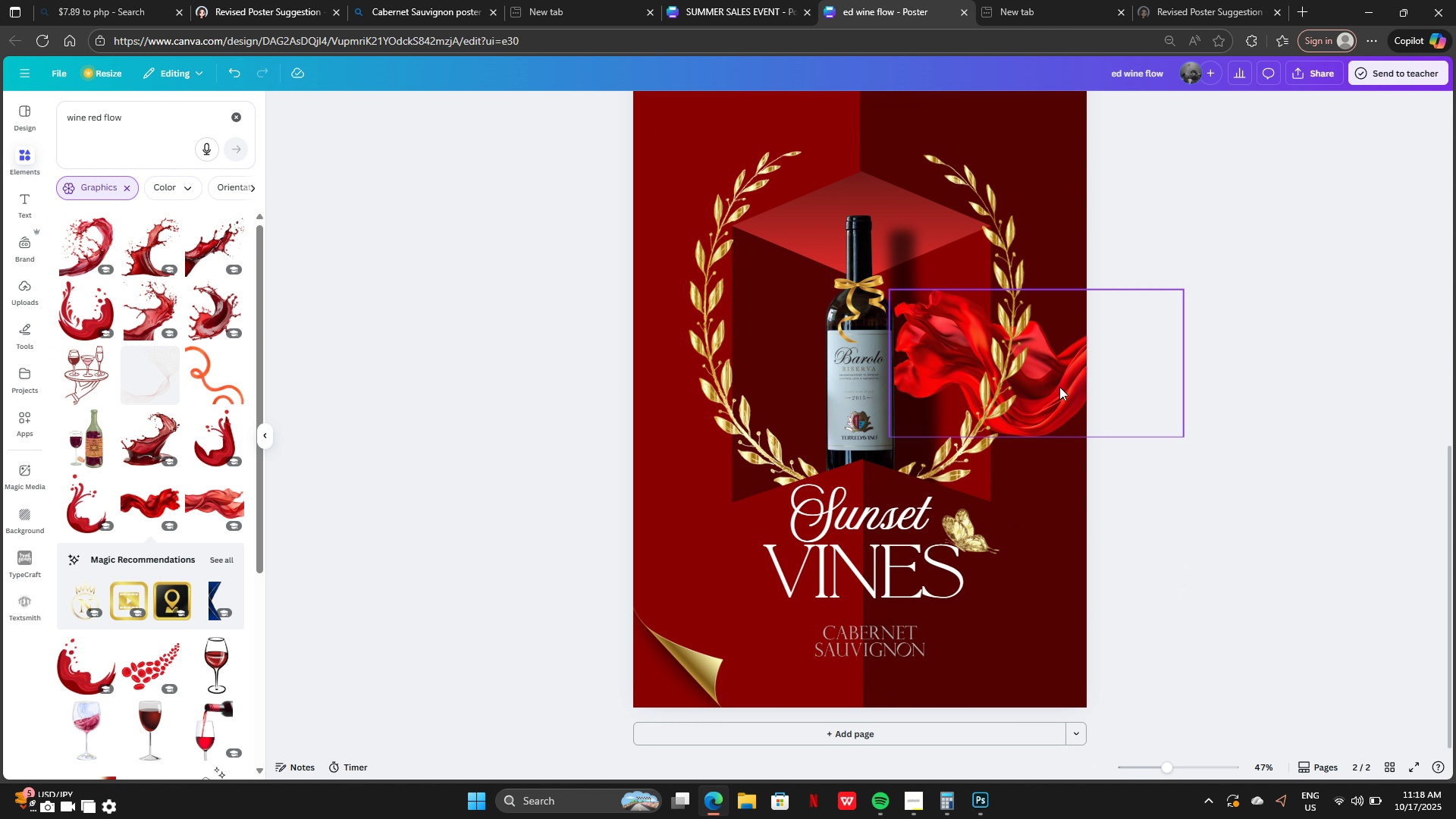 
left_click_drag(start_coordinate=[1062, 387], to_coordinate=[1196, 404])
 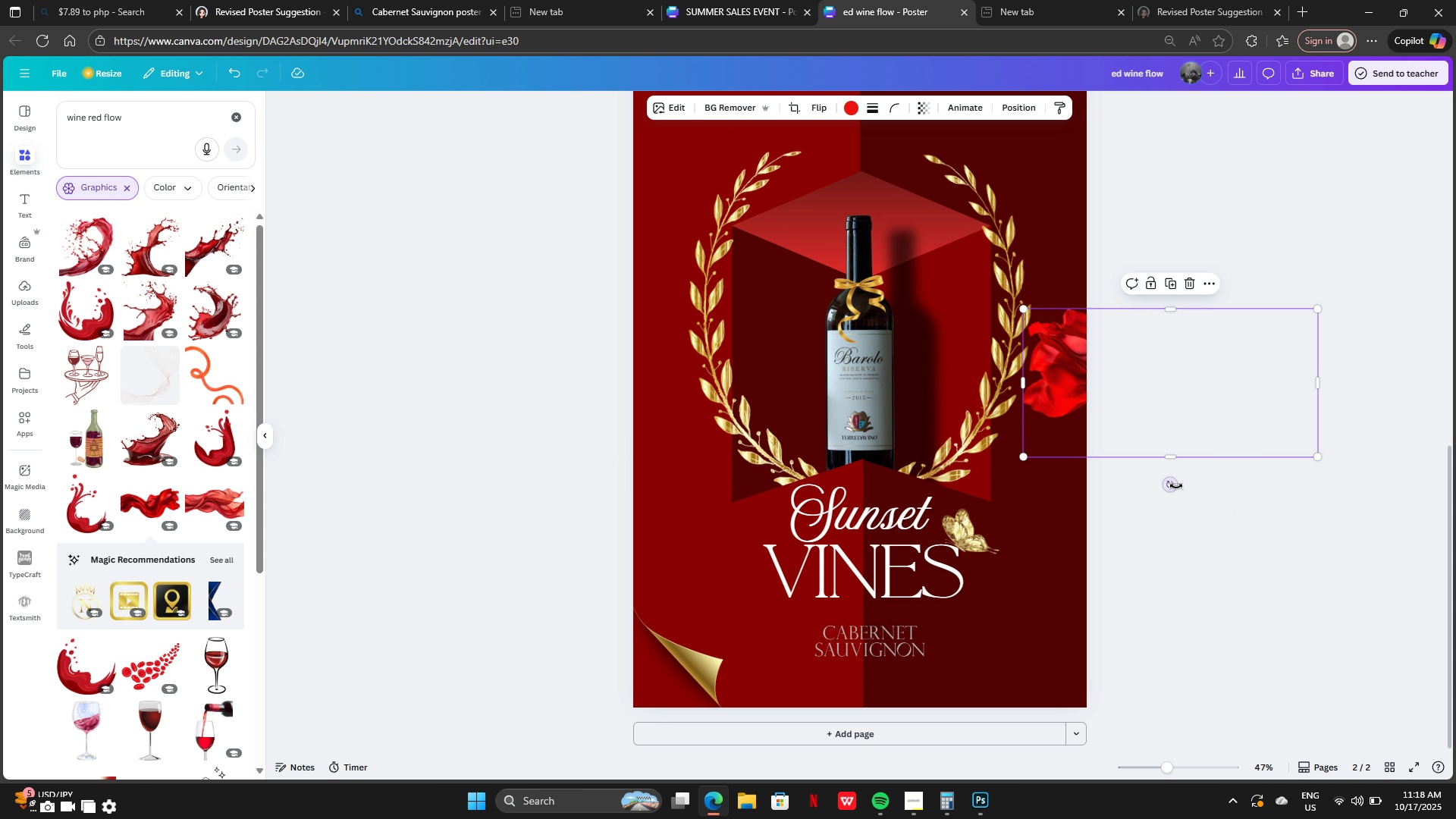 
left_click_drag(start_coordinate=[1173, 482], to_coordinate=[851, 390])
 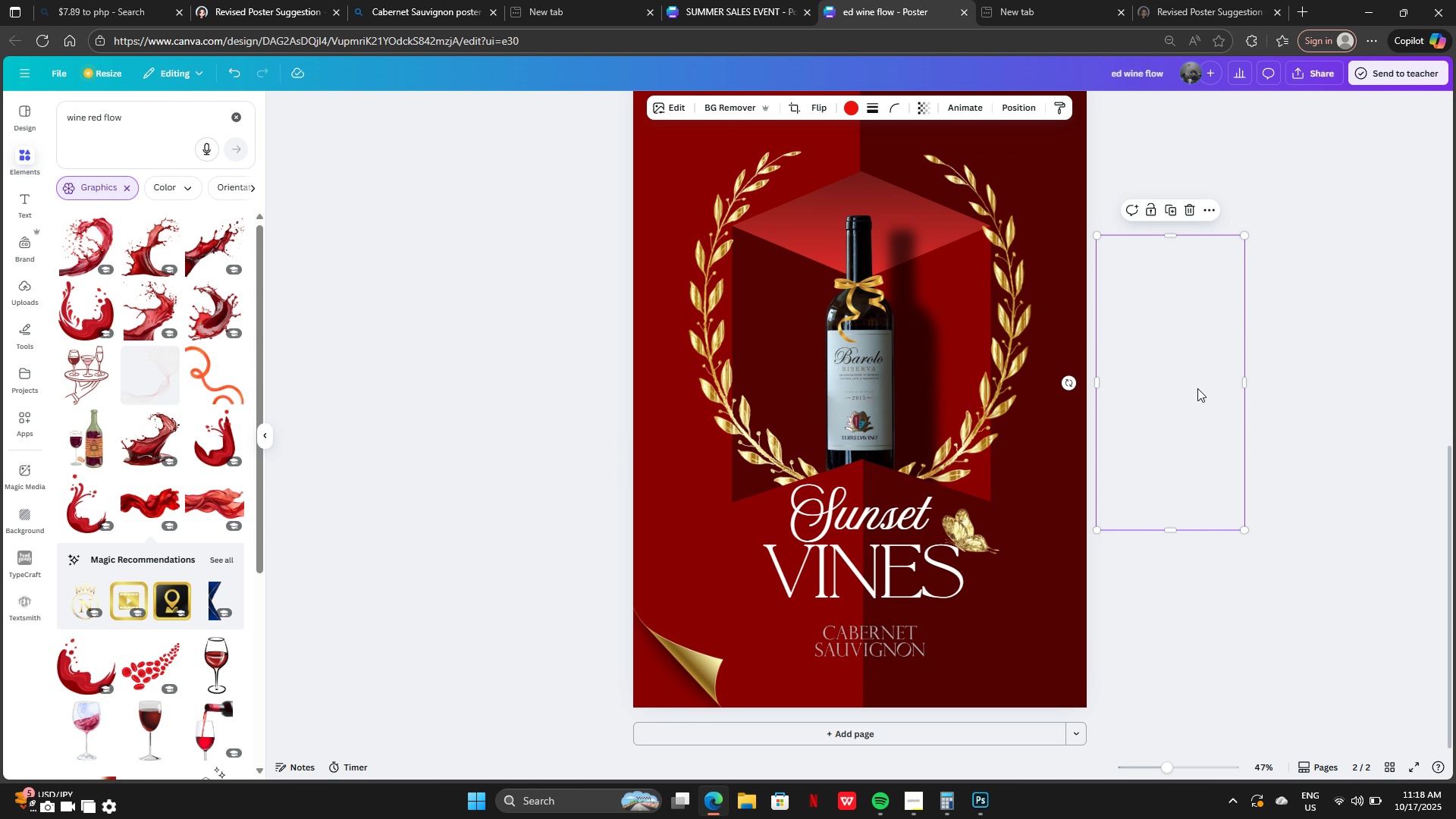 
left_click_drag(start_coordinate=[1208, 391], to_coordinate=[1149, 348])
 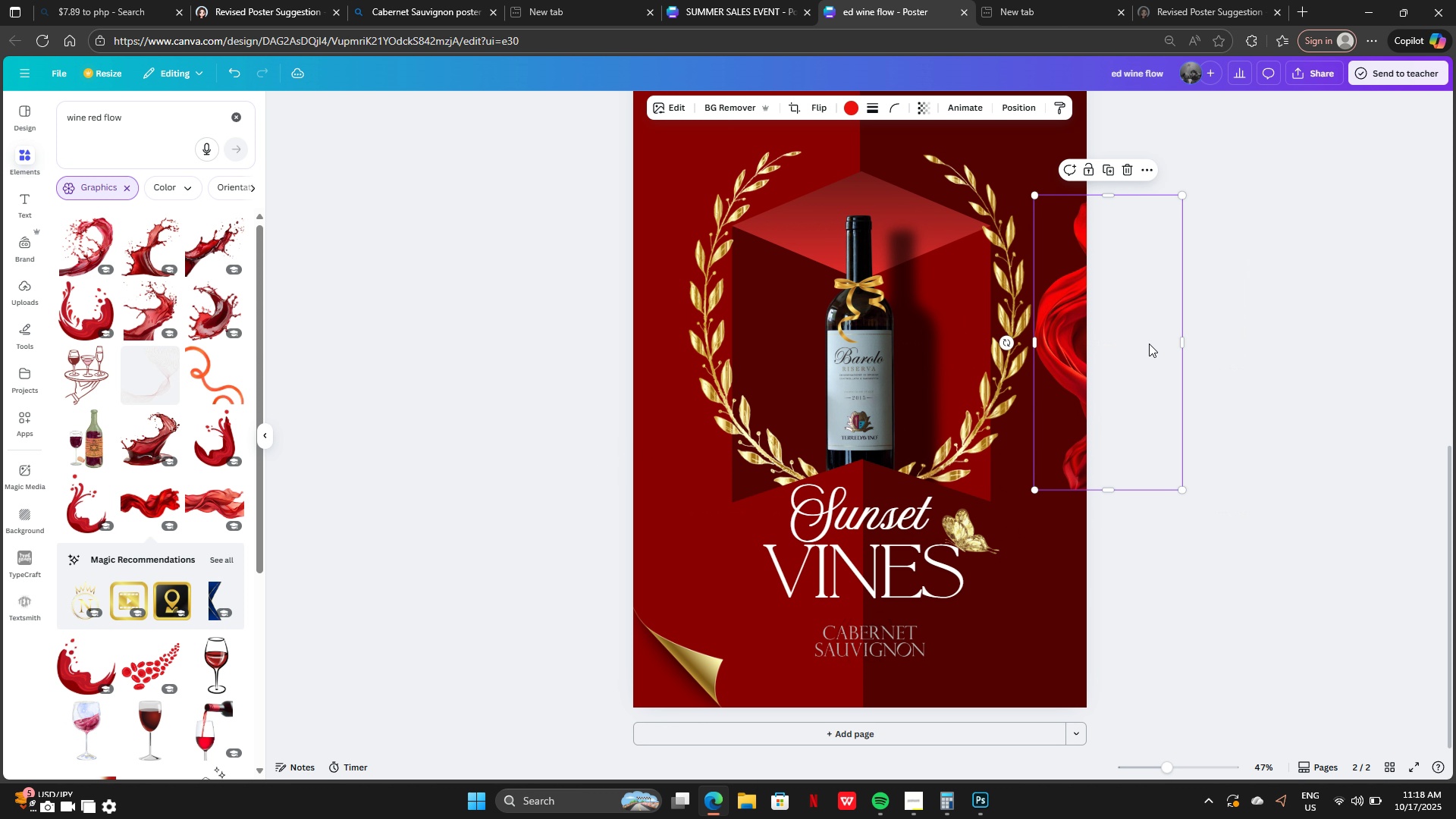 
scroll: coordinate [1149, 347], scroll_direction: none, amount: 0.0
 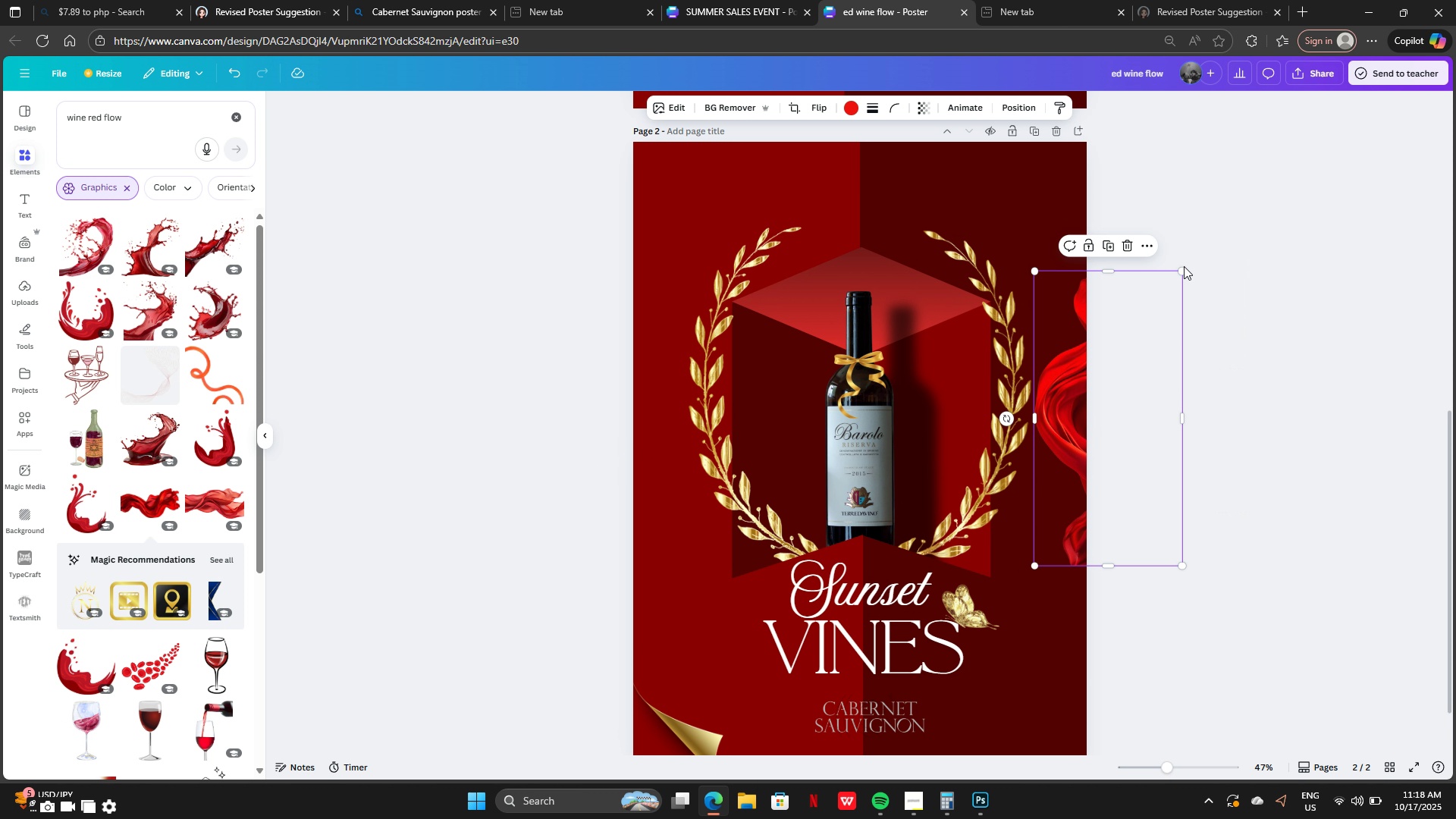 
left_click_drag(start_coordinate=[1184, 266], to_coordinate=[1282, 101])
 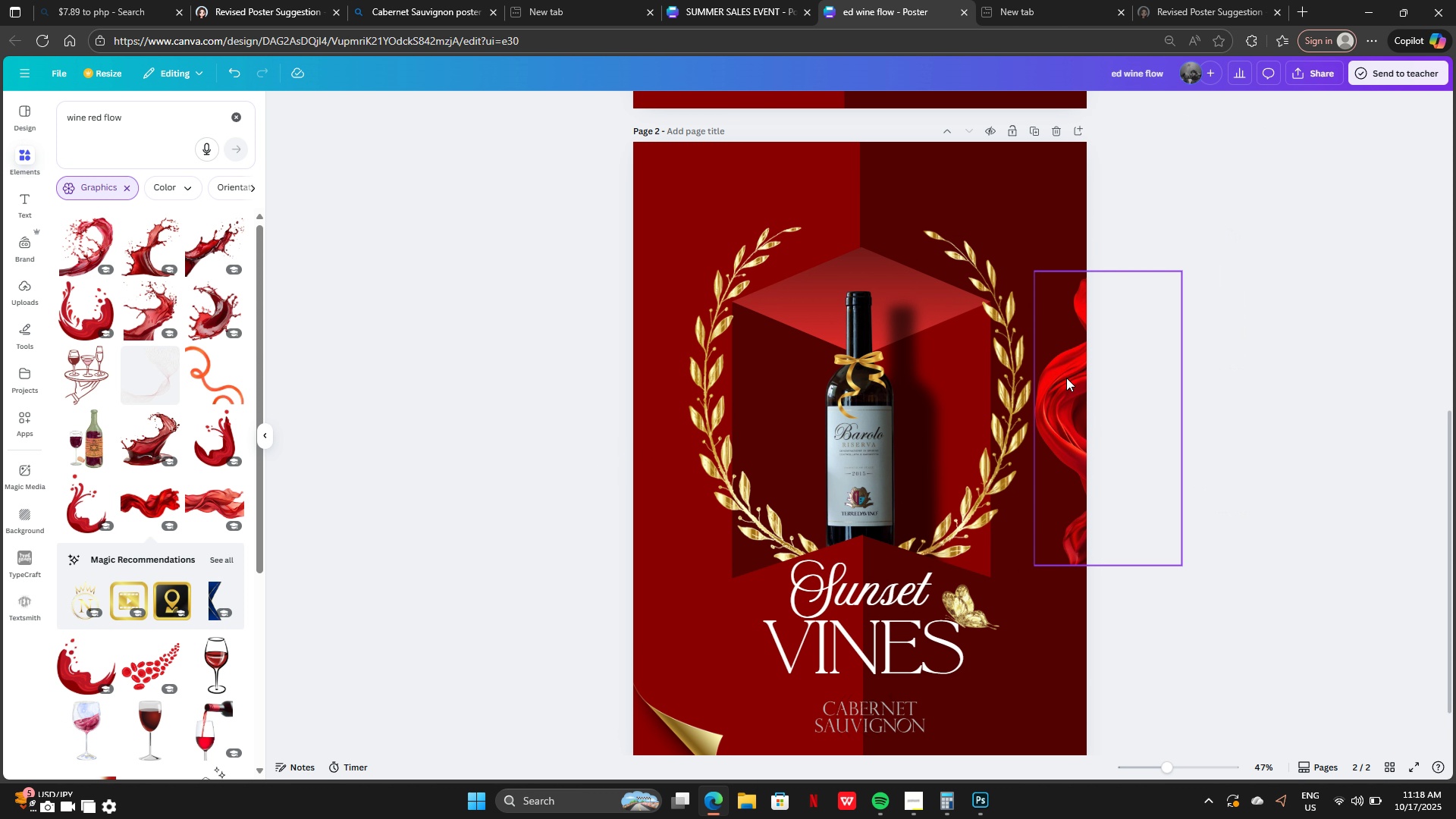 
left_click([1066, 378])
 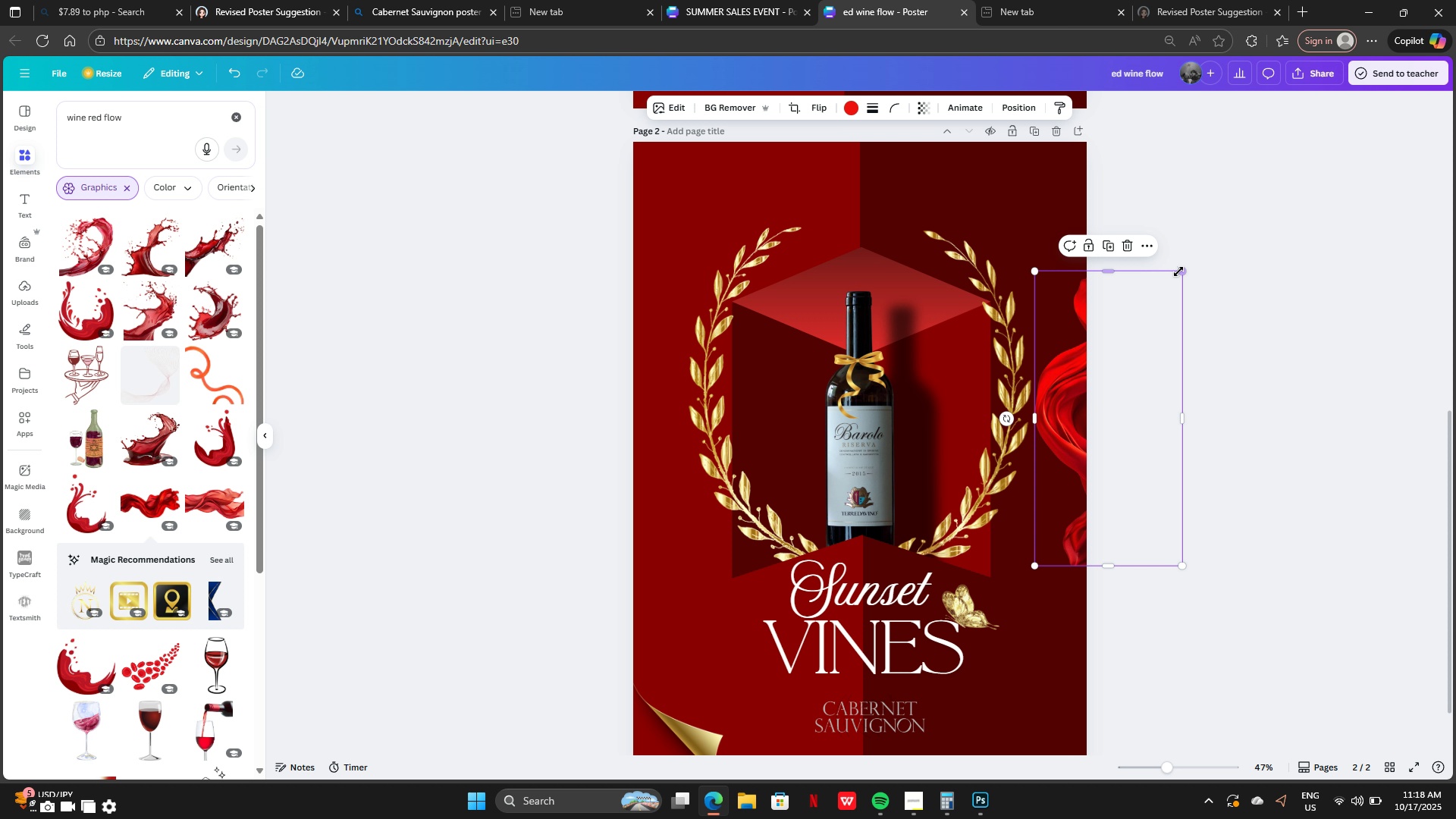 
left_click_drag(start_coordinate=[1181, 272], to_coordinate=[1309, 125])
 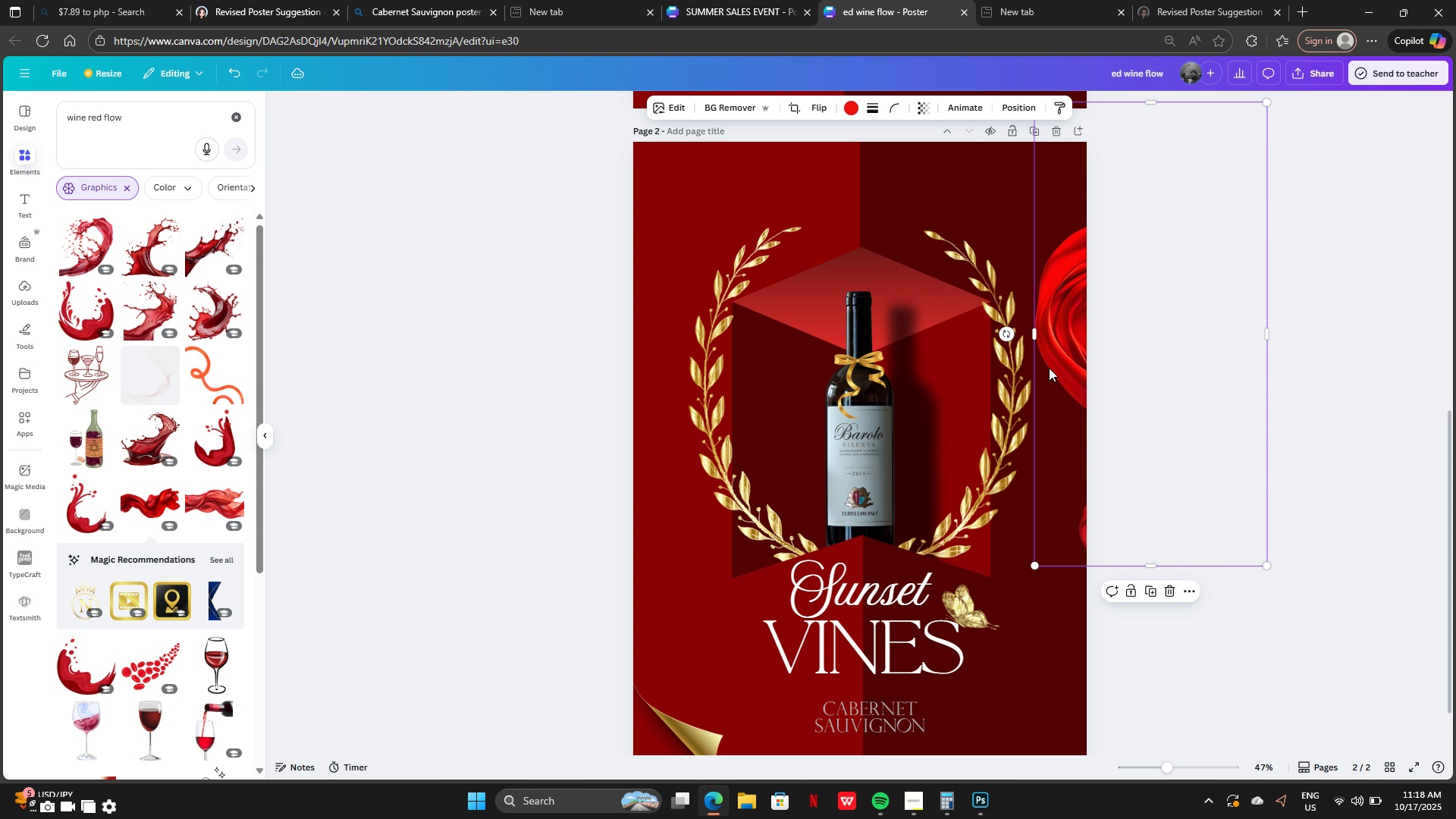 
left_click_drag(start_coordinate=[1049, 368], to_coordinate=[958, 280])
 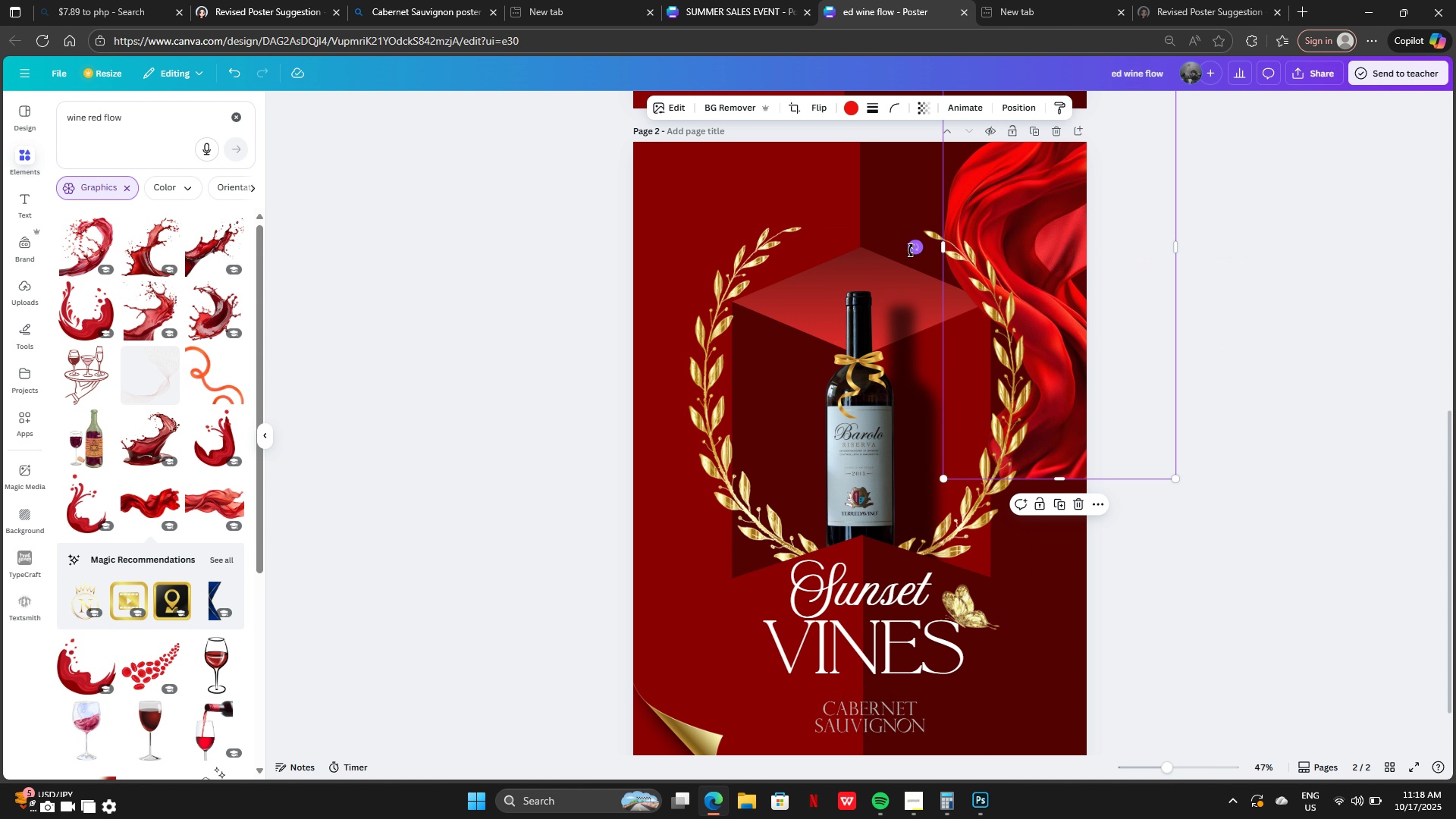 
left_click_drag(start_coordinate=[911, 249], to_coordinate=[1072, 331])
 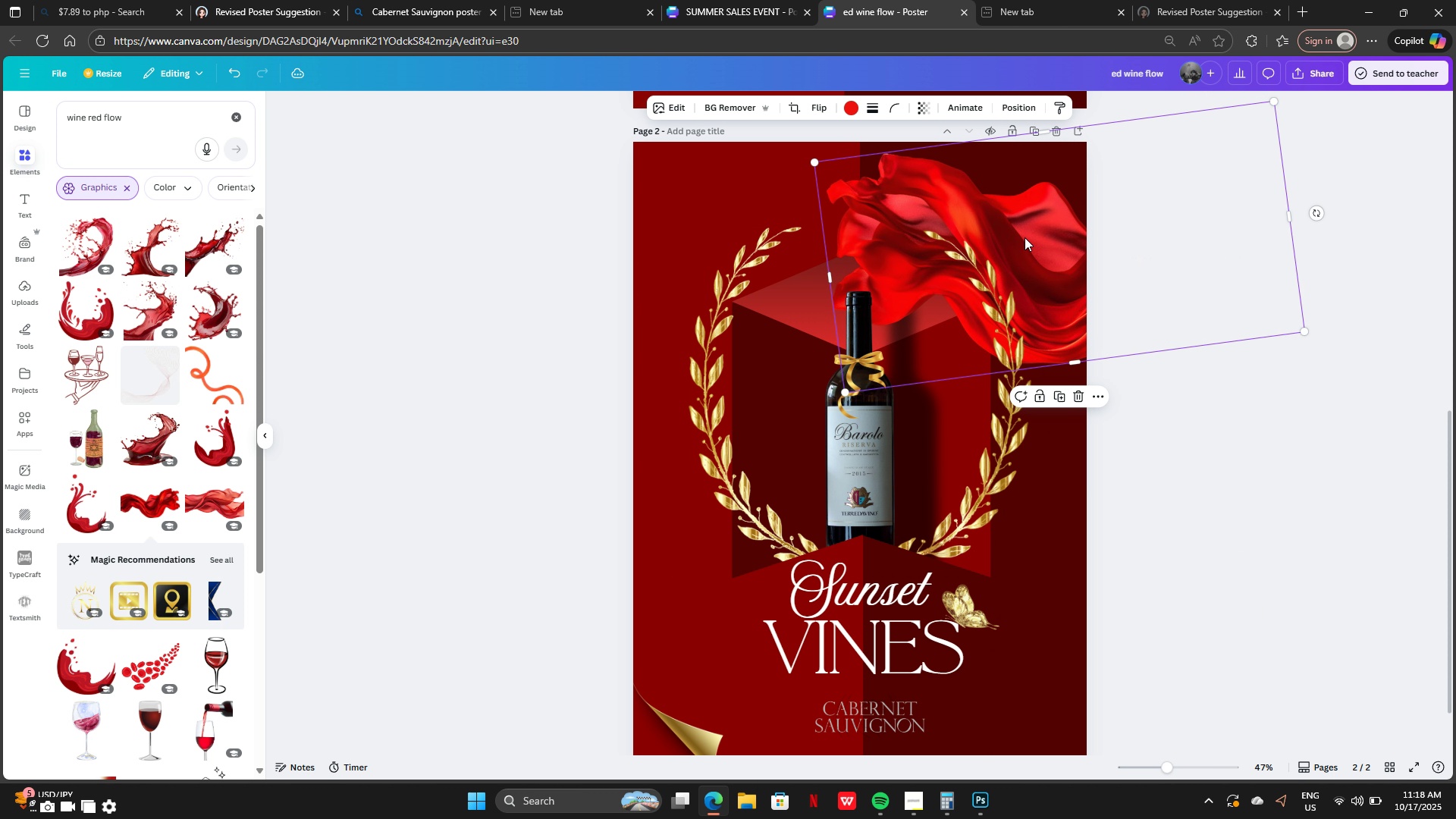 
left_click_drag(start_coordinate=[1043, 252], to_coordinate=[809, 91])
 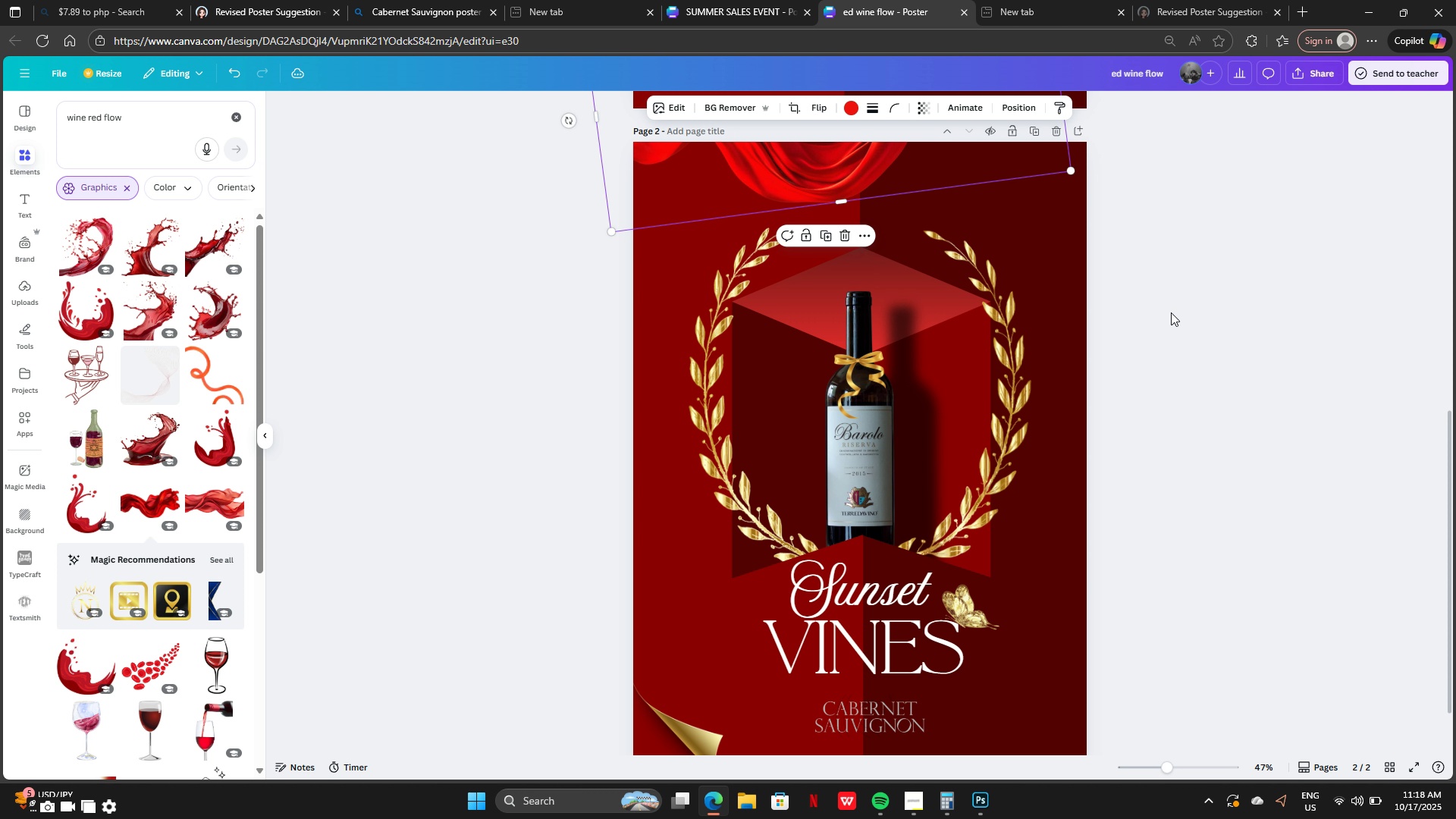 
left_click([1171, 312])
 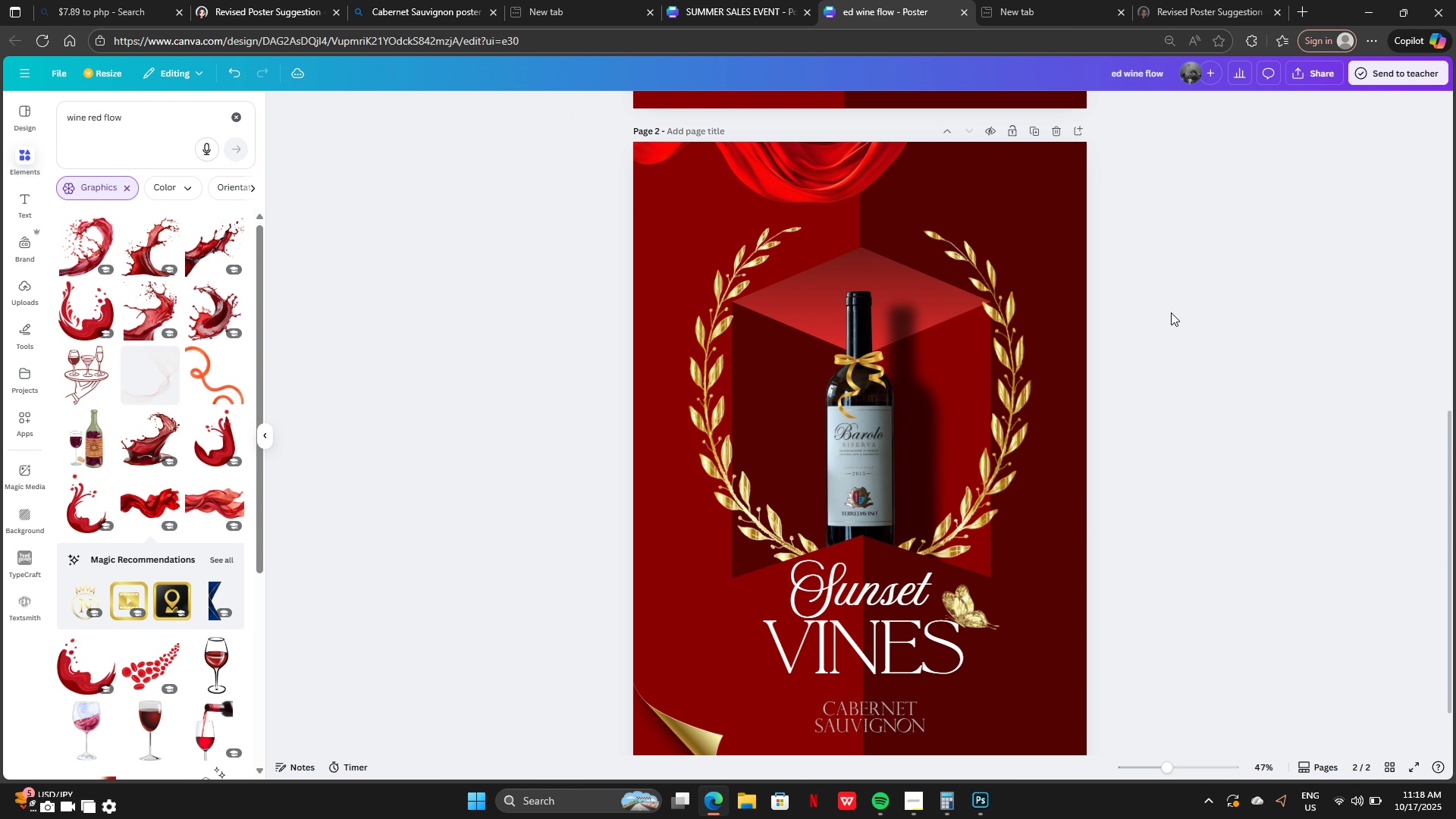 
scroll: coordinate [1171, 312], scroll_direction: up, amount: 2.0
 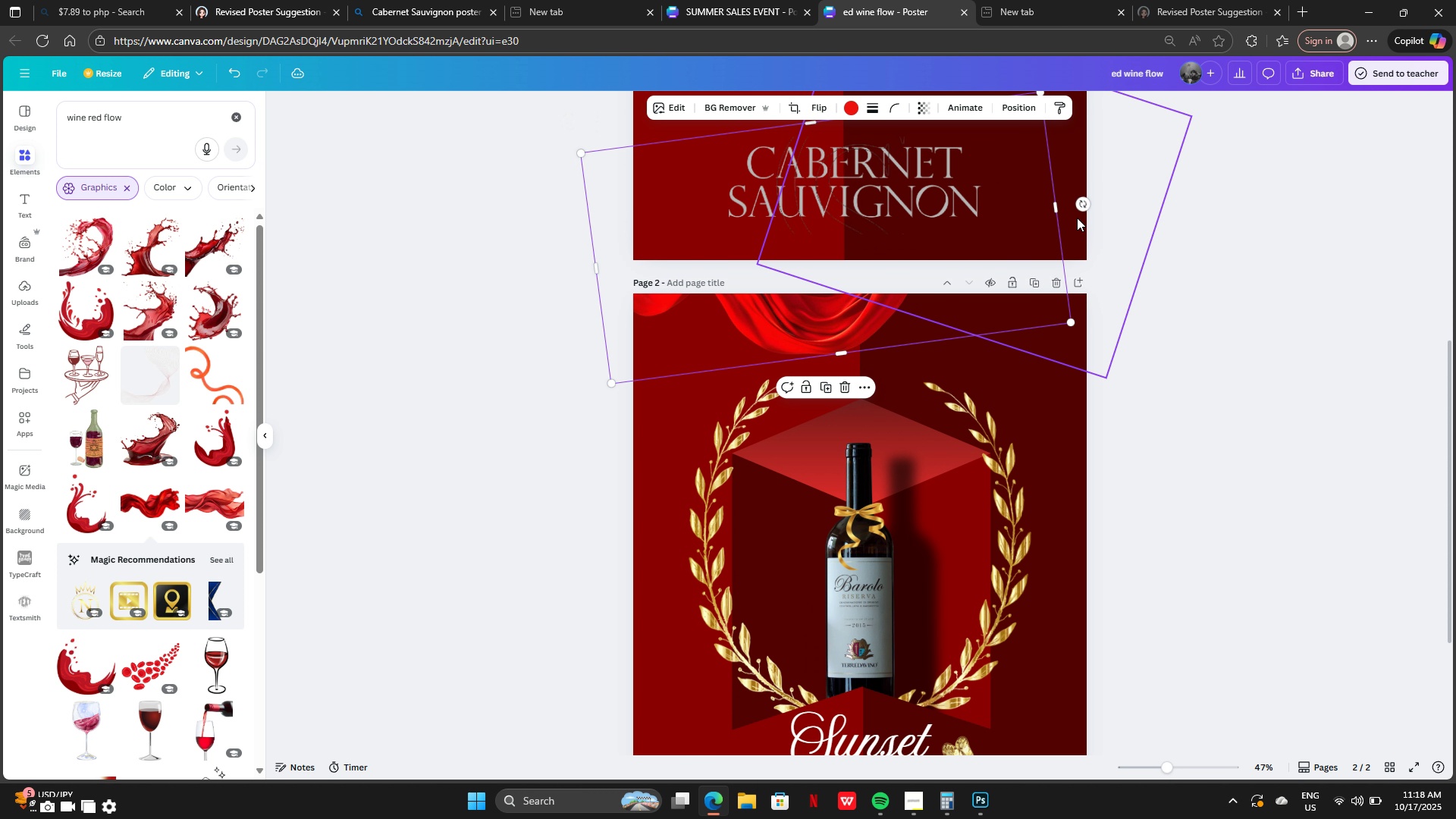 
left_click_drag(start_coordinate=[1082, 206], to_coordinate=[1090, 239])
 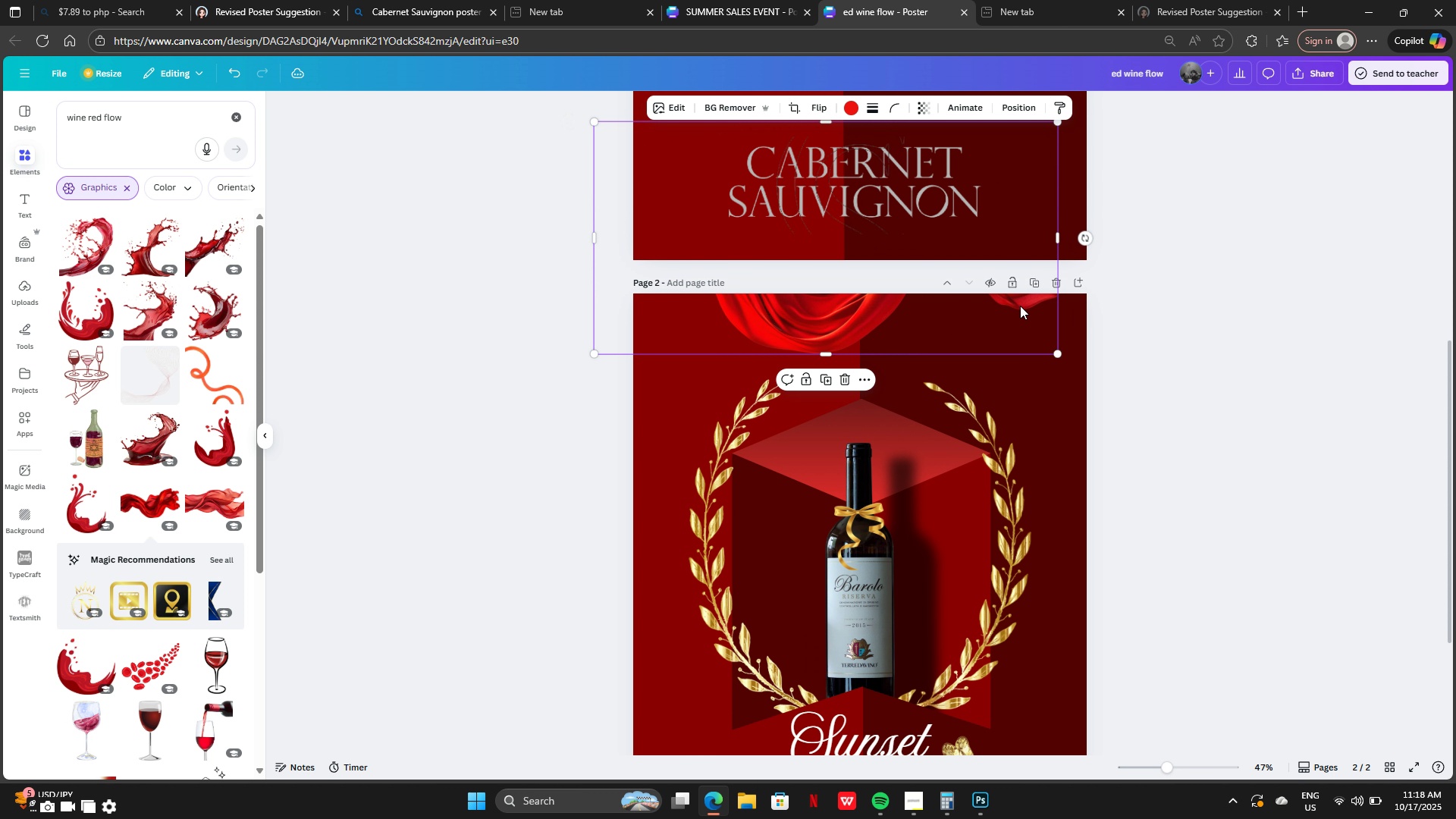 
left_click_drag(start_coordinate=[1020, 306], to_coordinate=[1074, 336])
 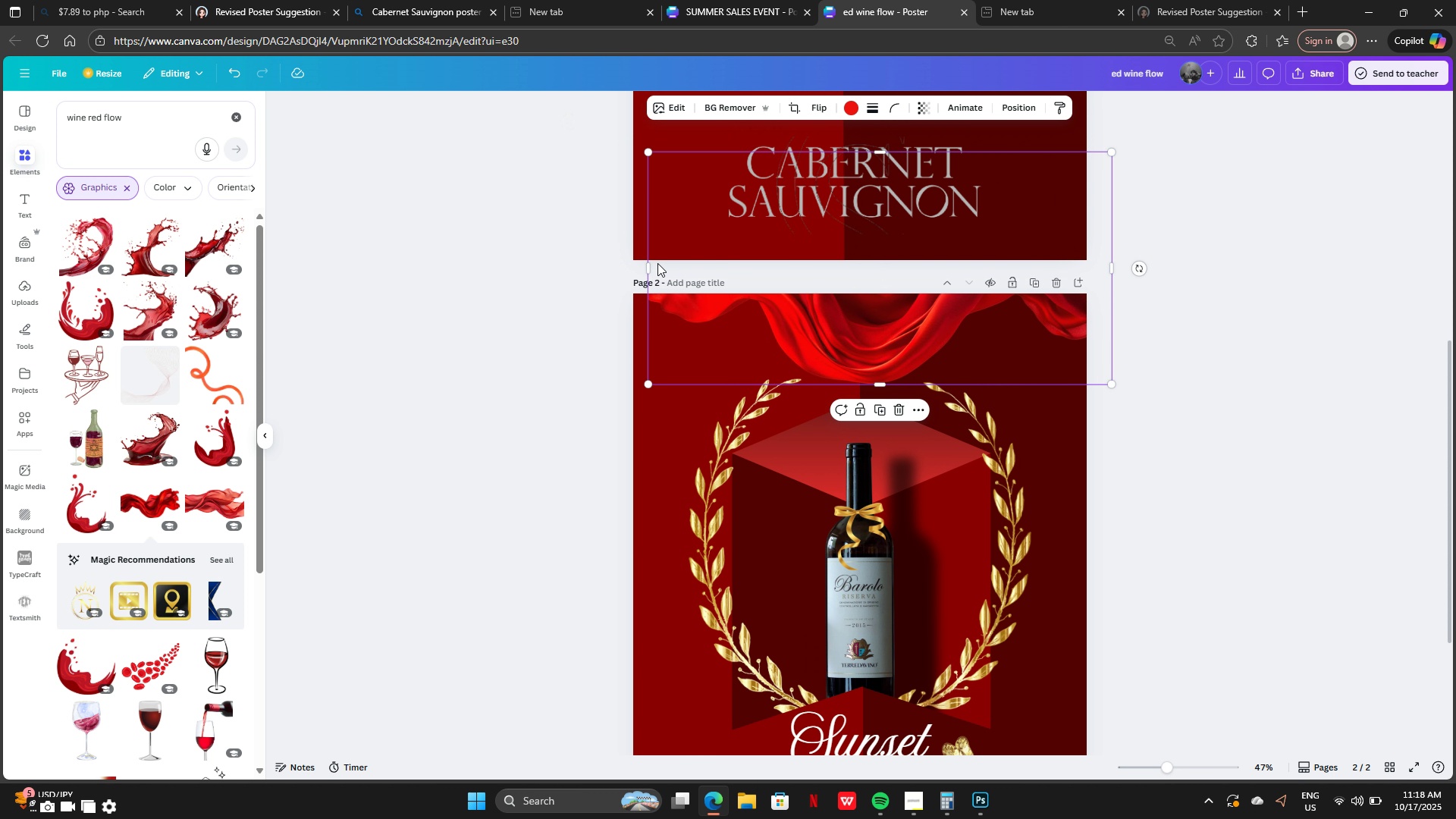 
left_click_drag(start_coordinate=[647, 269], to_coordinate=[617, 268])
 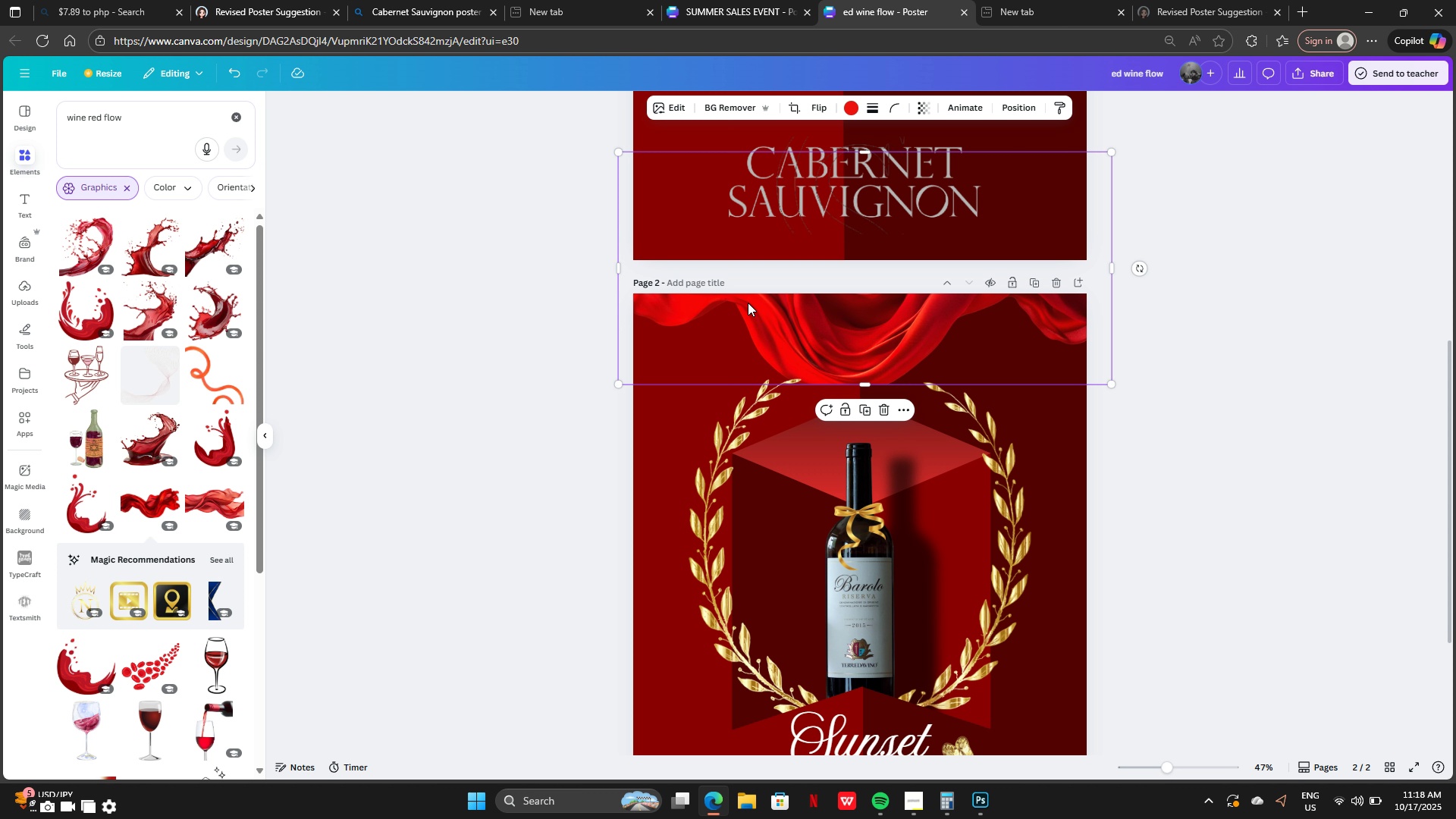 
left_click_drag(start_coordinate=[748, 303], to_coordinate=[751, 290])
 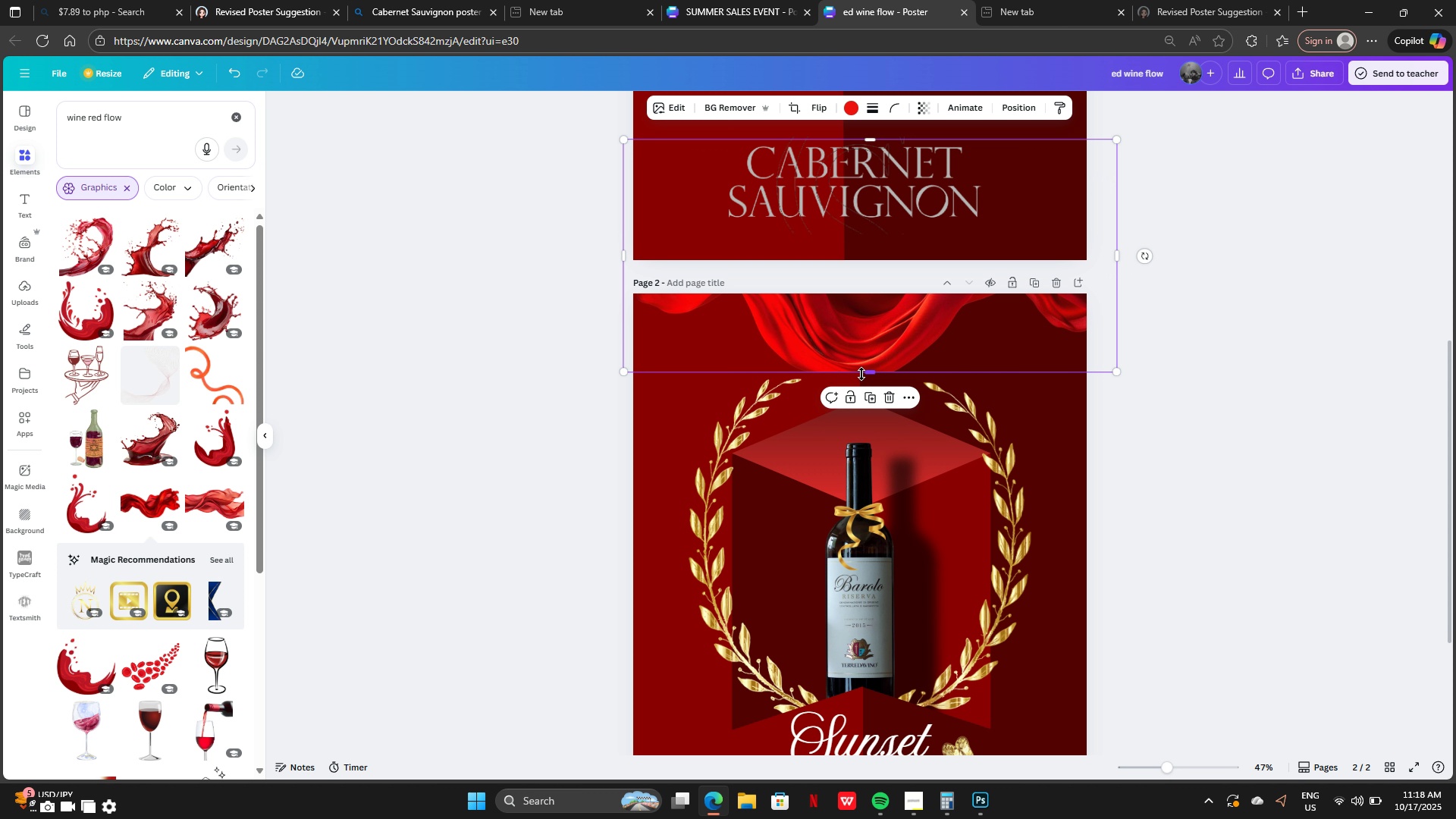 
left_click_drag(start_coordinate=[861, 374], to_coordinate=[864, 388])
 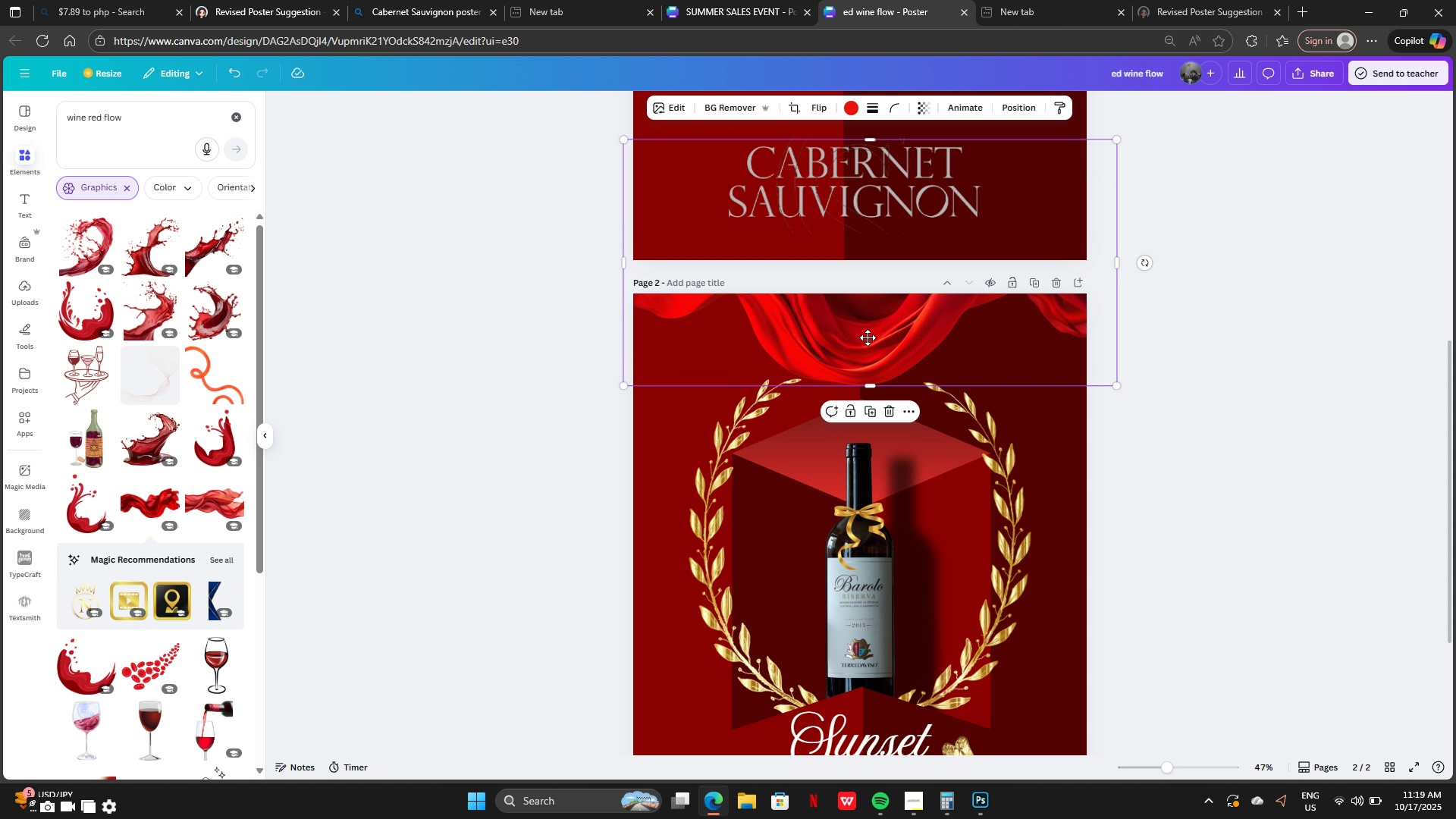 
left_click_drag(start_coordinate=[866, 347], to_coordinate=[866, 337])
 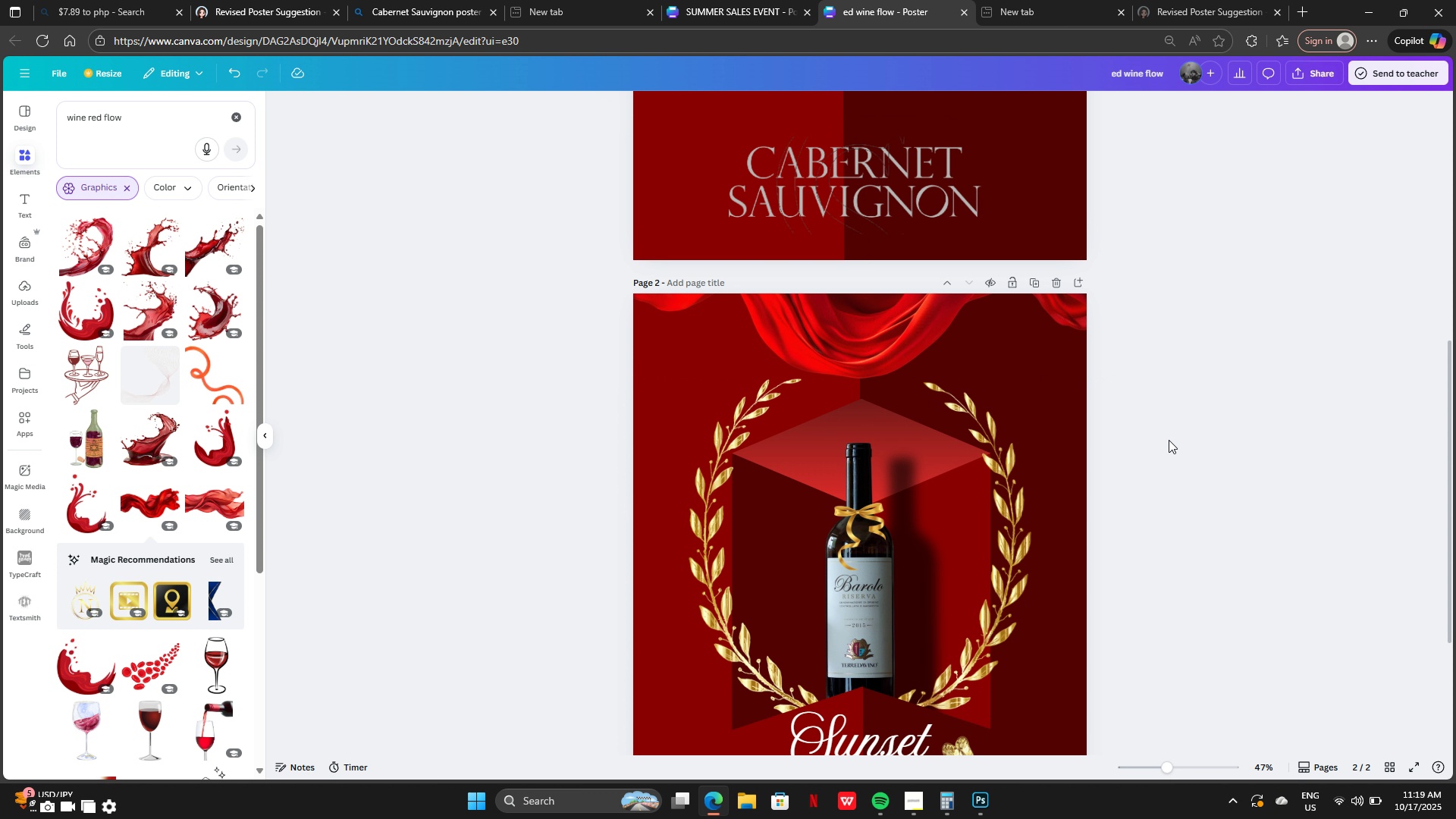 
scroll: coordinate [1169, 440], scroll_direction: down, amount: 2.0
 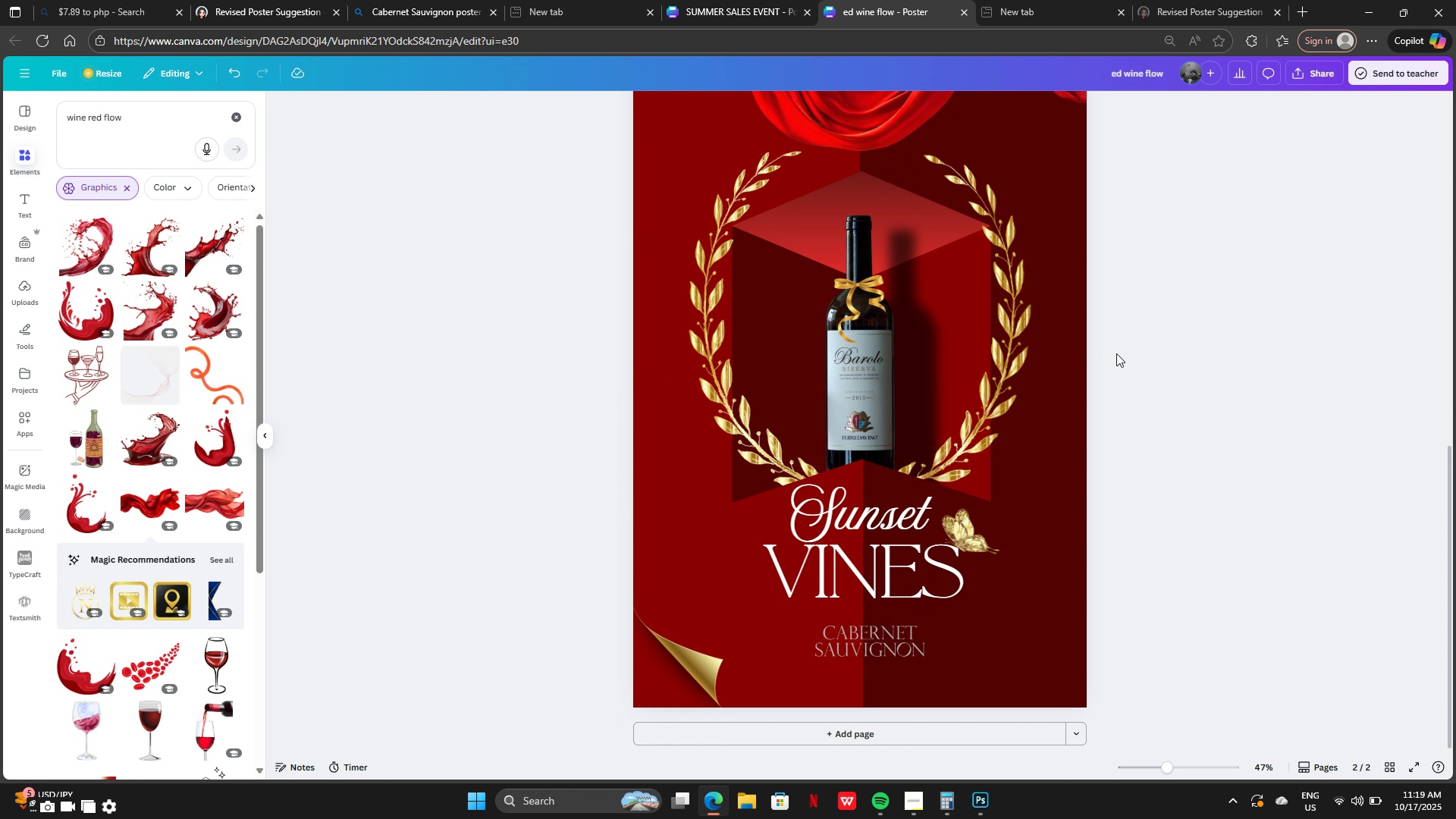 
scroll: coordinate [1131, 364], scroll_direction: up, amount: 2.0
 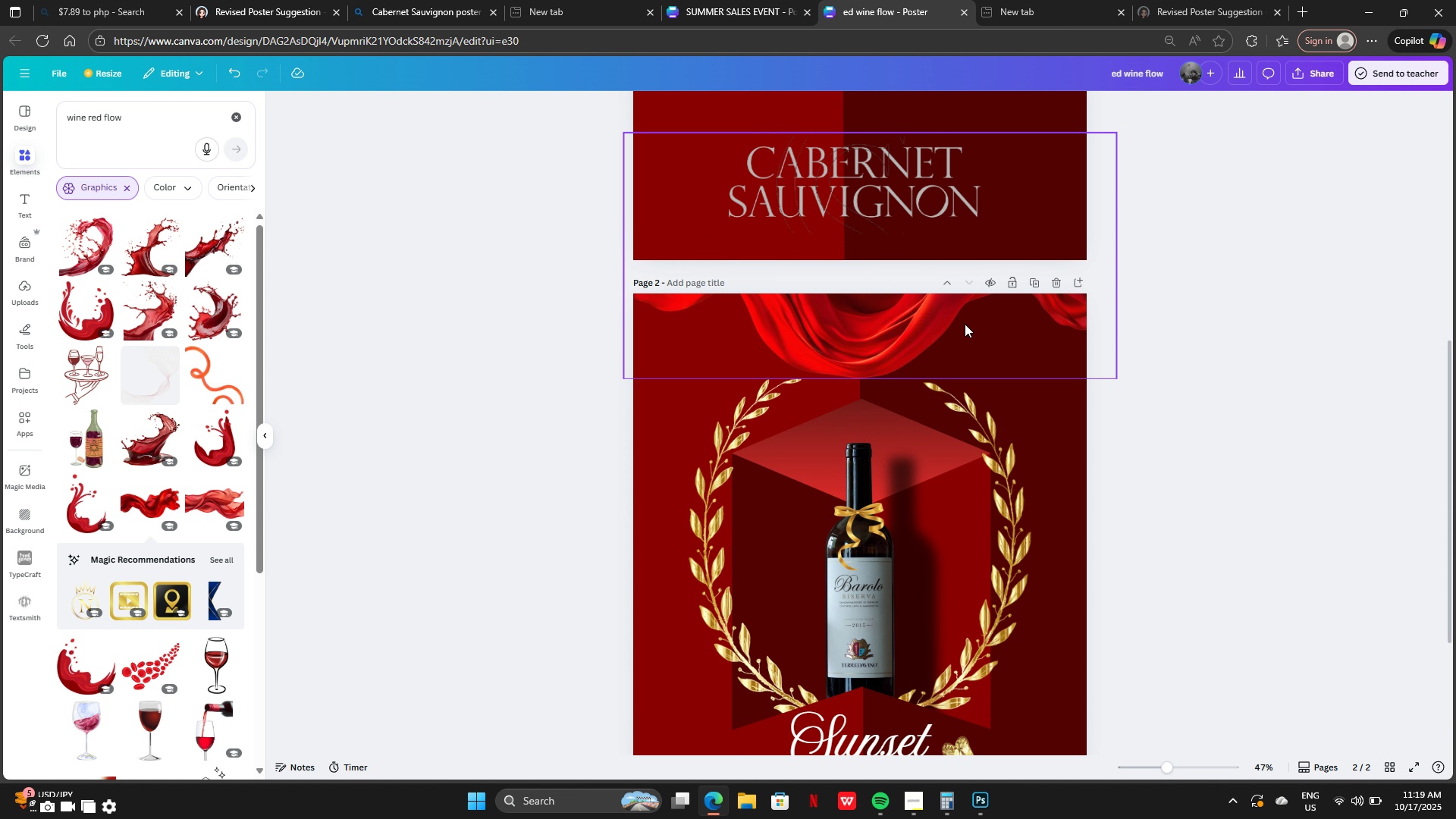 
left_click([965, 324])
 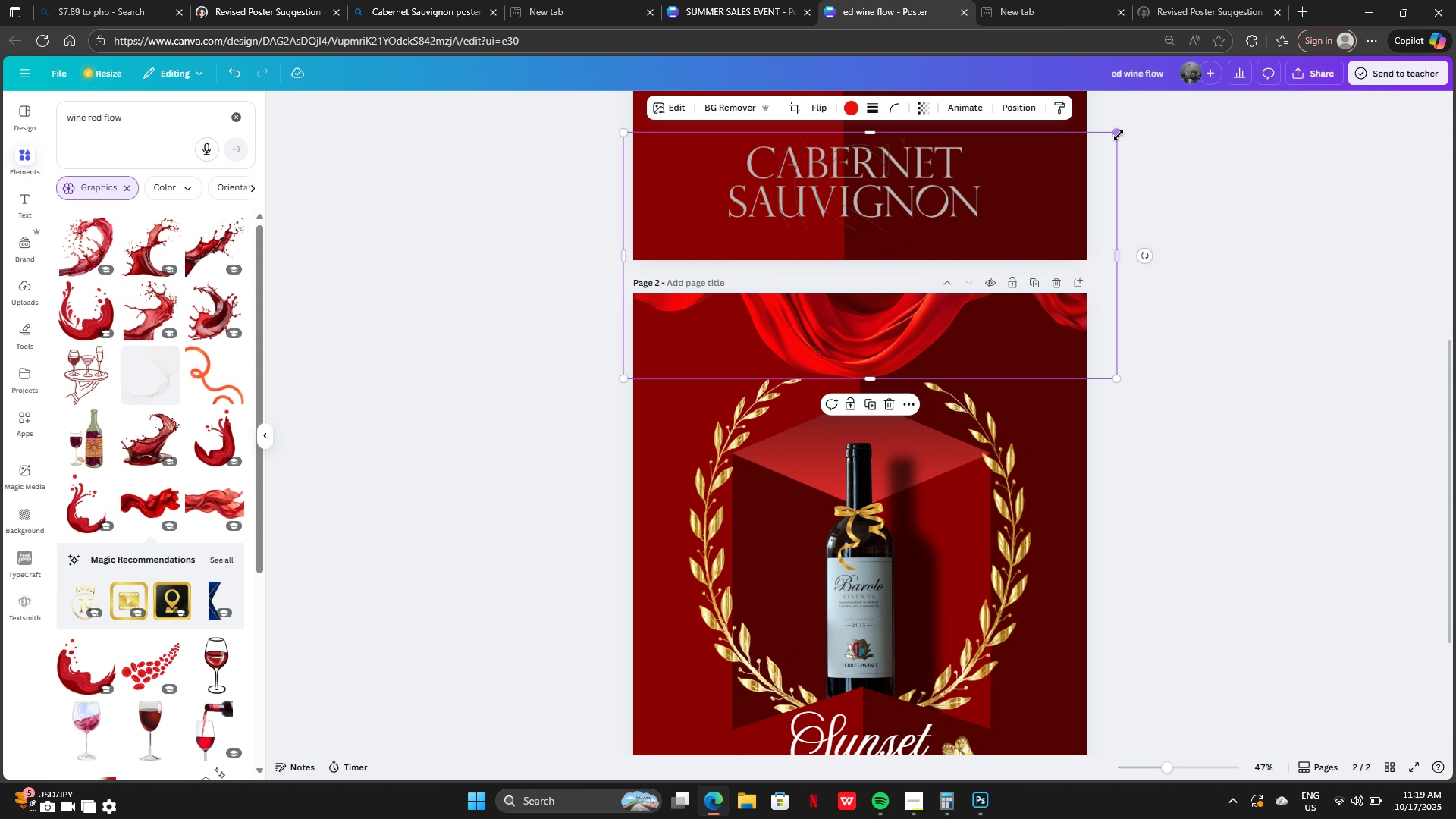 
left_click_drag(start_coordinate=[1119, 134], to_coordinate=[1014, 281])
 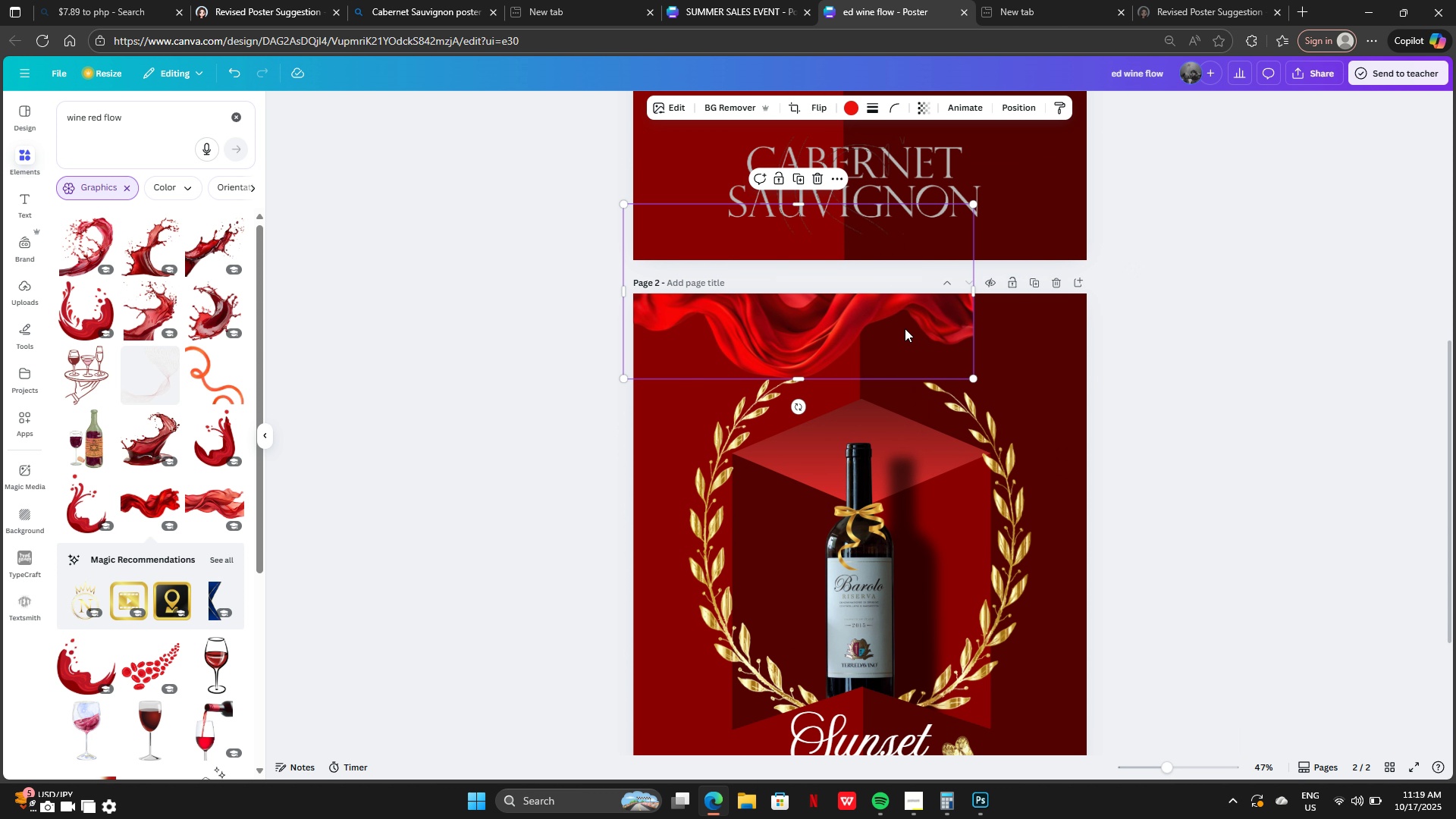 
left_click_drag(start_coordinate=[905, 328], to_coordinate=[961, 344])
 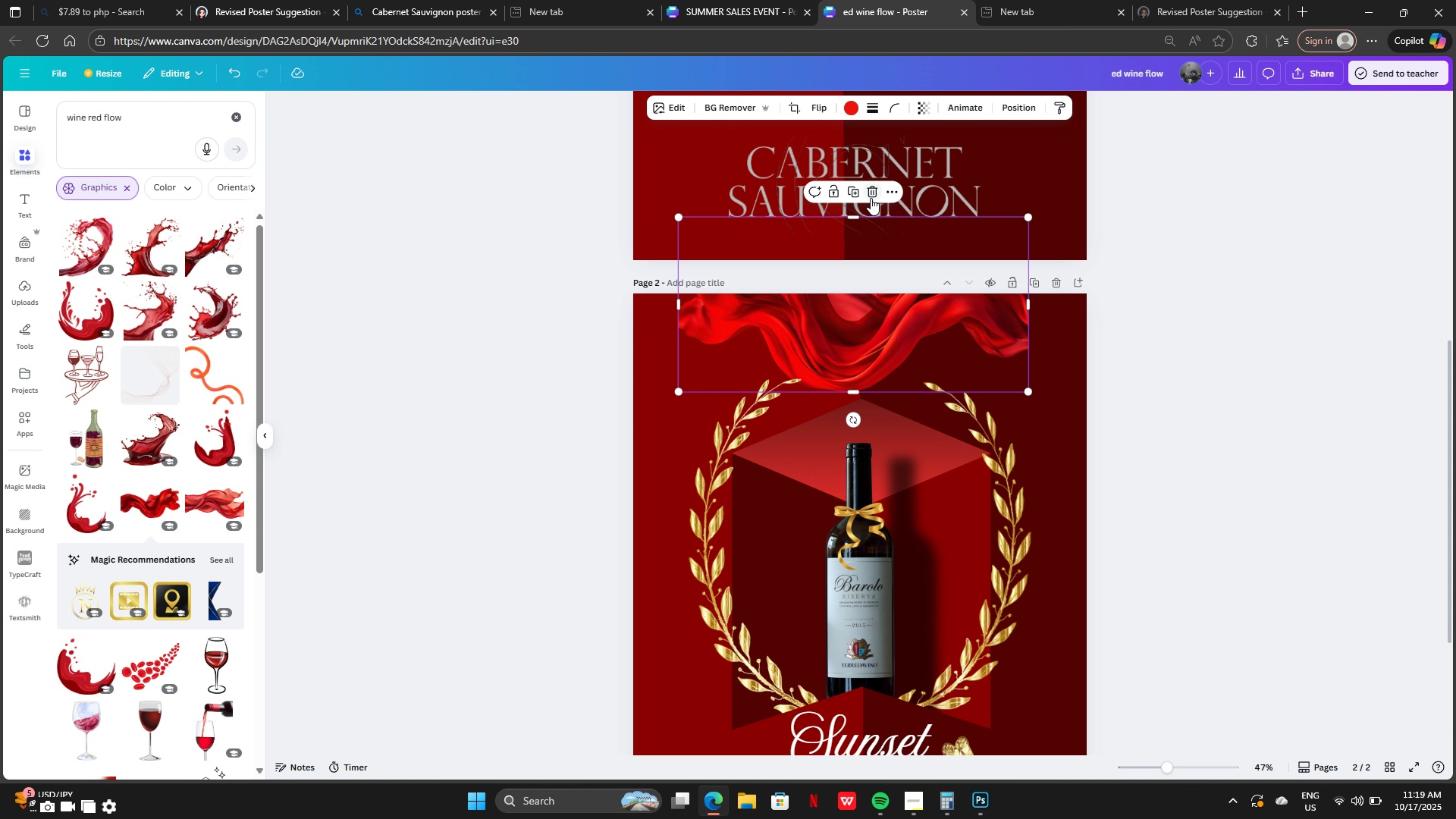 
left_click([871, 198])
 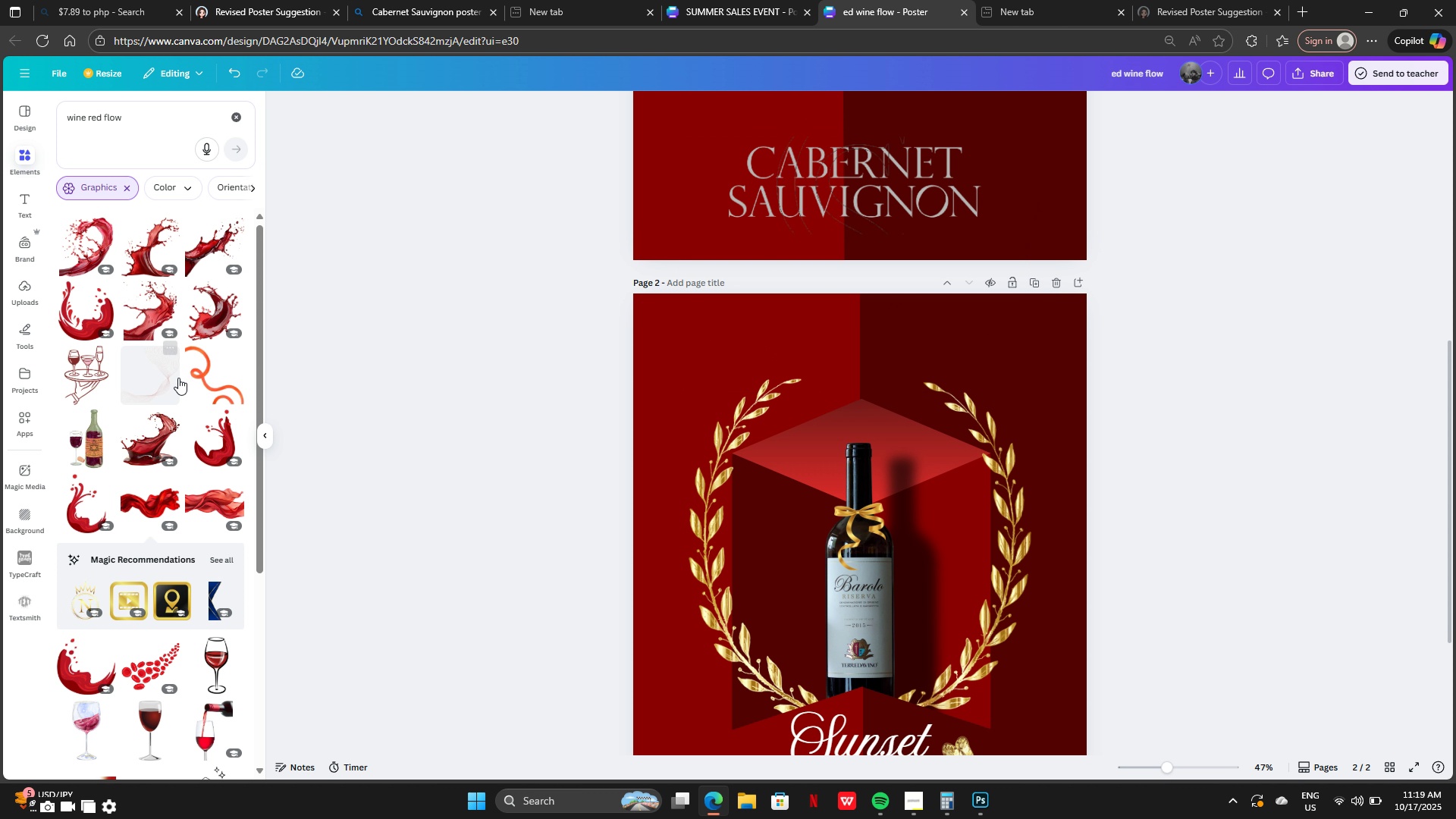 
scroll: coordinate [177, 467], scroll_direction: down, amount: 19.0
 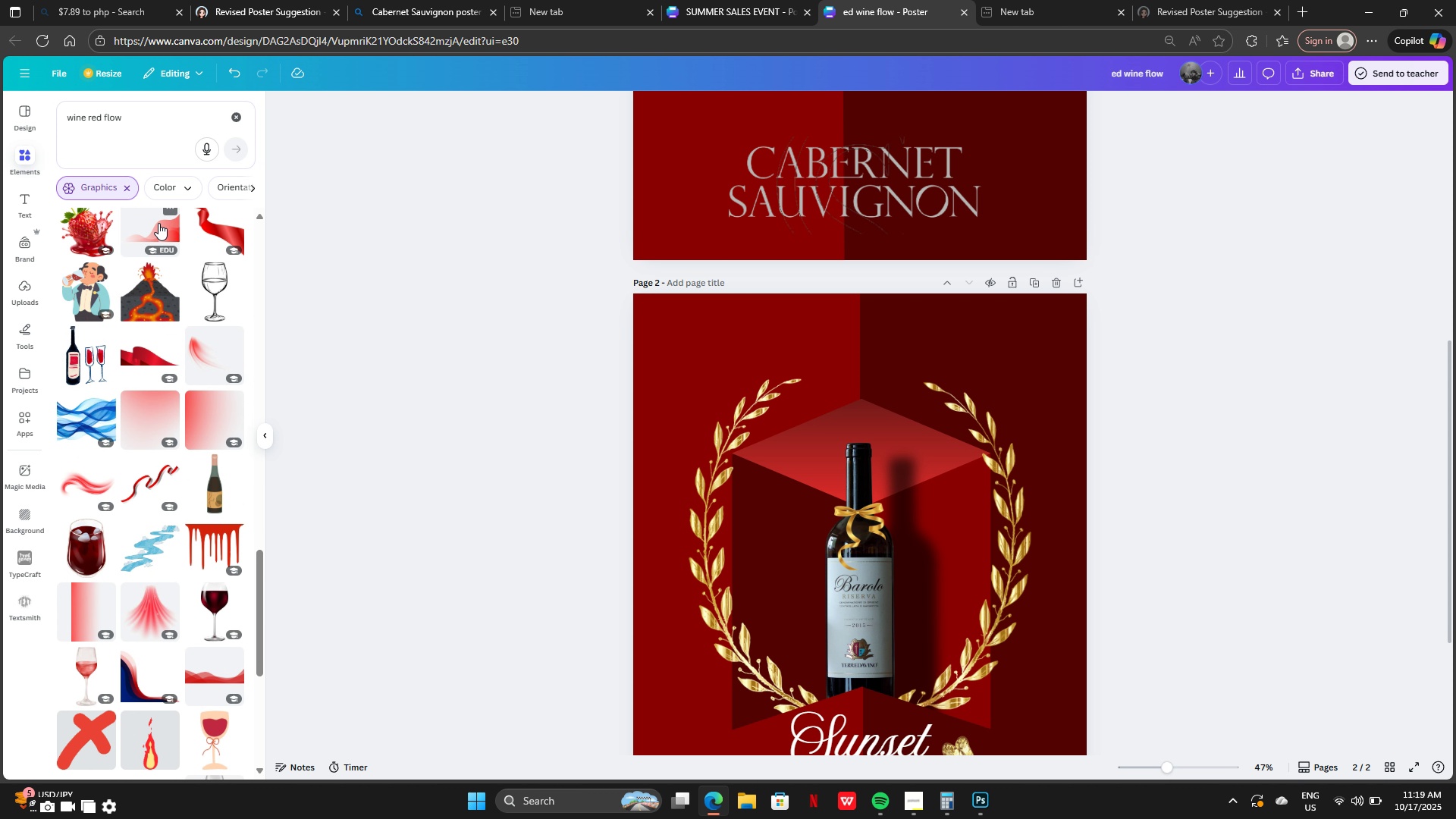 
scroll: coordinate [171, 554], scroll_direction: down, amount: 2.0
 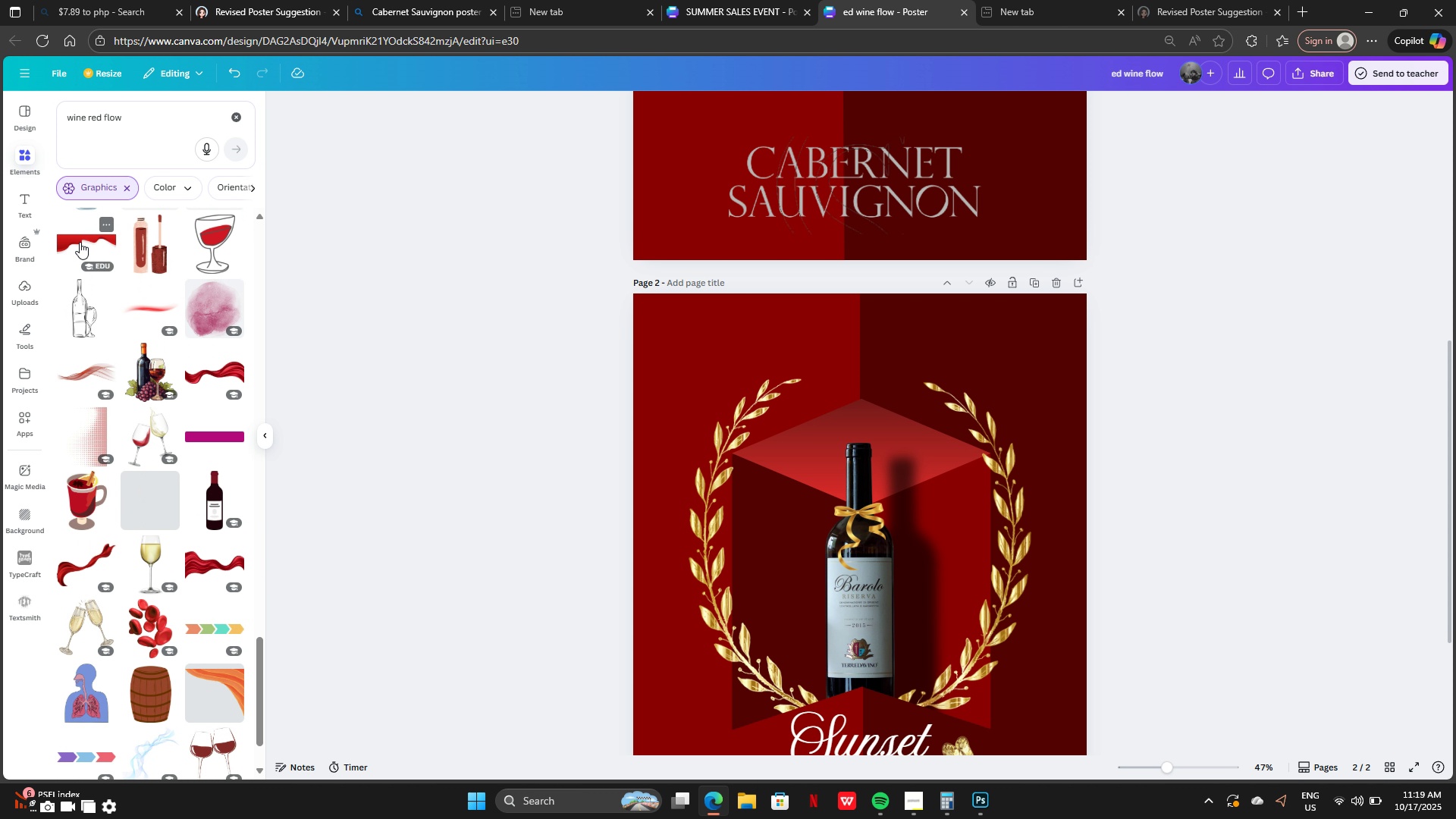 
left_click([77, 242])
 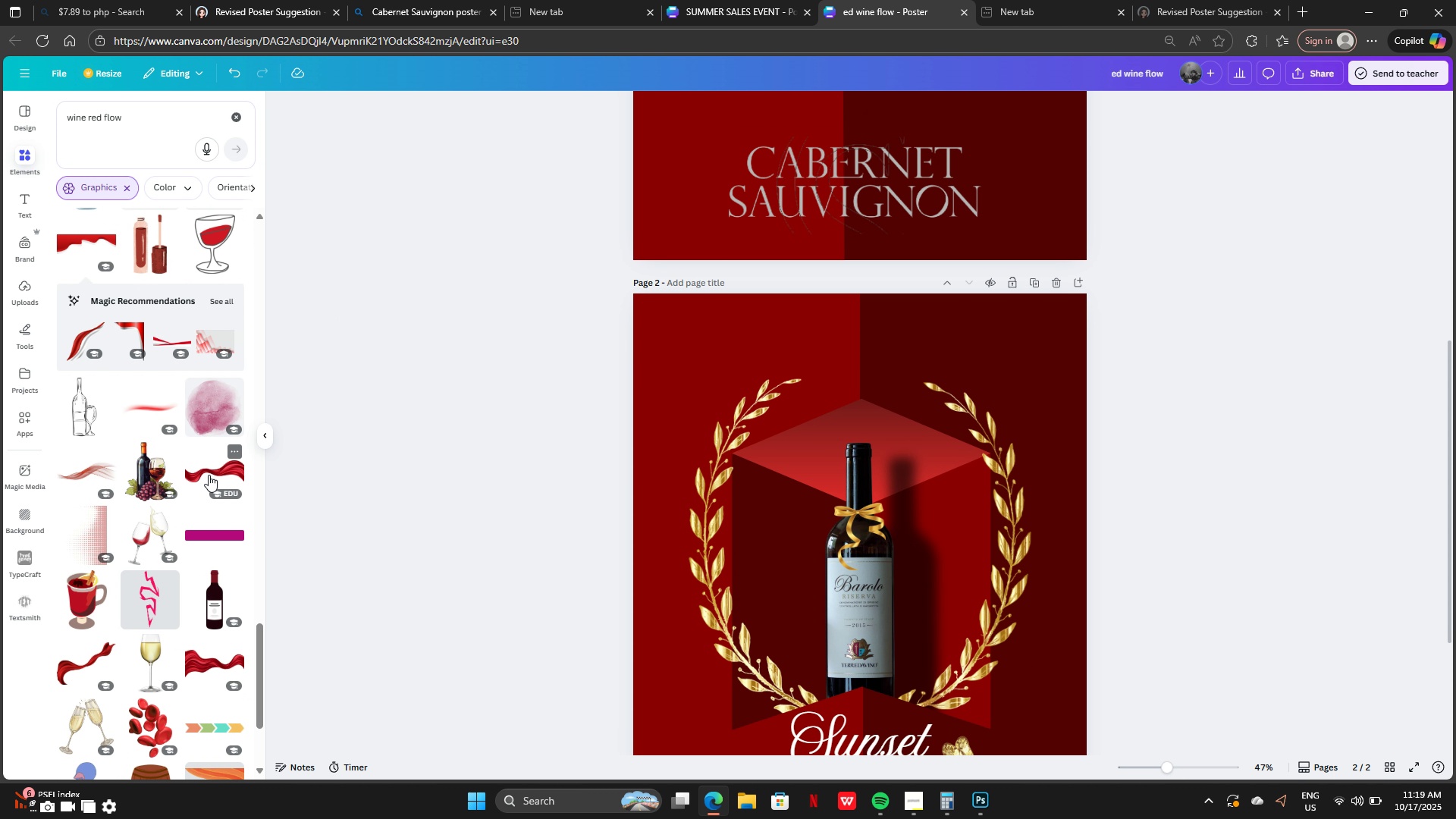 
left_click_drag(start_coordinate=[809, 601], to_coordinate=[743, 303])
 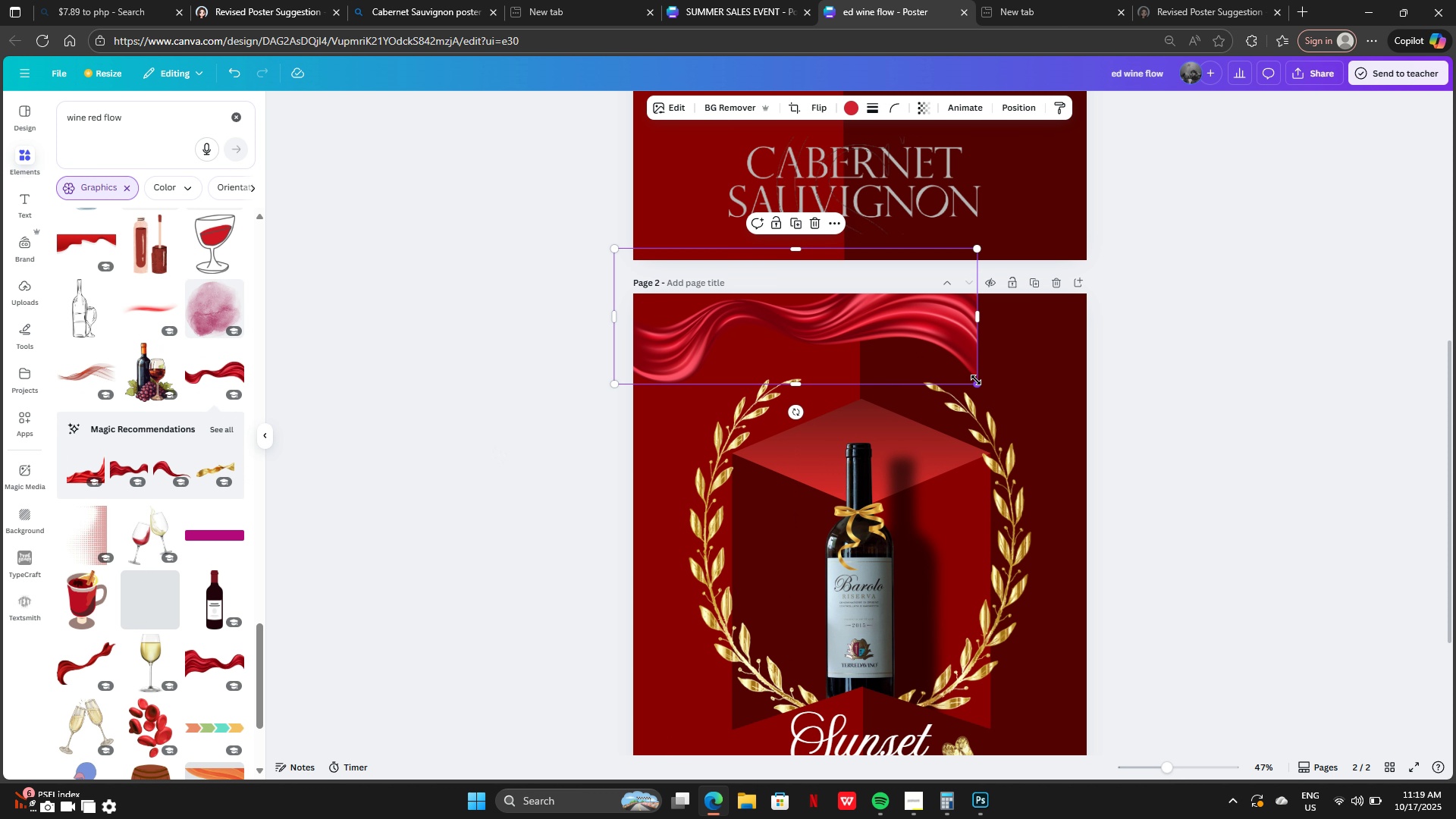 
left_click_drag(start_coordinate=[976, 380], to_coordinate=[1130, 406])
 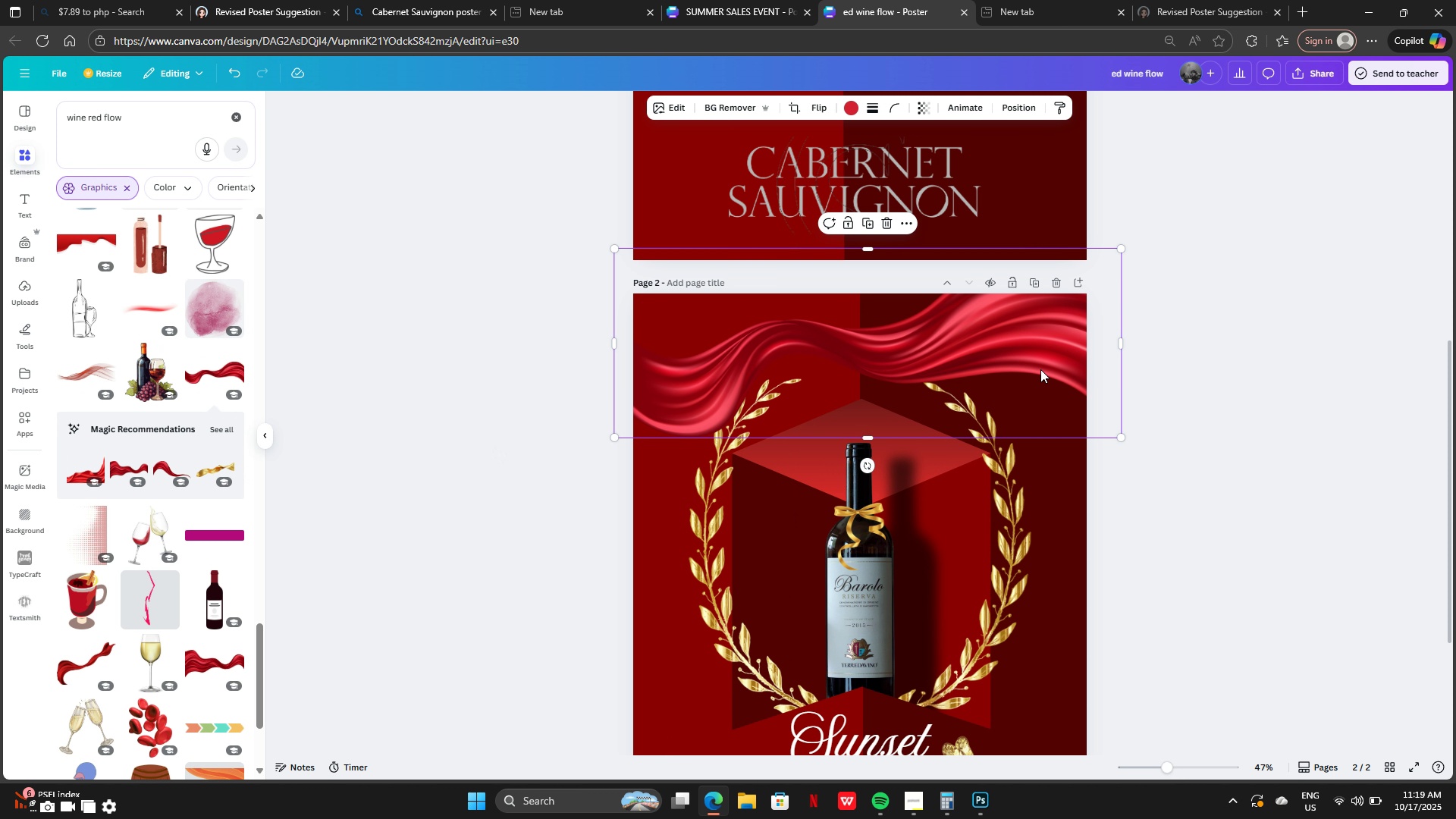 
left_click_drag(start_coordinate=[1040, 369], to_coordinate=[1036, 348])
 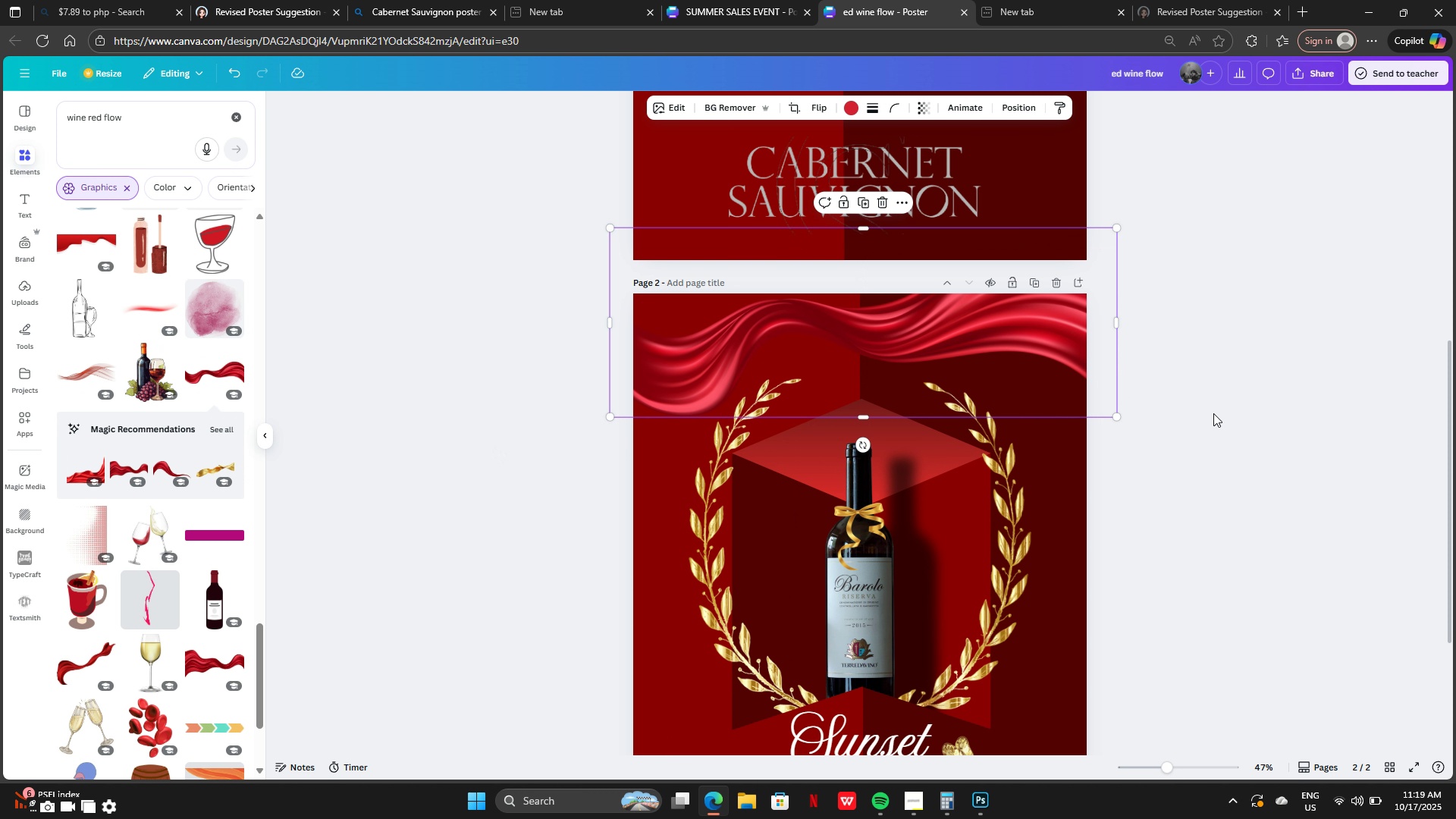 
left_click([1213, 413])
 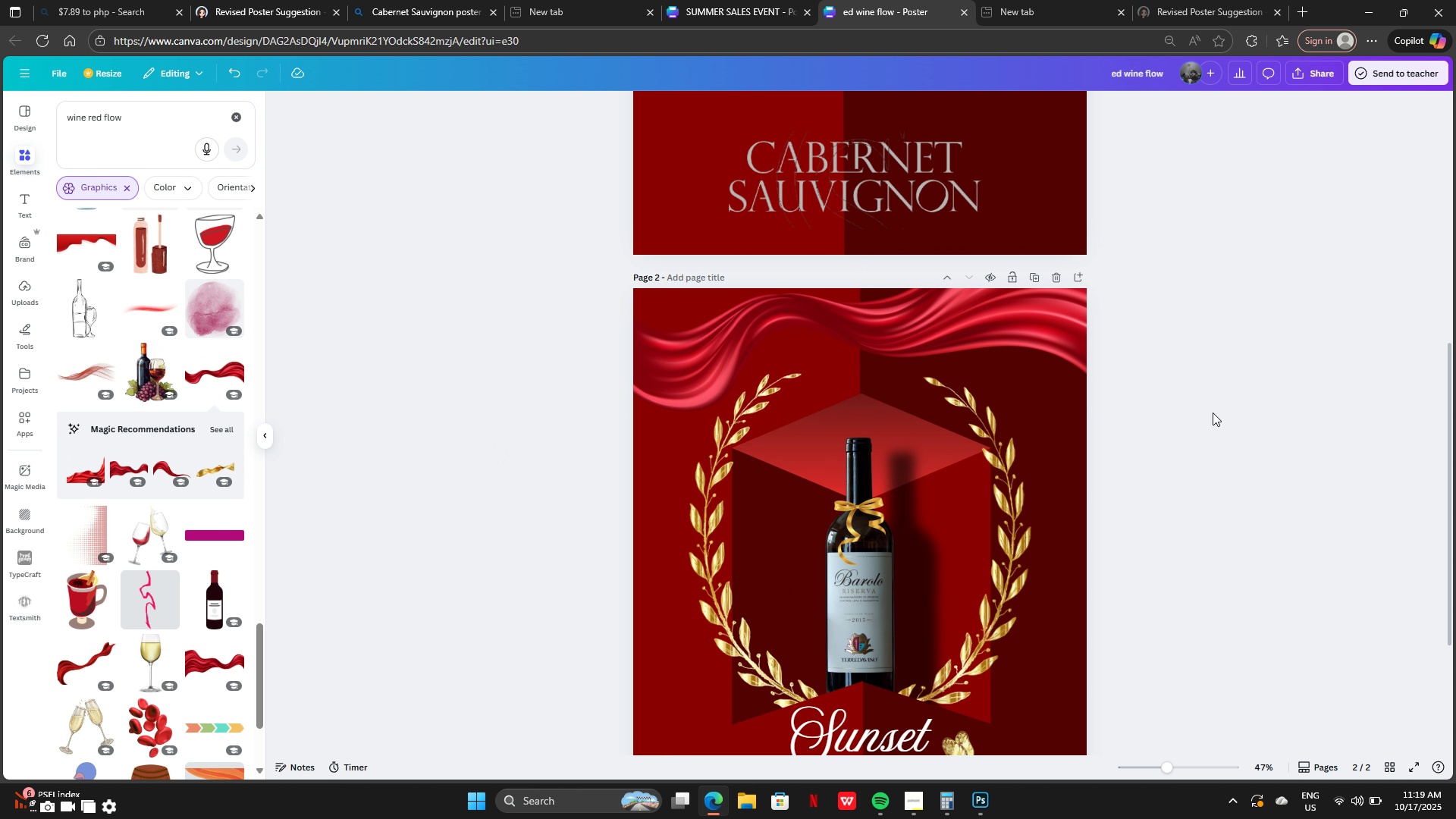 
scroll: coordinate [1213, 413], scroll_direction: down, amount: 3.0
 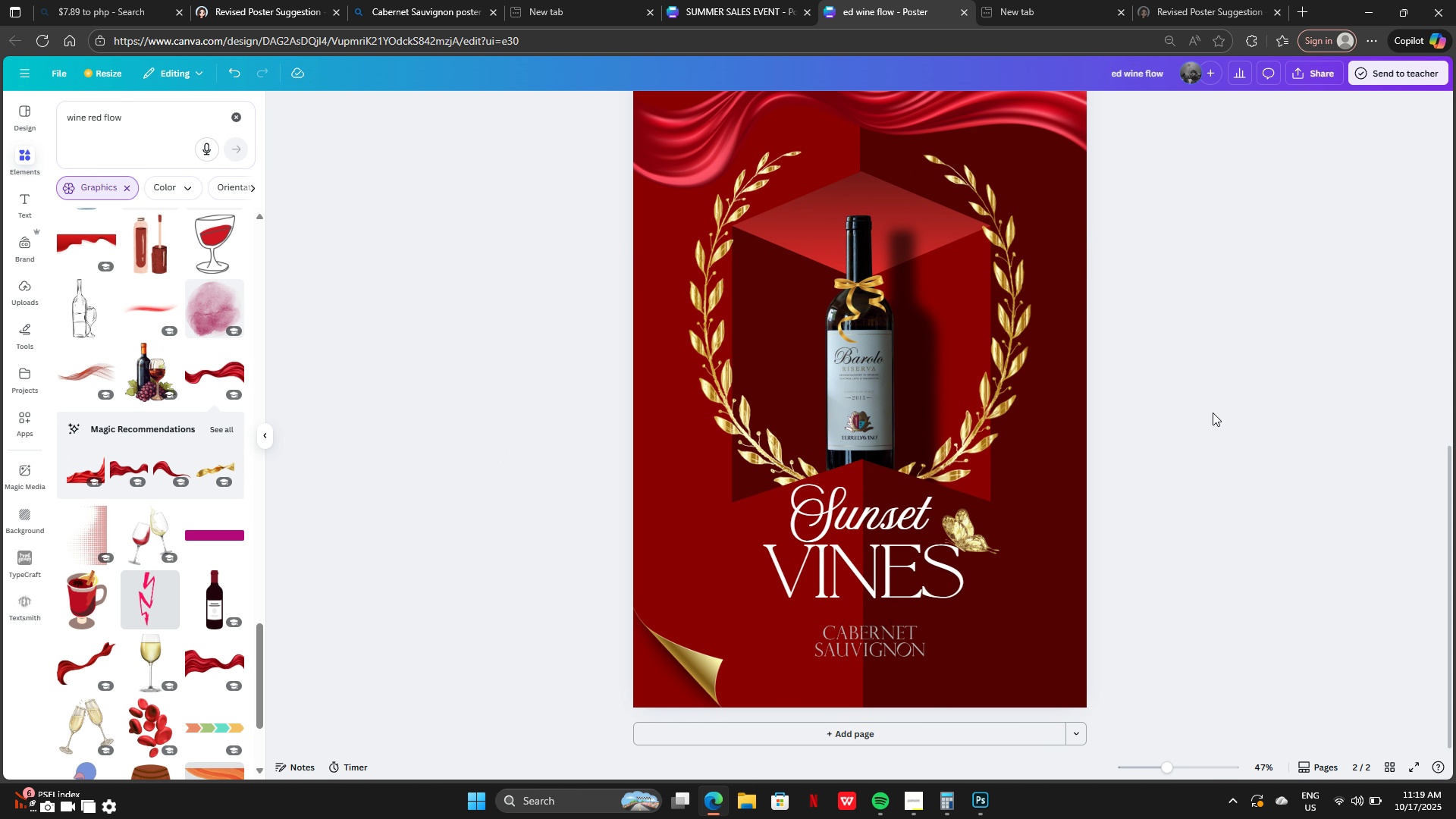 
scroll: coordinate [1213, 413], scroll_direction: none, amount: 0.0
 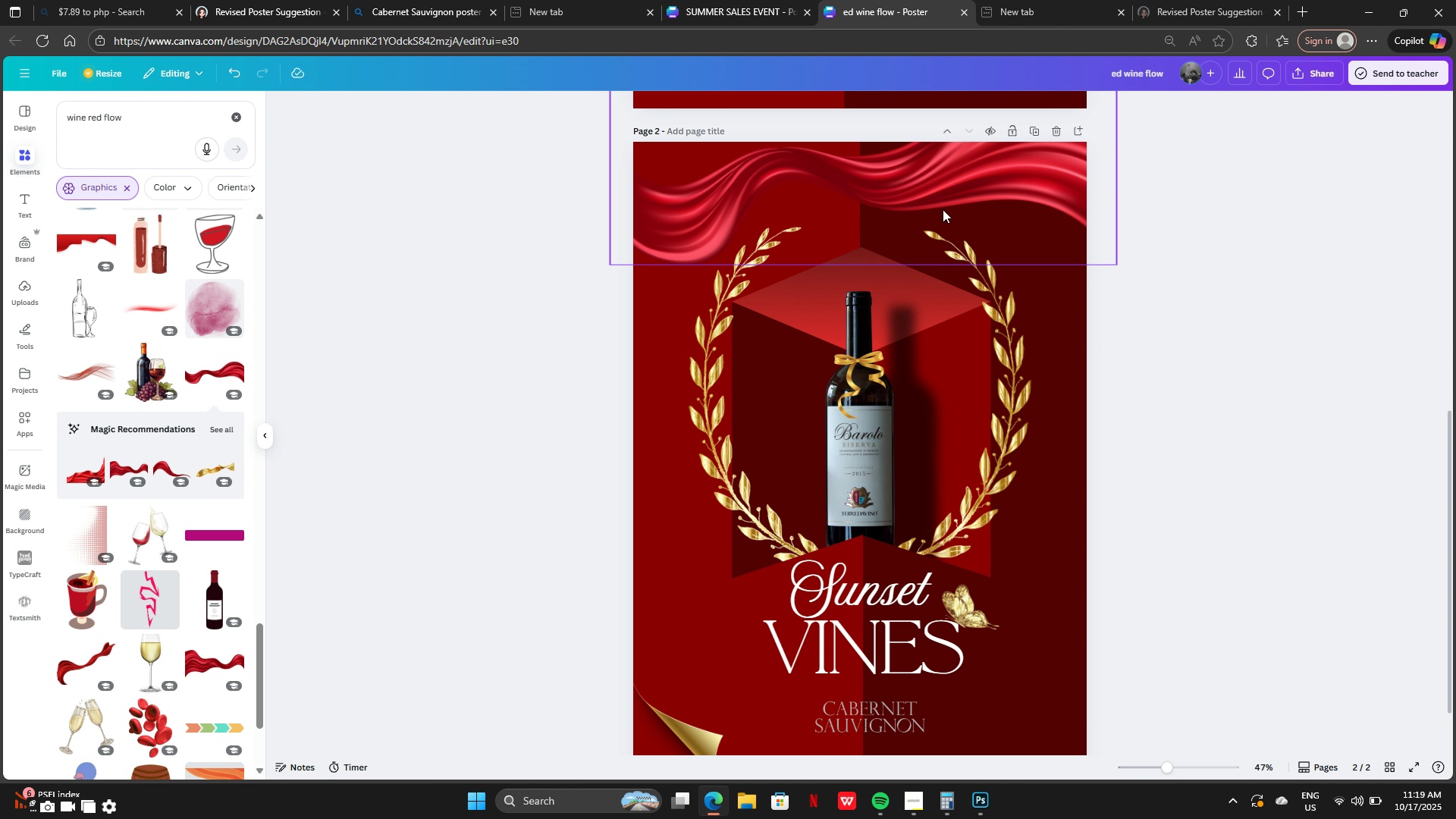 
left_click_drag(start_coordinate=[933, 186], to_coordinate=[921, 668])
 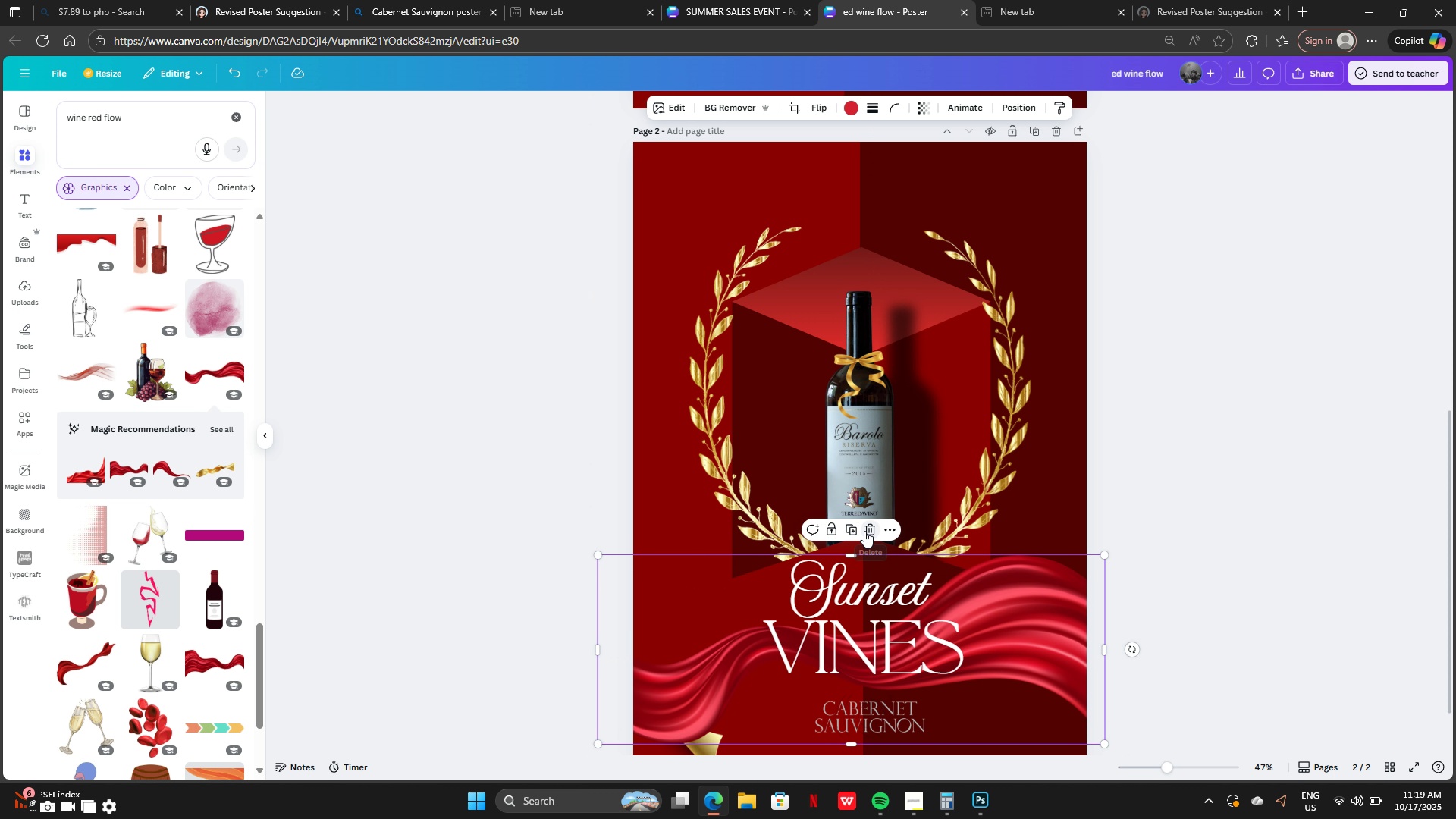 
left_click([864, 531])
 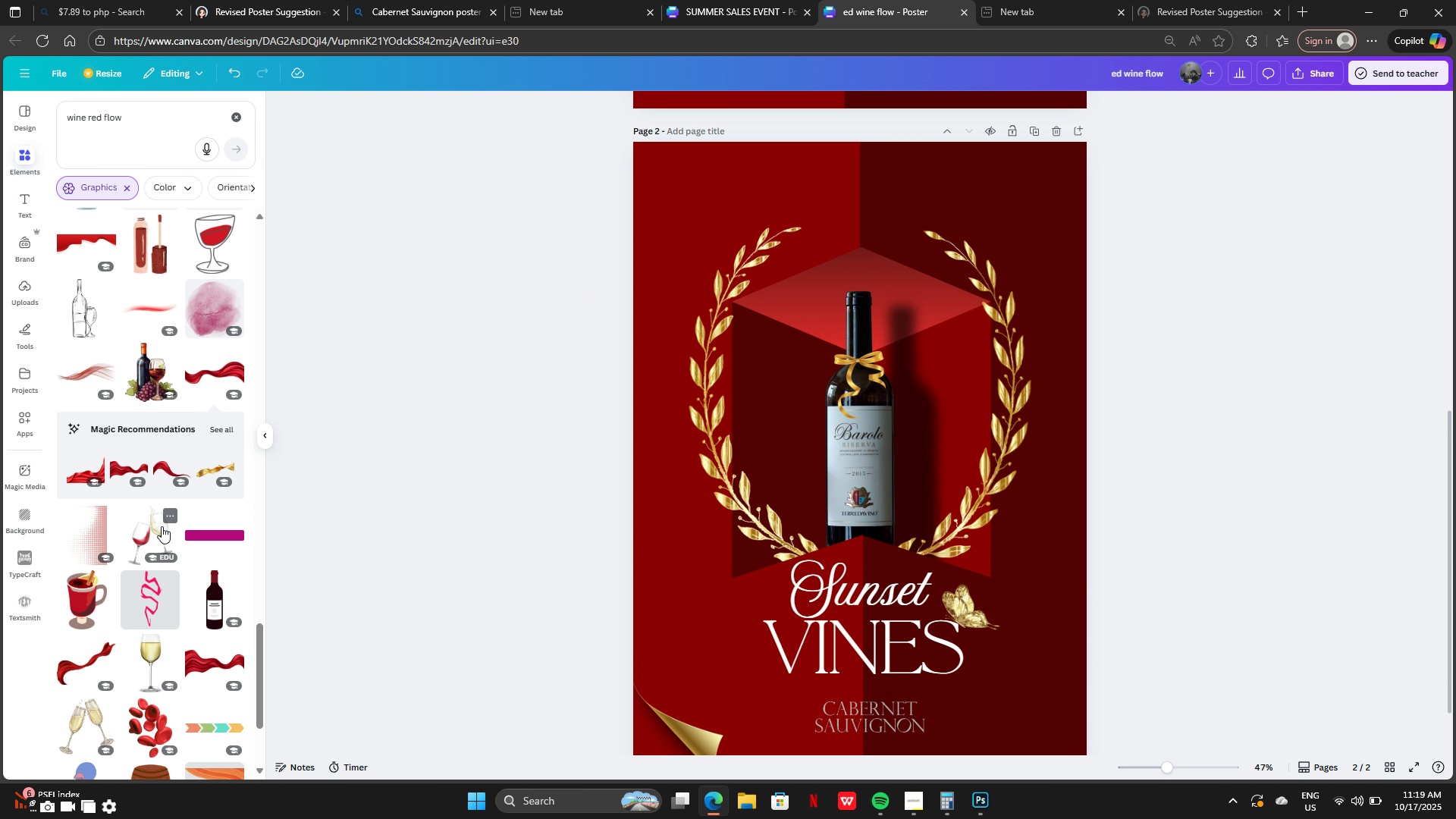 
scroll: coordinate [162, 585], scroll_direction: down, amount: 4.0
 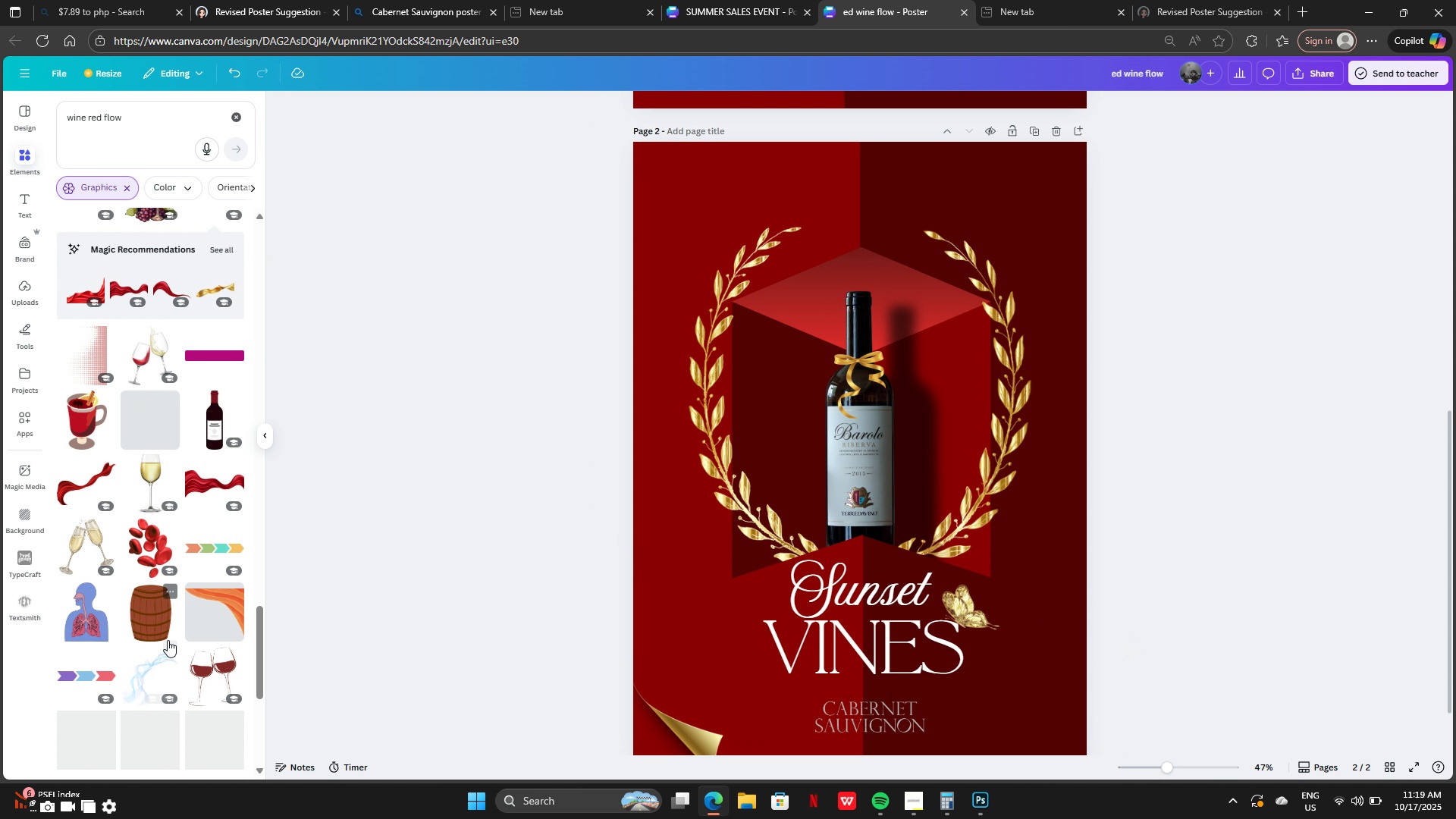 
scroll: coordinate [177, 447], scroll_direction: up, amount: 24.0
 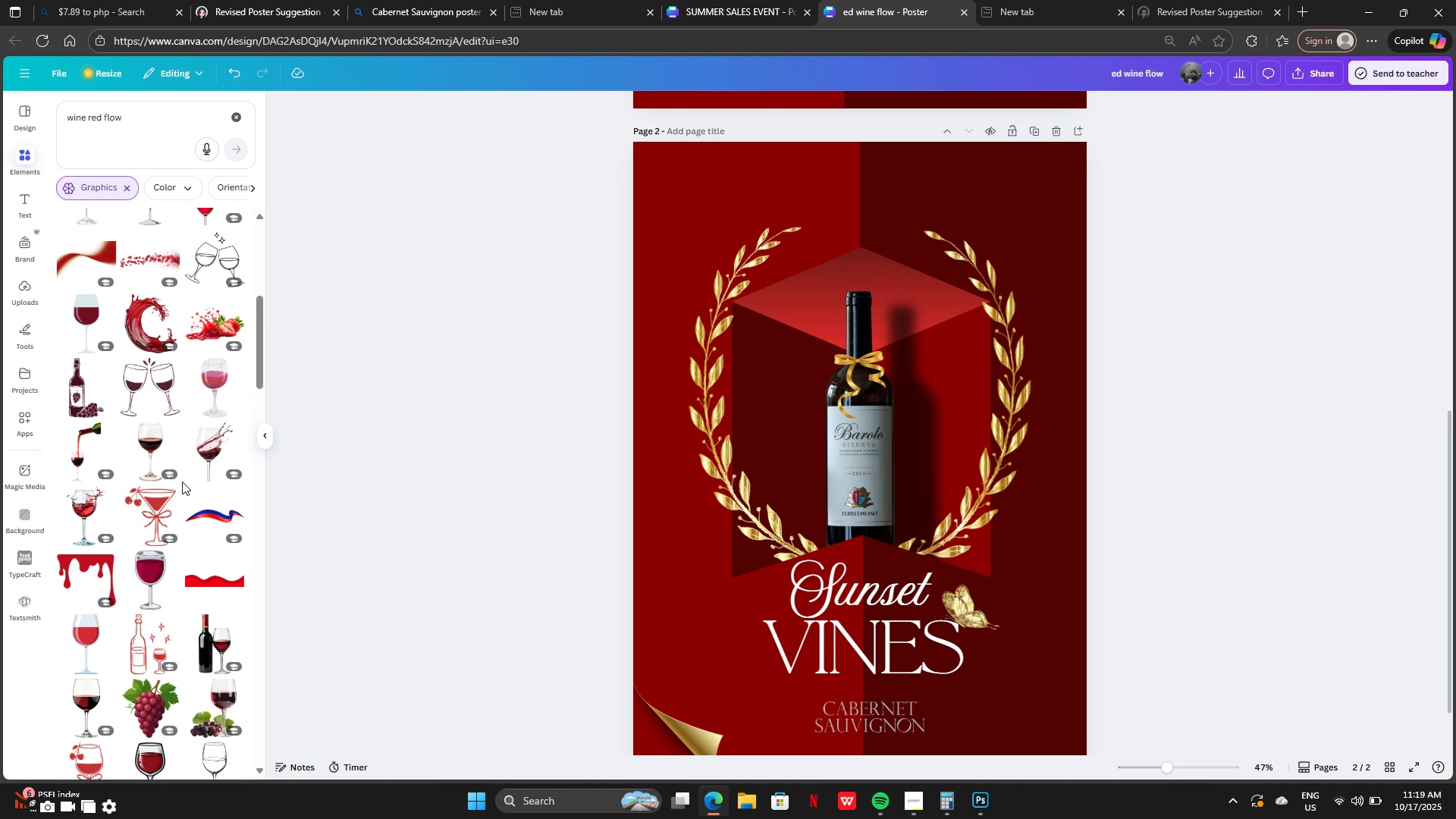 
scroll: coordinate [174, 496], scroll_direction: up, amount: 6.0
 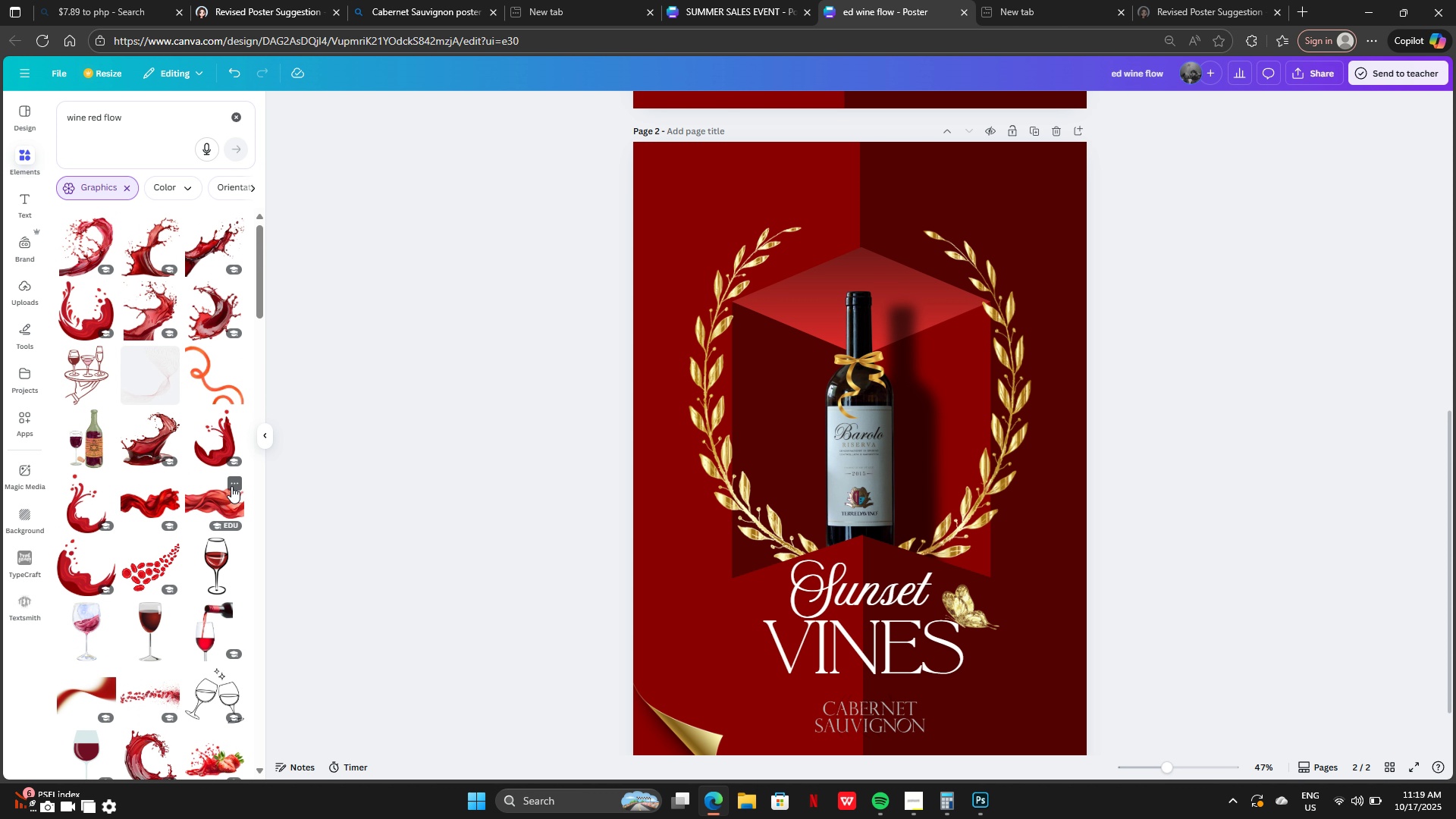 
left_click([234, 484])
 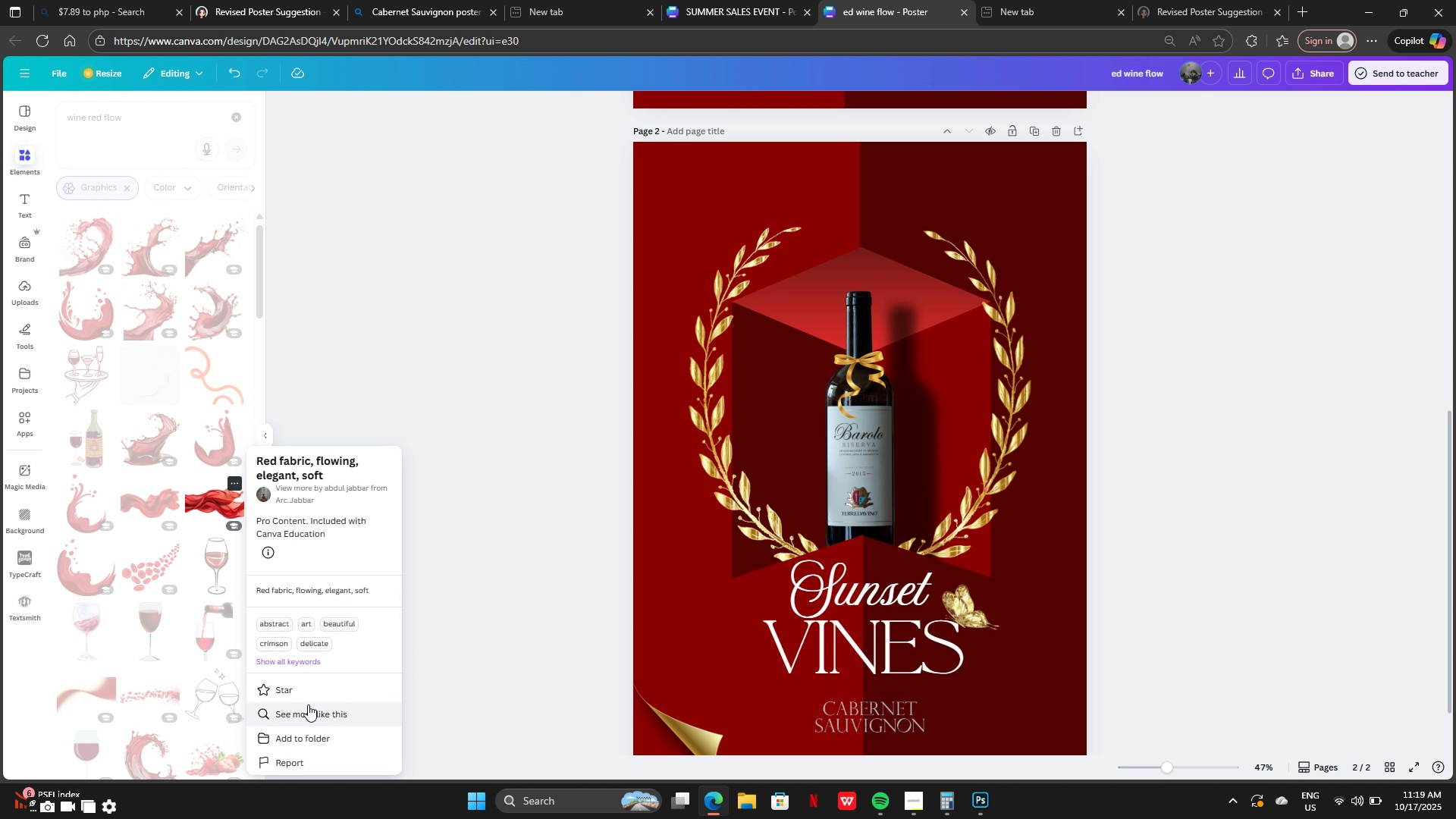 
left_click([309, 716])
 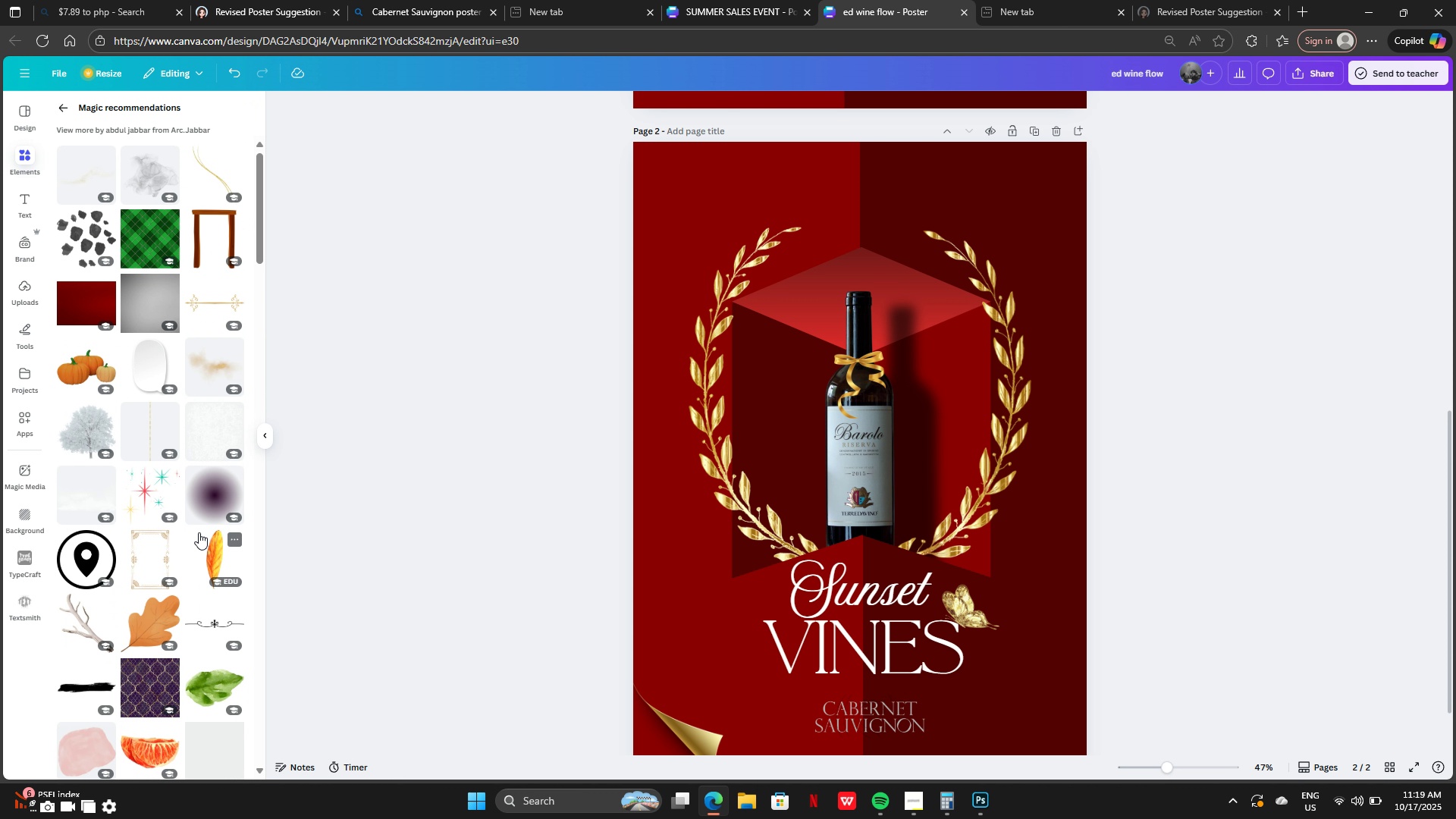 
scroll: coordinate [180, 537], scroll_direction: down, amount: 16.0
 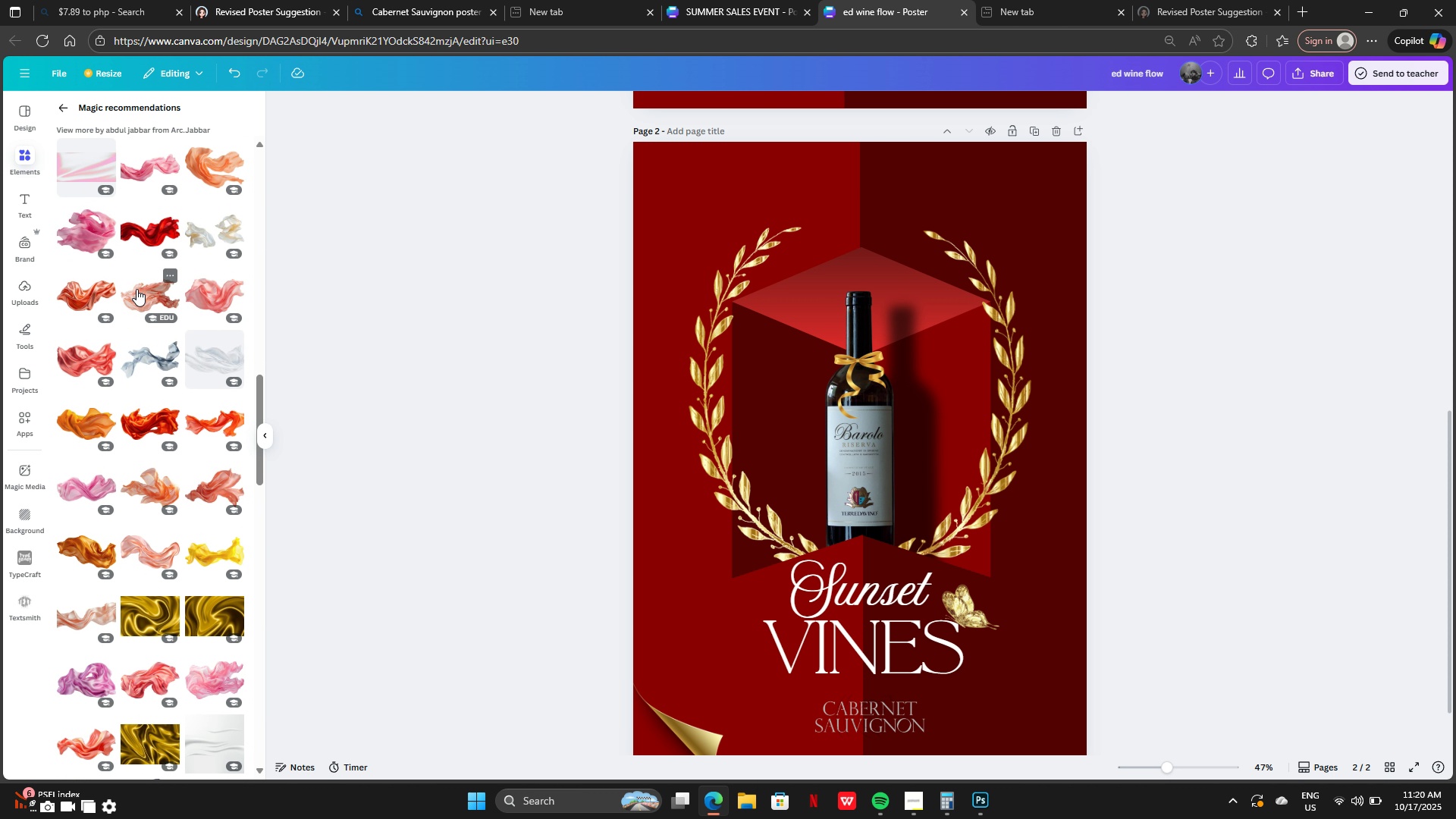 
left_click([141, 239])
 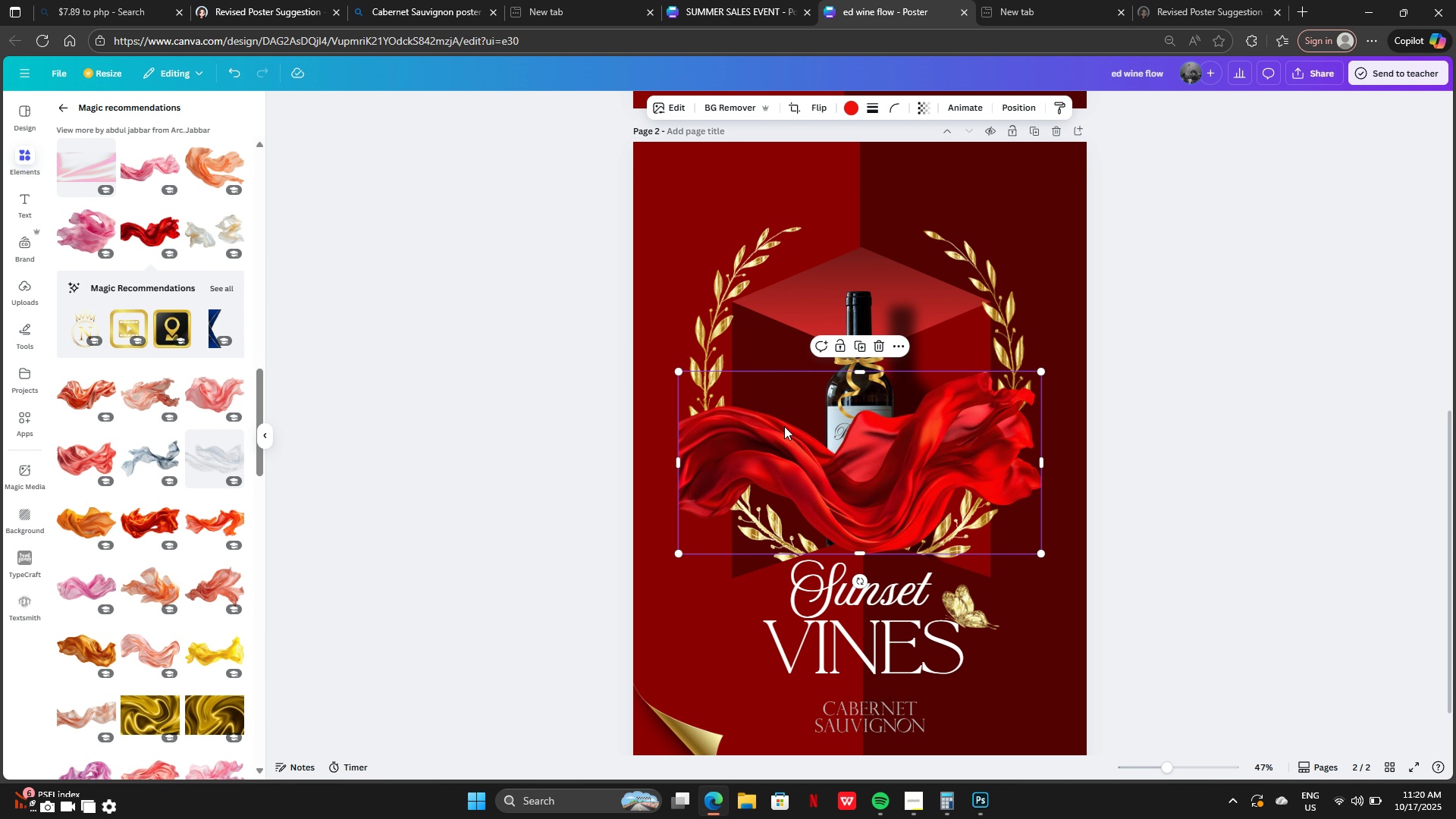 
left_click_drag(start_coordinate=[784, 426], to_coordinate=[677, 639])
 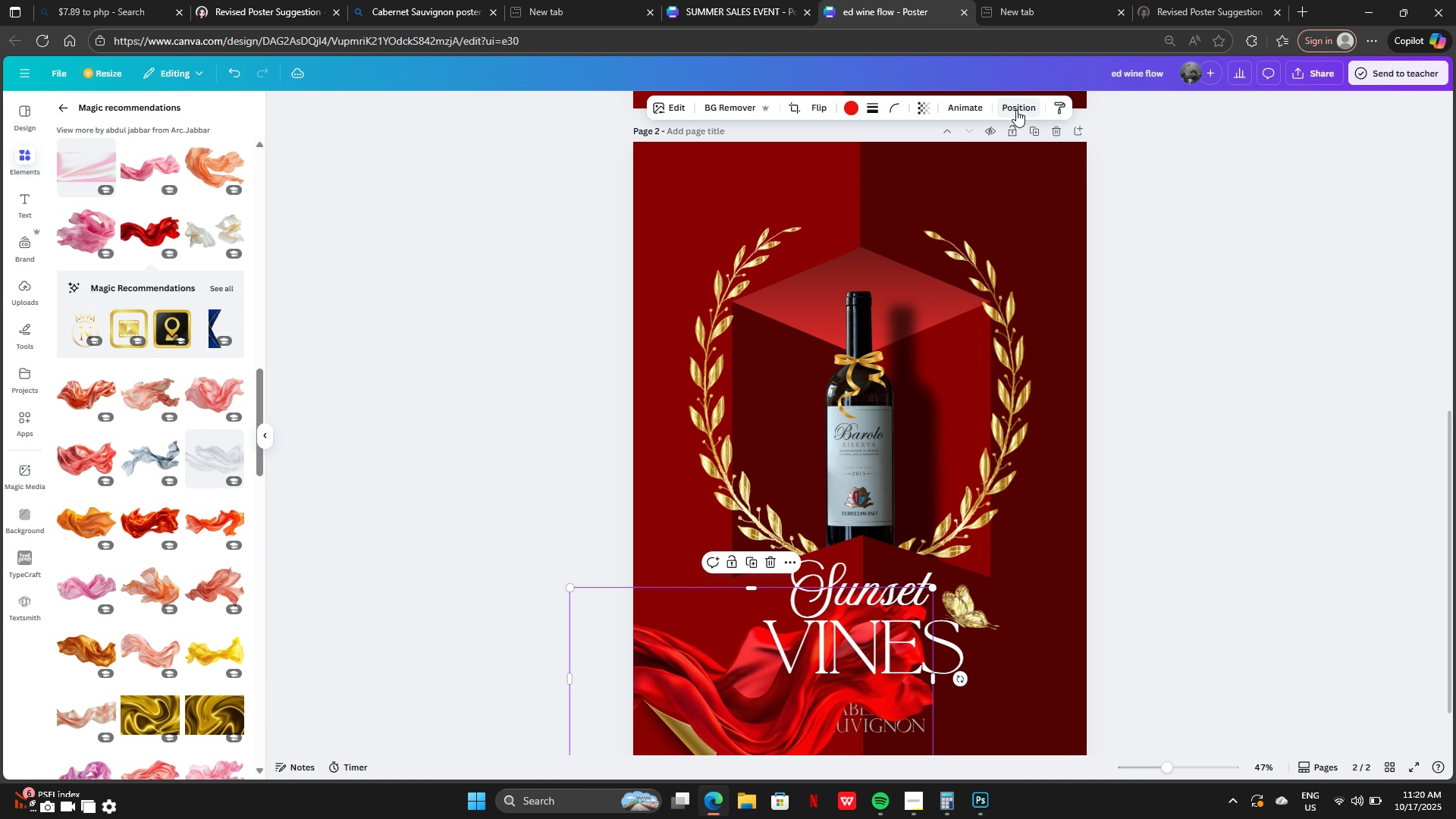 
left_click([1016, 110])
 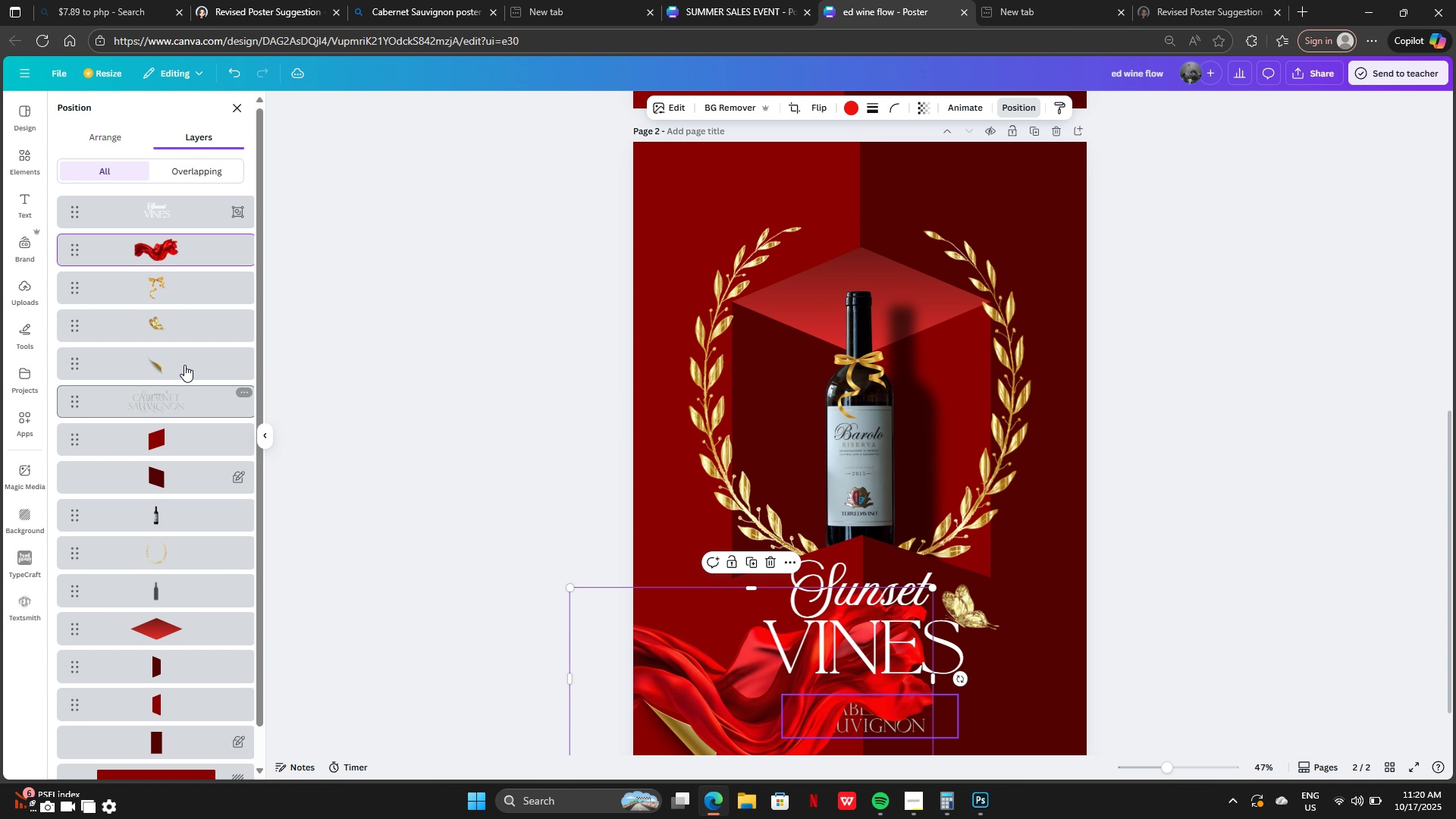 
left_click_drag(start_coordinate=[189, 240], to_coordinate=[206, 719])
 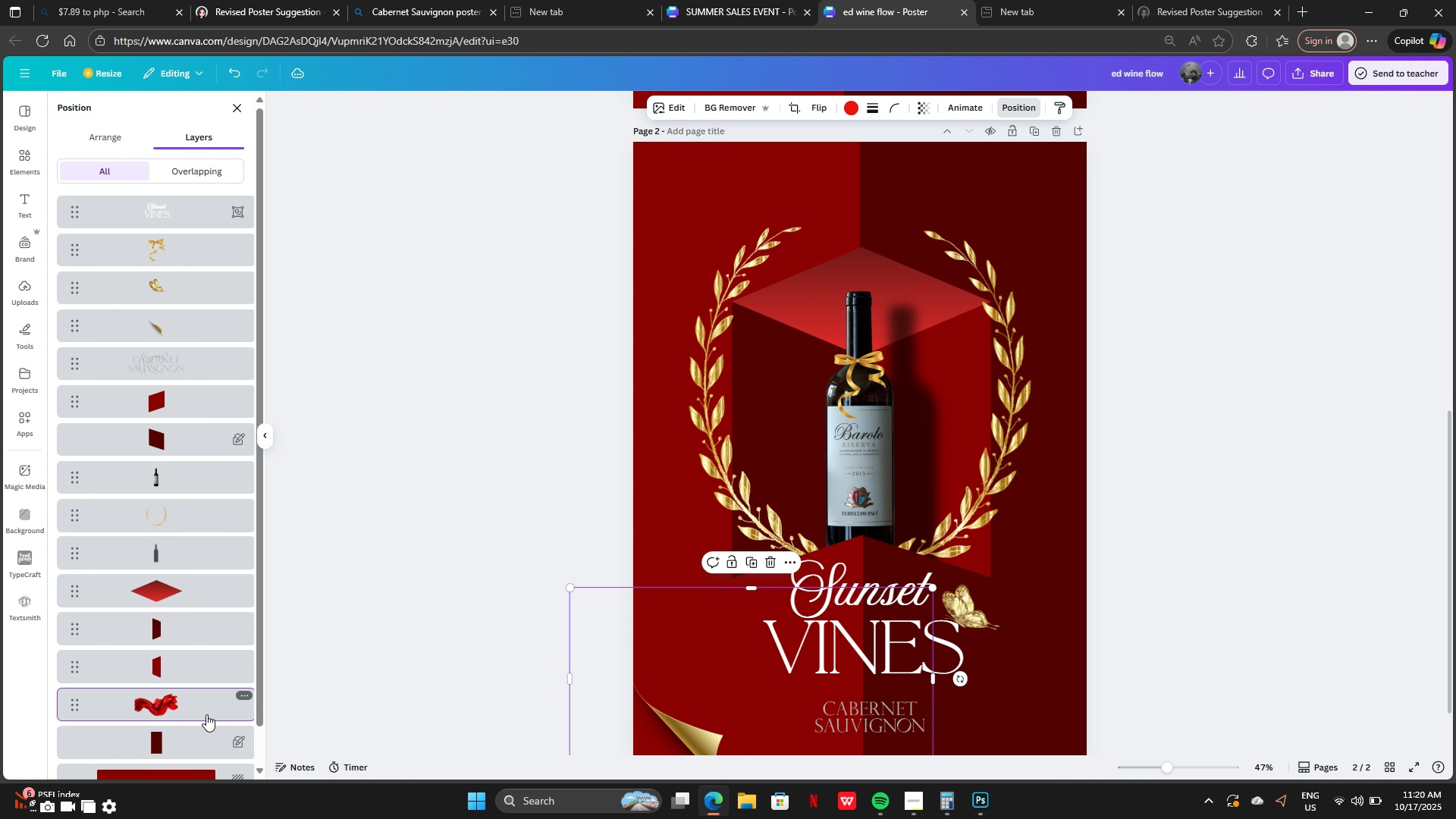 
left_click_drag(start_coordinate=[206, 714], to_coordinate=[216, 595])
 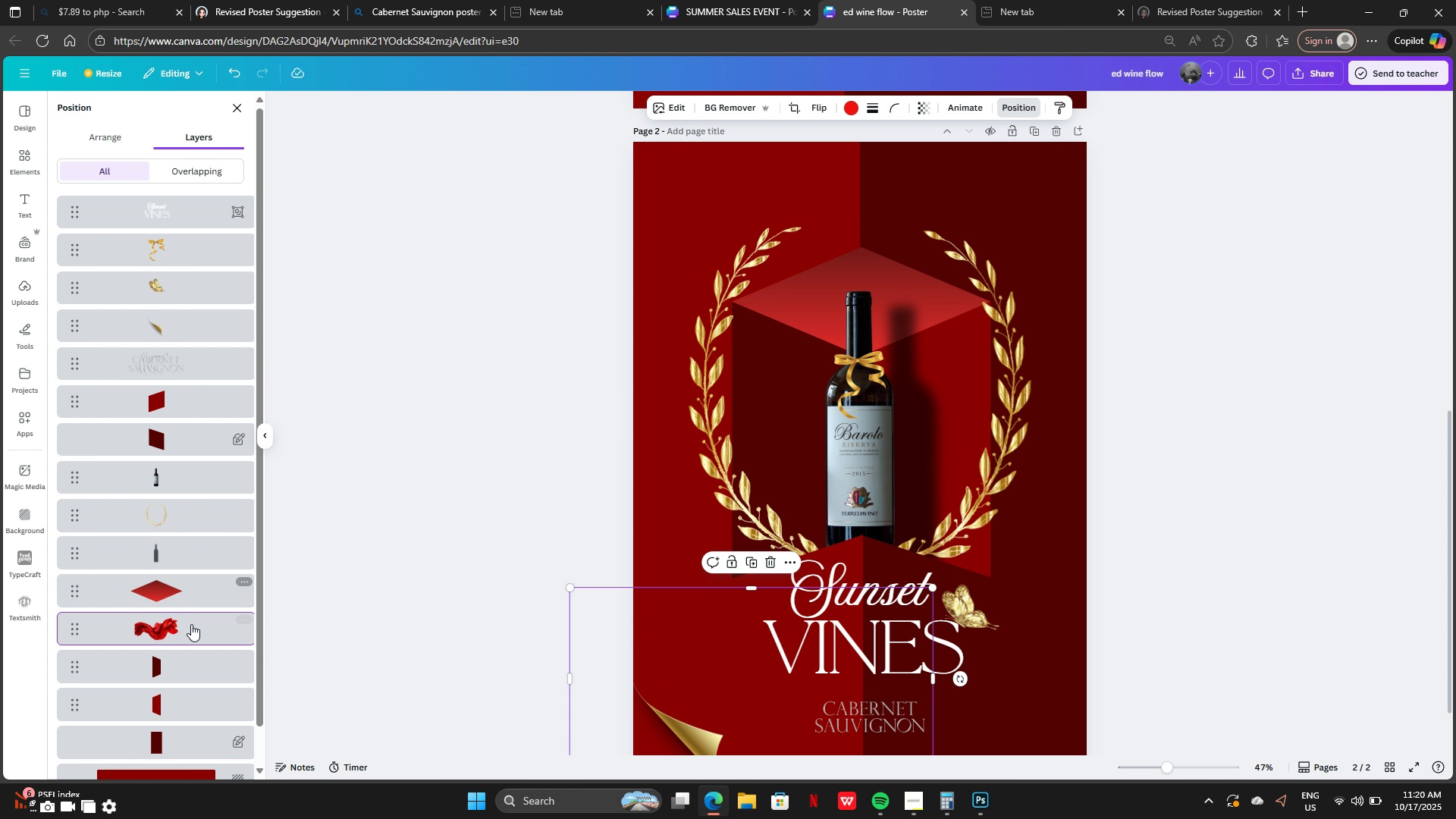 
left_click_drag(start_coordinate=[190, 624], to_coordinate=[196, 581])
 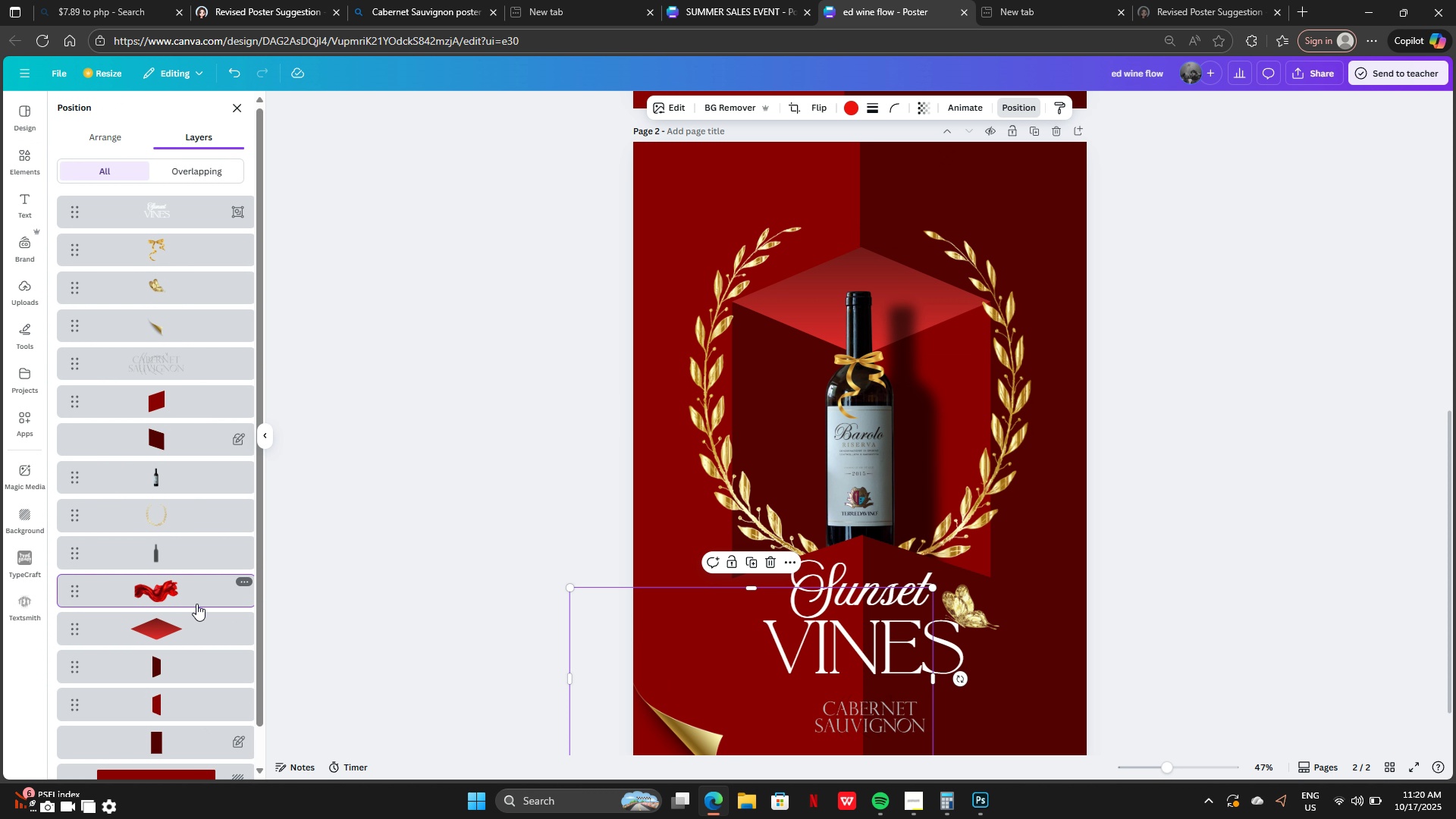 
left_click_drag(start_coordinate=[193, 589], to_coordinate=[188, 395])
 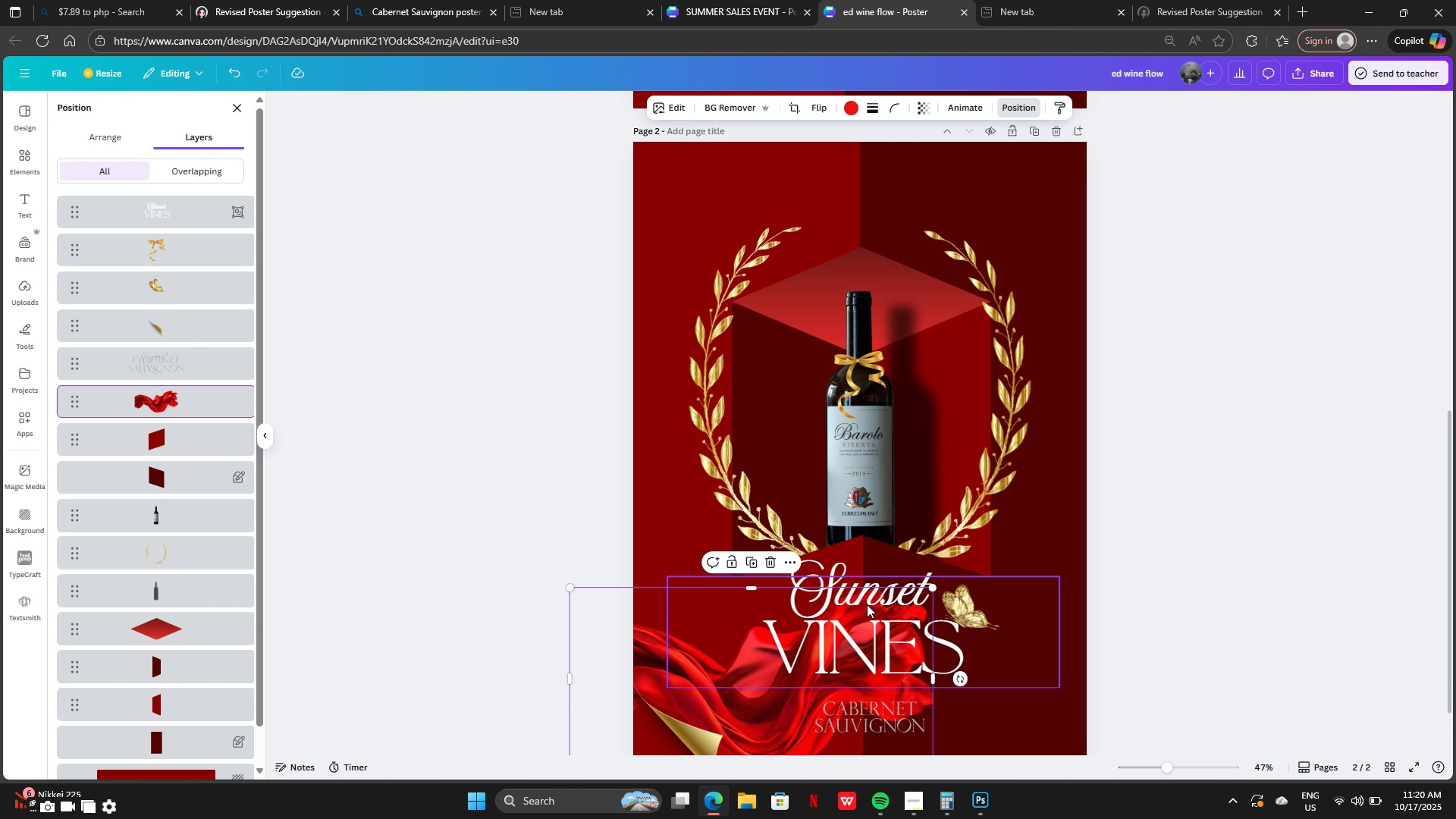 
left_click_drag(start_coordinate=[933, 586], to_coordinate=[1197, 604])
 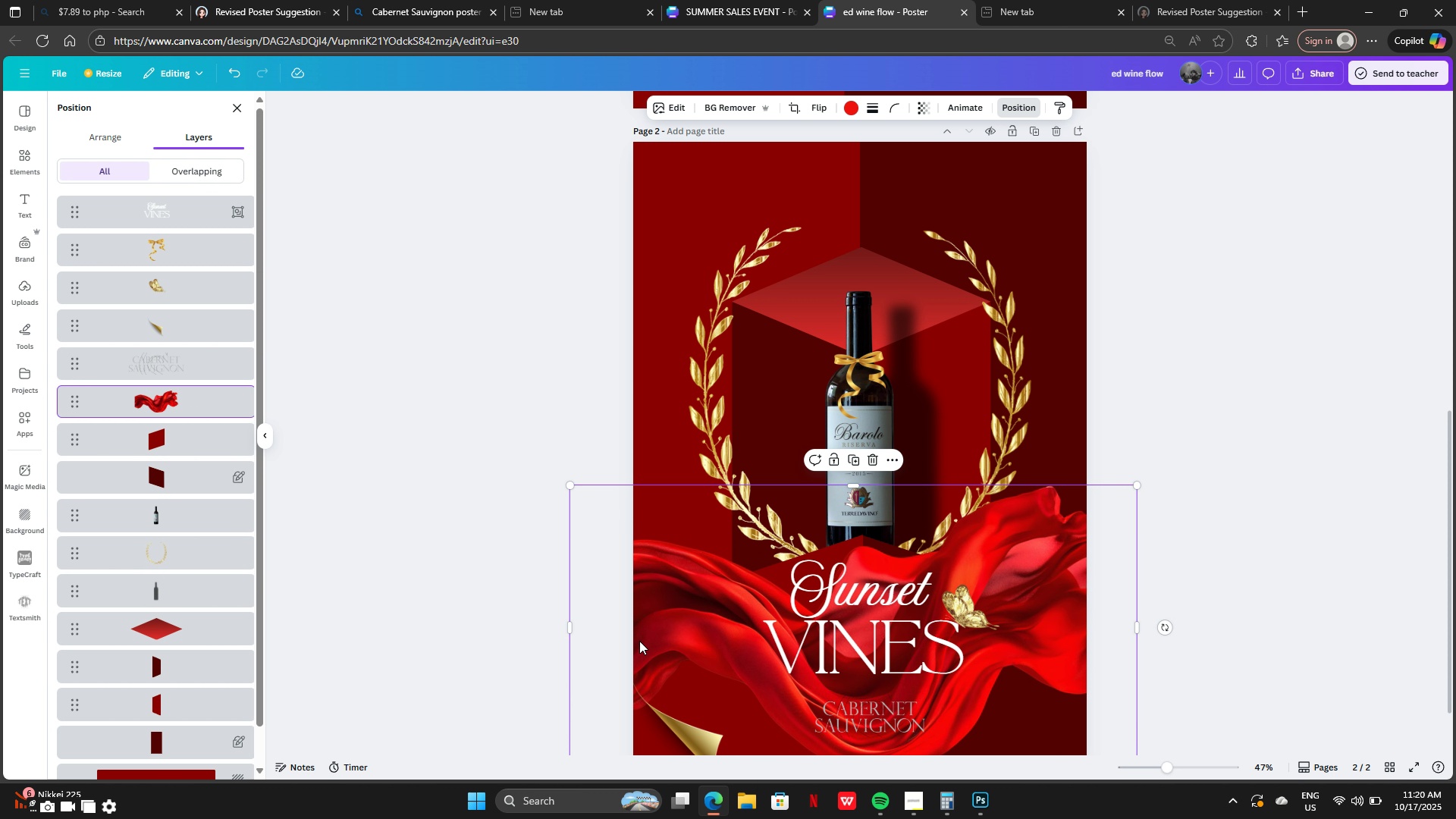 
left_click_drag(start_coordinate=[639, 641], to_coordinate=[652, 691])
 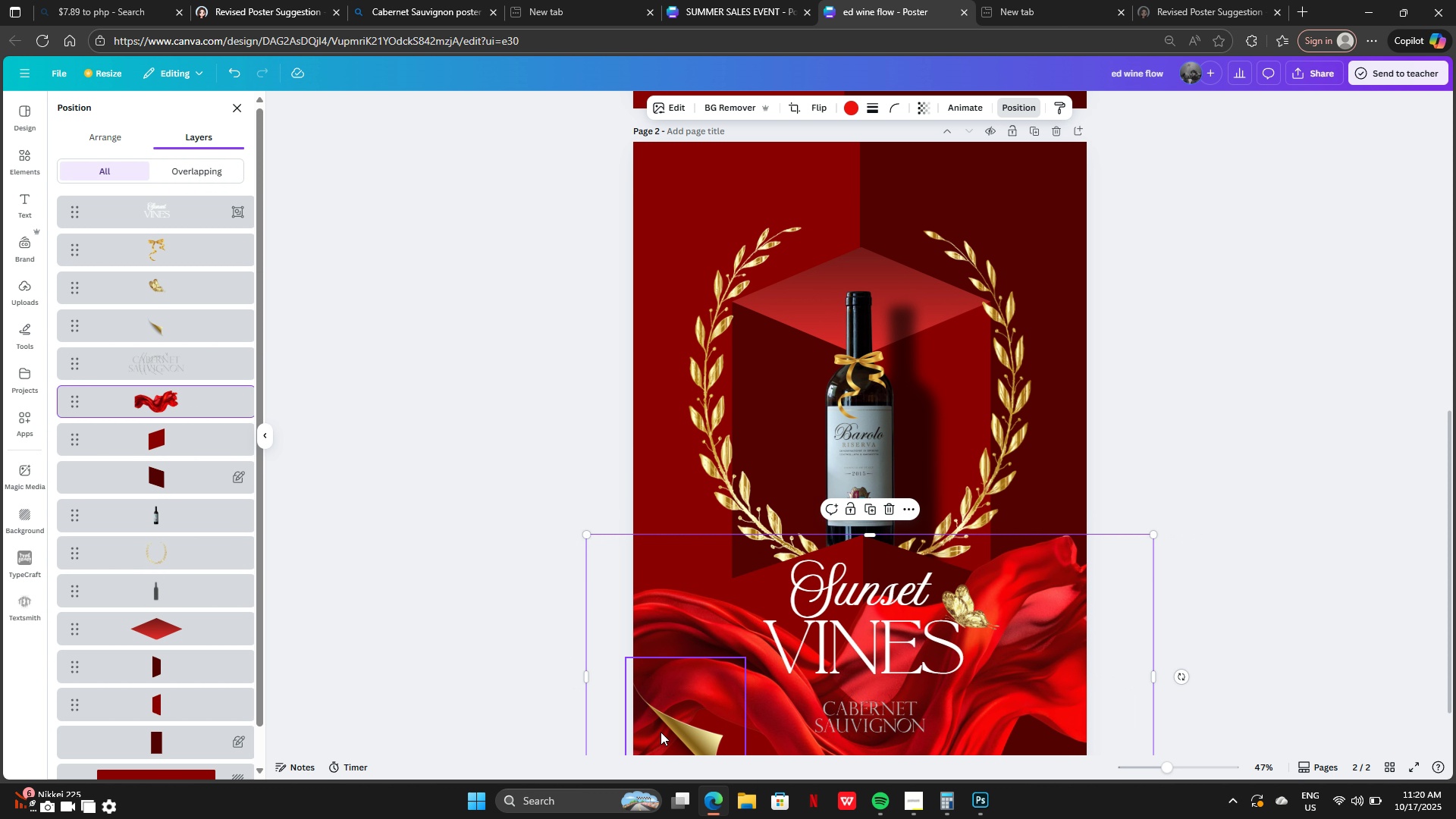 
left_click_drag(start_coordinate=[661, 732], to_coordinate=[663, 205])
 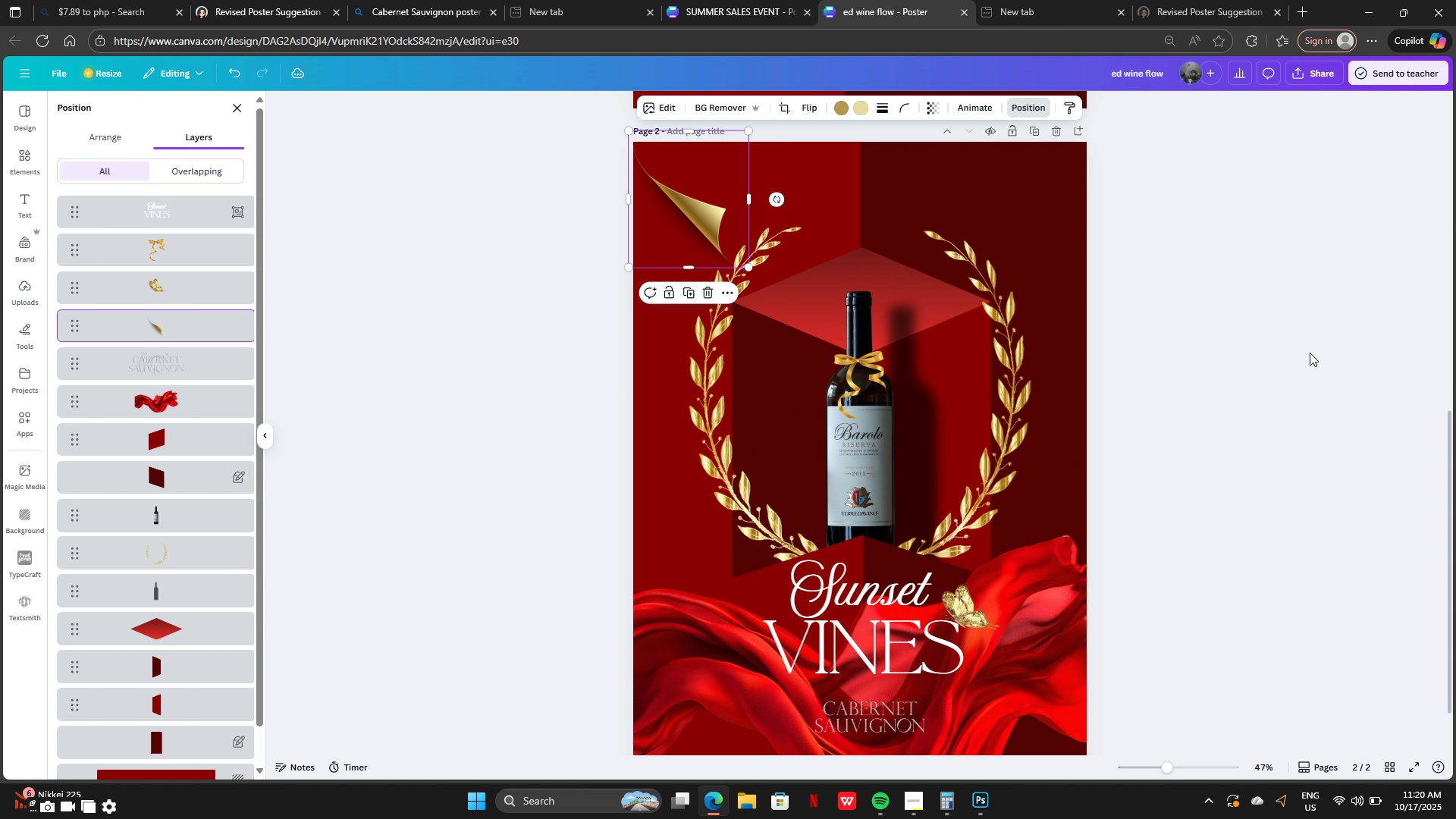 
left_click([1310, 353])
 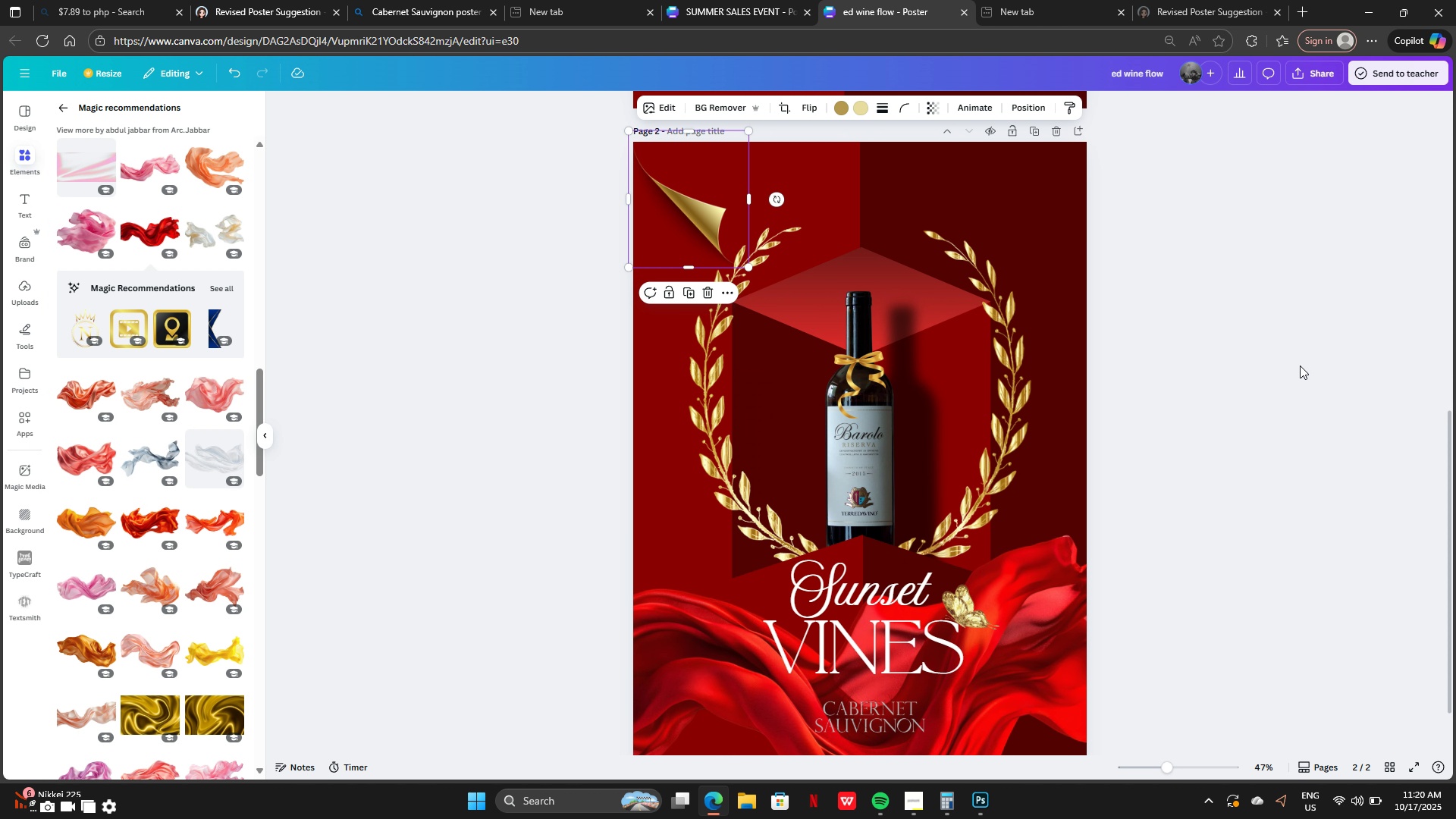 
left_click([1300, 366])
 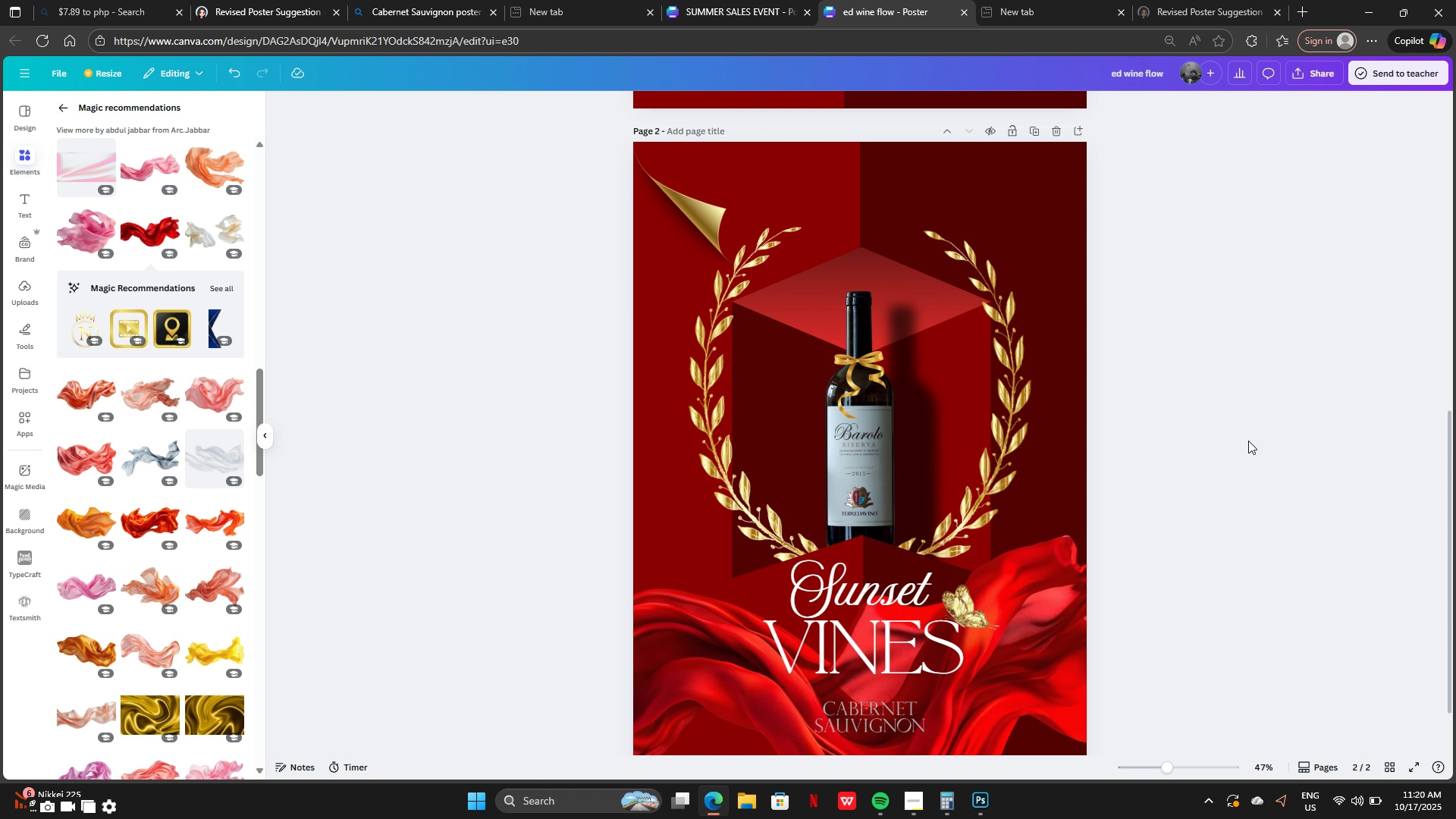 
scroll: coordinate [1248, 441], scroll_direction: down, amount: 3.0
 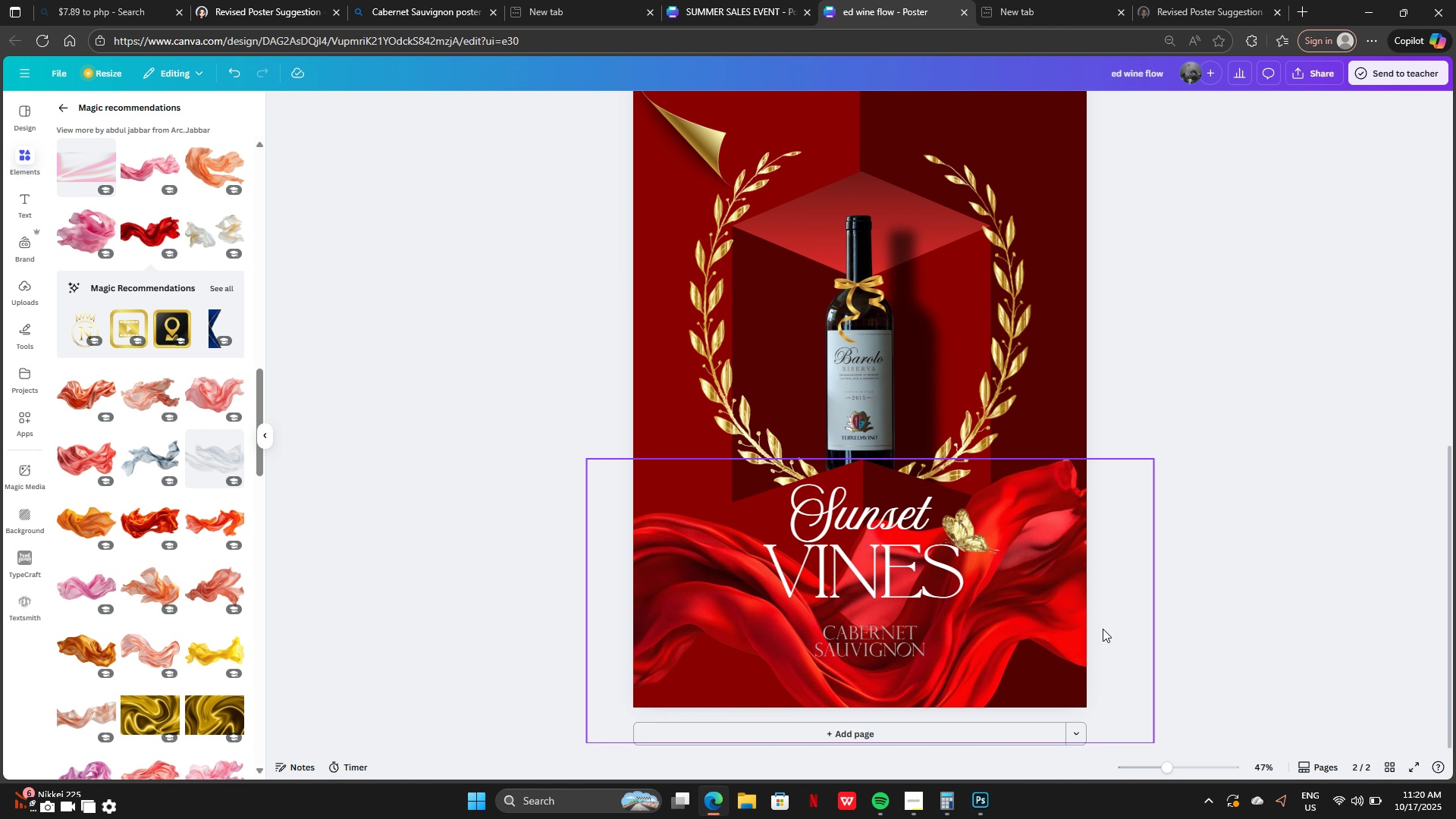 
left_click_drag(start_coordinate=[1060, 603], to_coordinate=[1056, 643])
 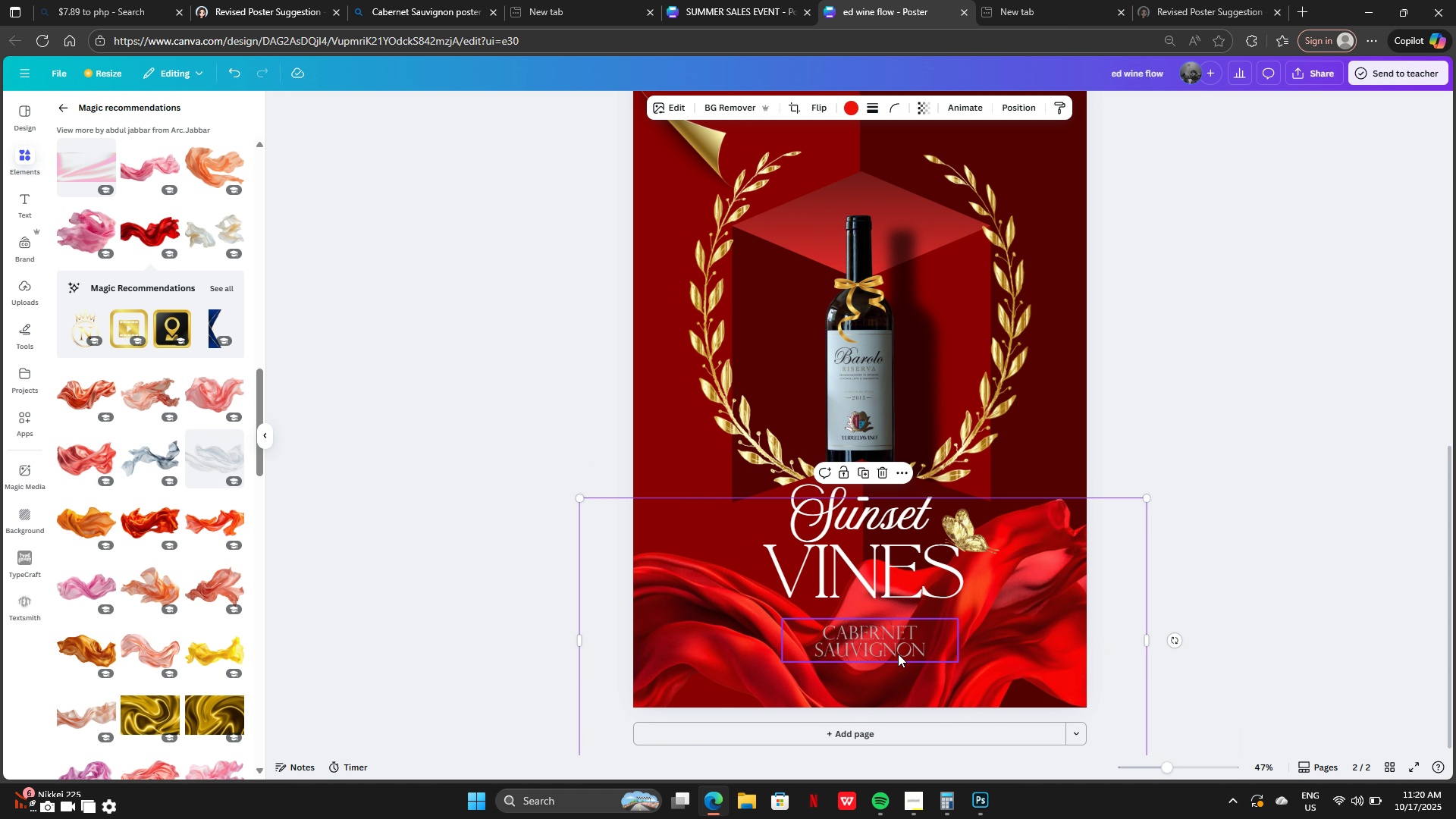 
left_click_drag(start_coordinate=[898, 654], to_coordinate=[896, 644])
 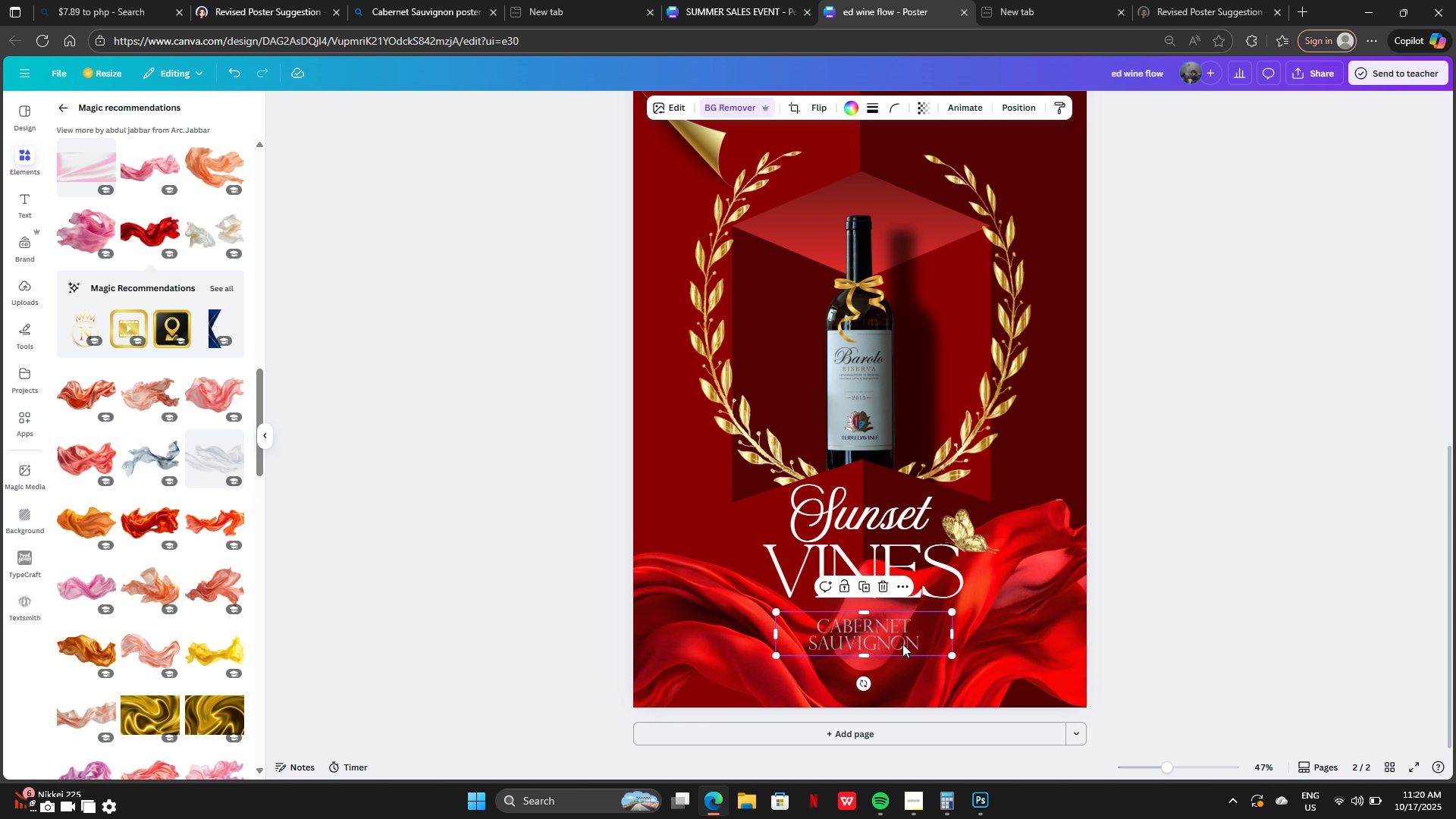 
scroll: coordinate [902, 644], scroll_direction: down, amount: 2.0
 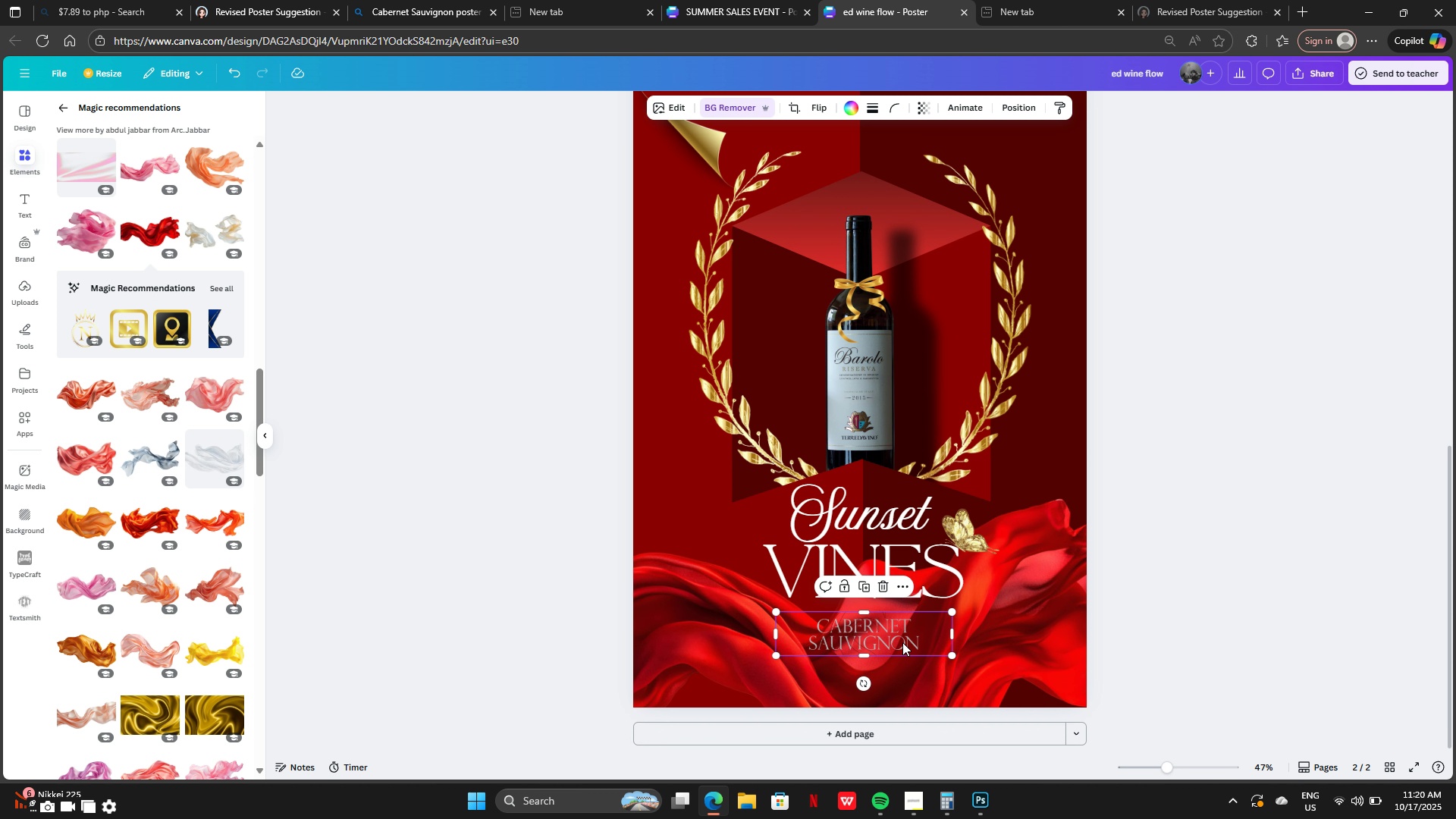 
left_click_drag(start_coordinate=[902, 644], to_coordinate=[886, 310])
 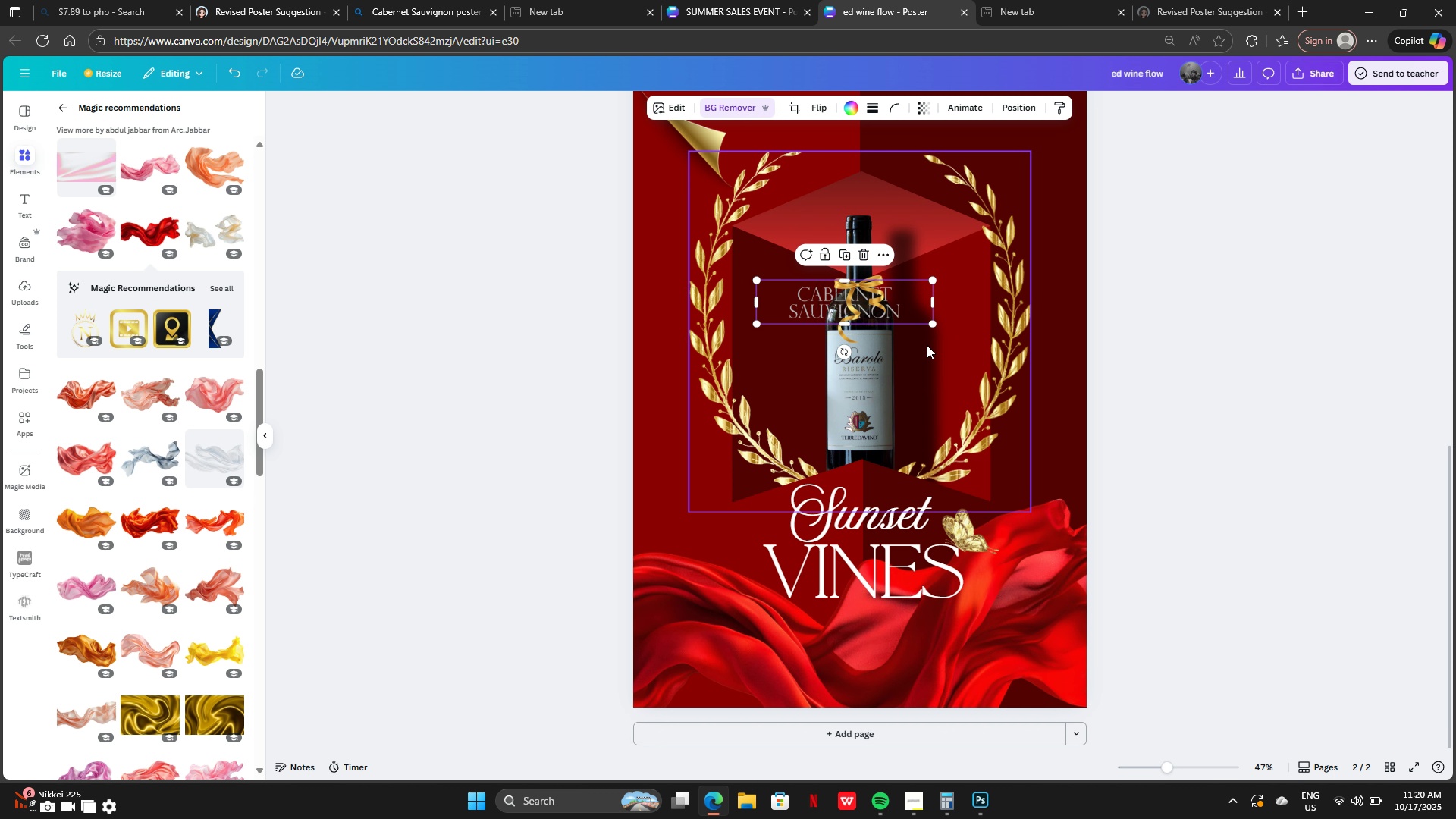 
scroll: coordinate [927, 345], scroll_direction: up, amount: 3.0
 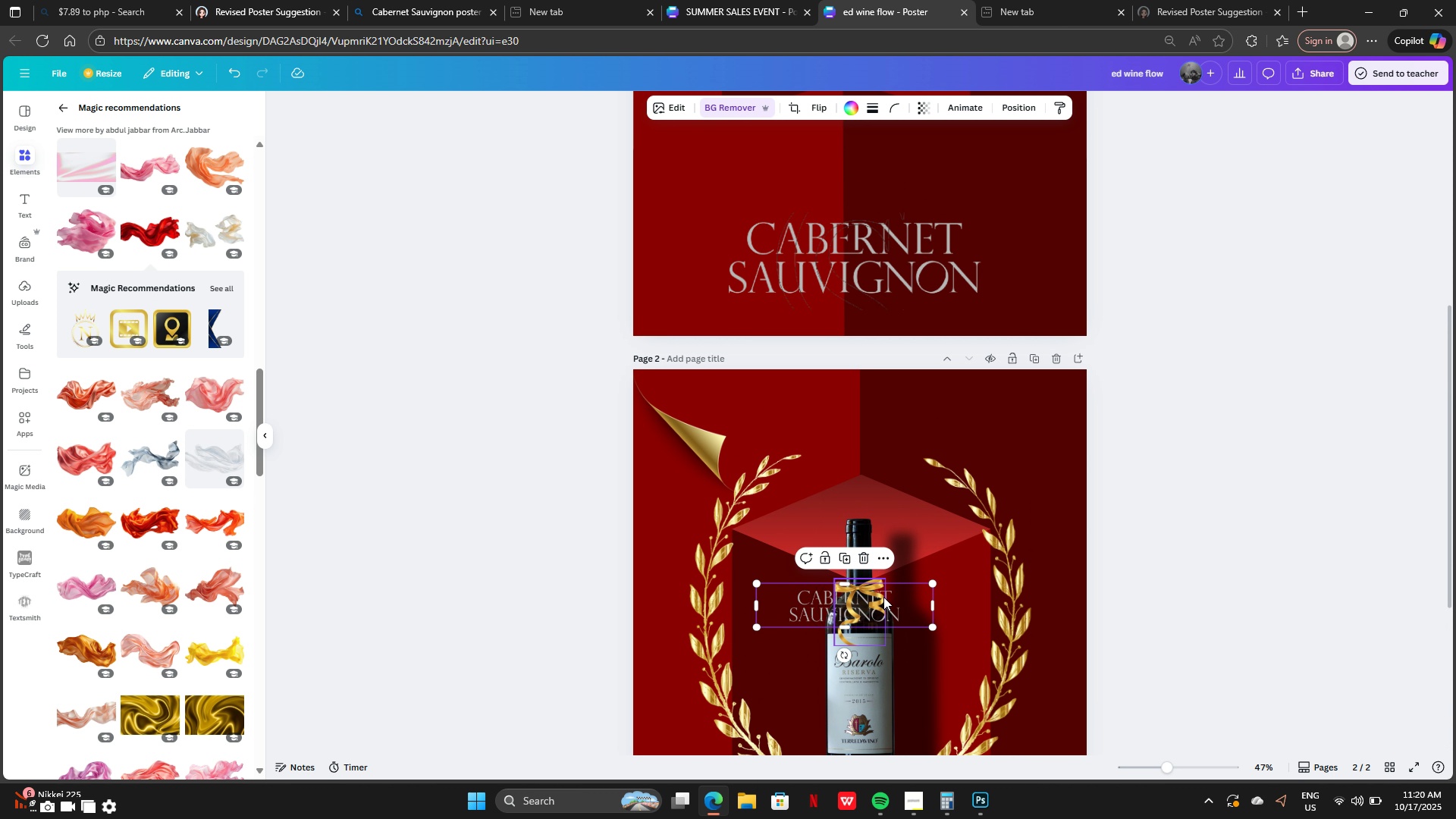 
left_click_drag(start_coordinate=[883, 598], to_coordinate=[894, 406])
 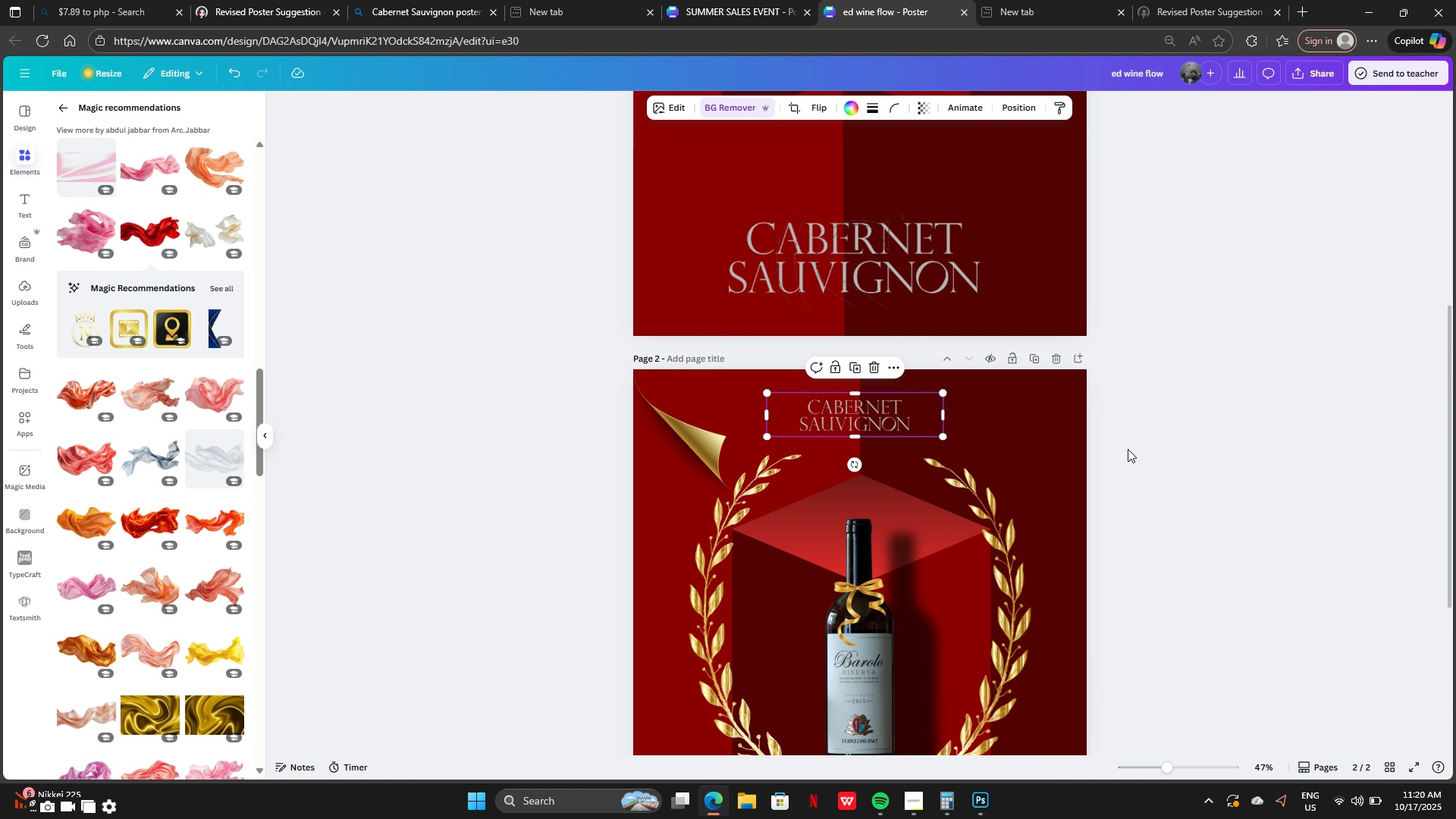 
left_click([1128, 449])
 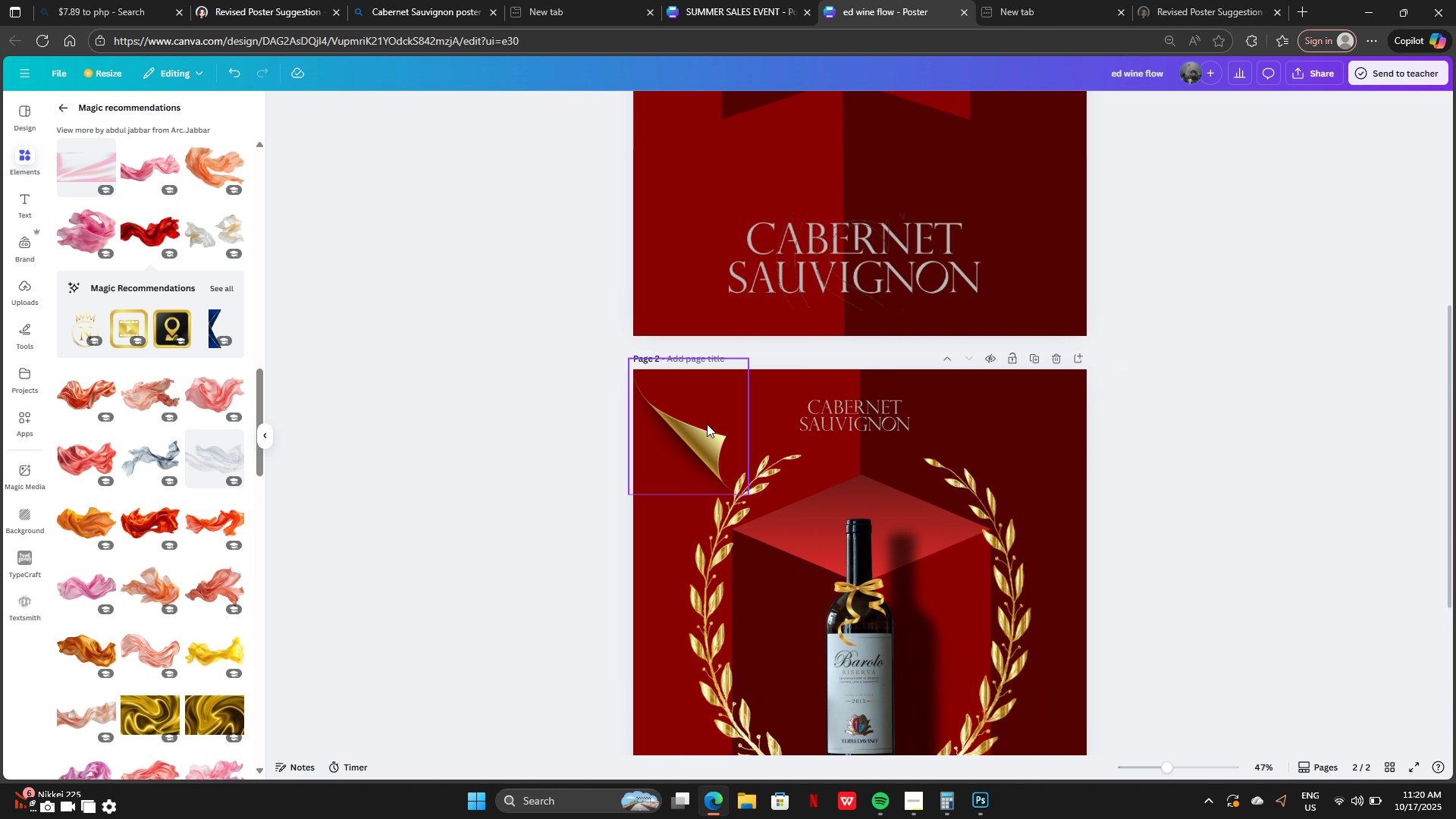 
left_click([707, 424])
 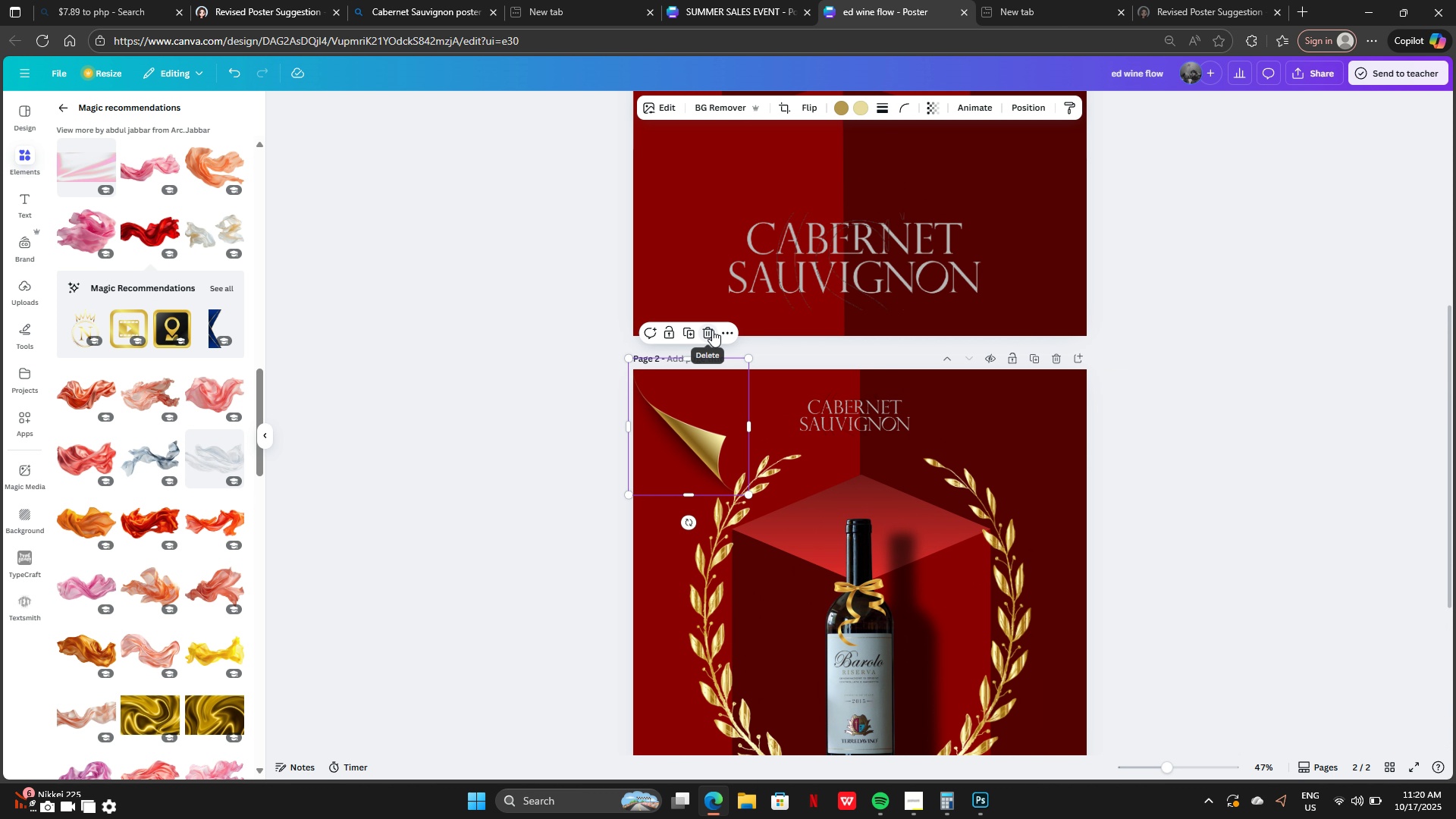 
left_click([712, 330])
 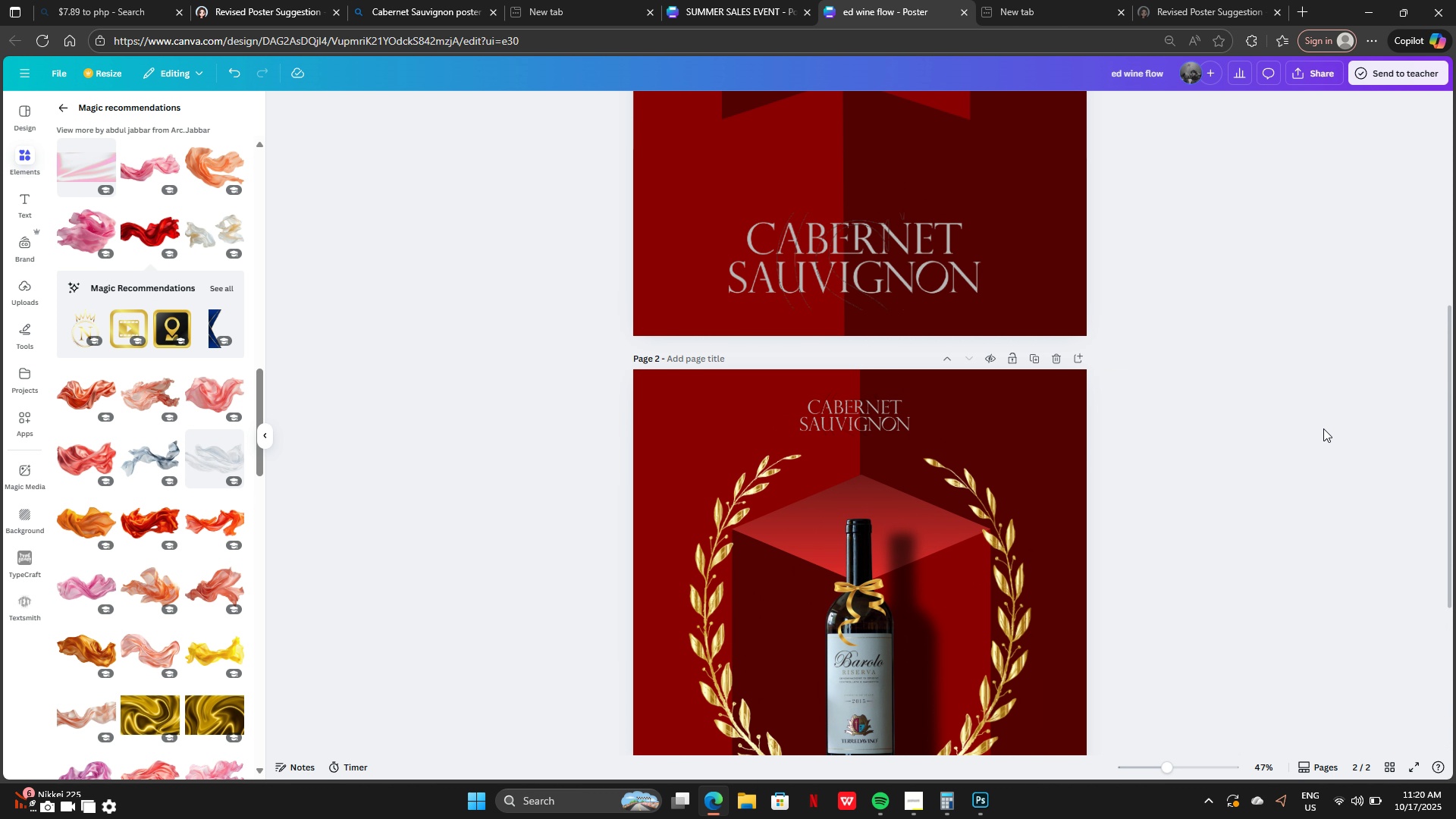 
left_click([1323, 428])
 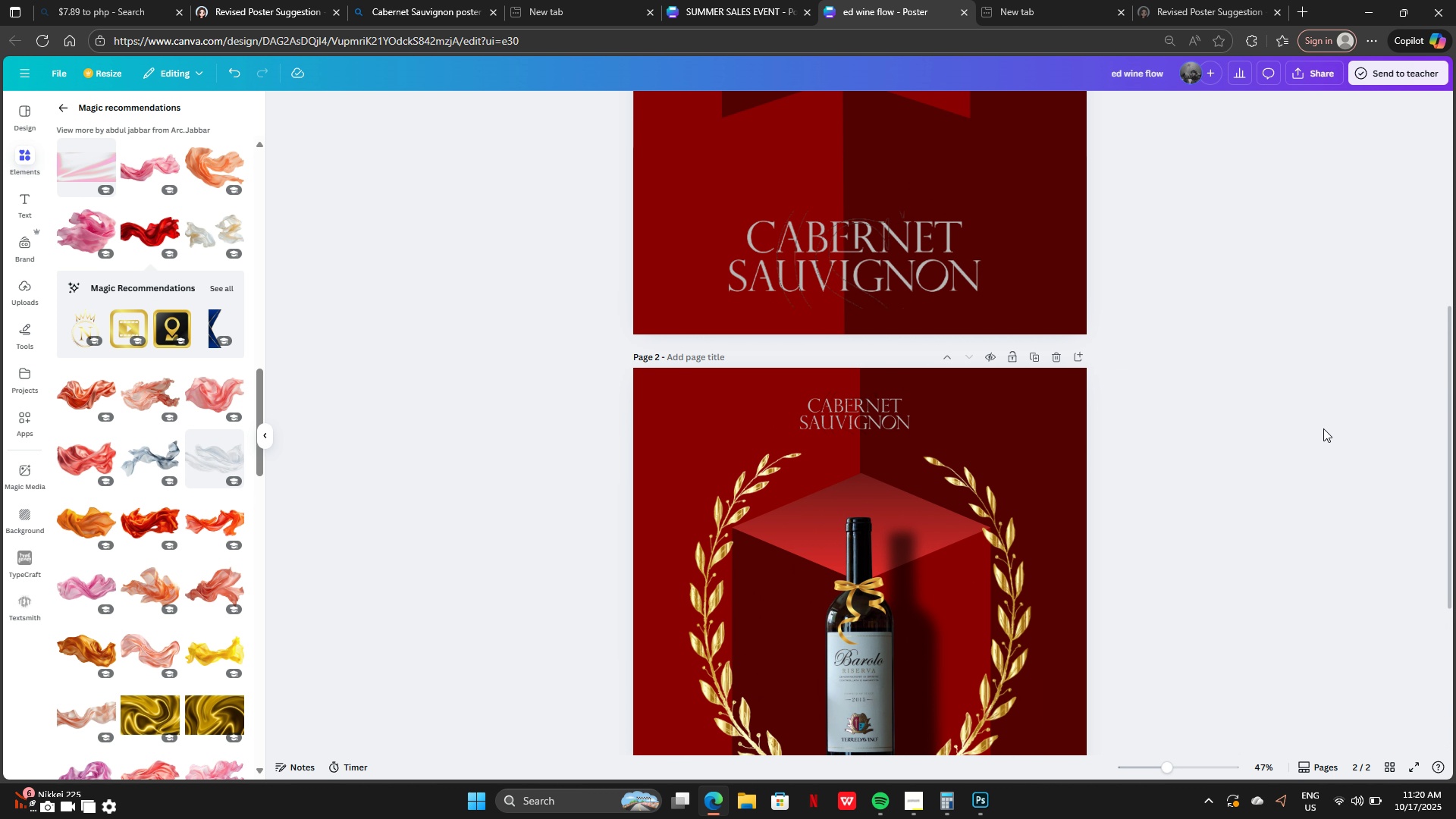 
scroll: coordinate [1323, 428], scroll_direction: down, amount: 3.0
 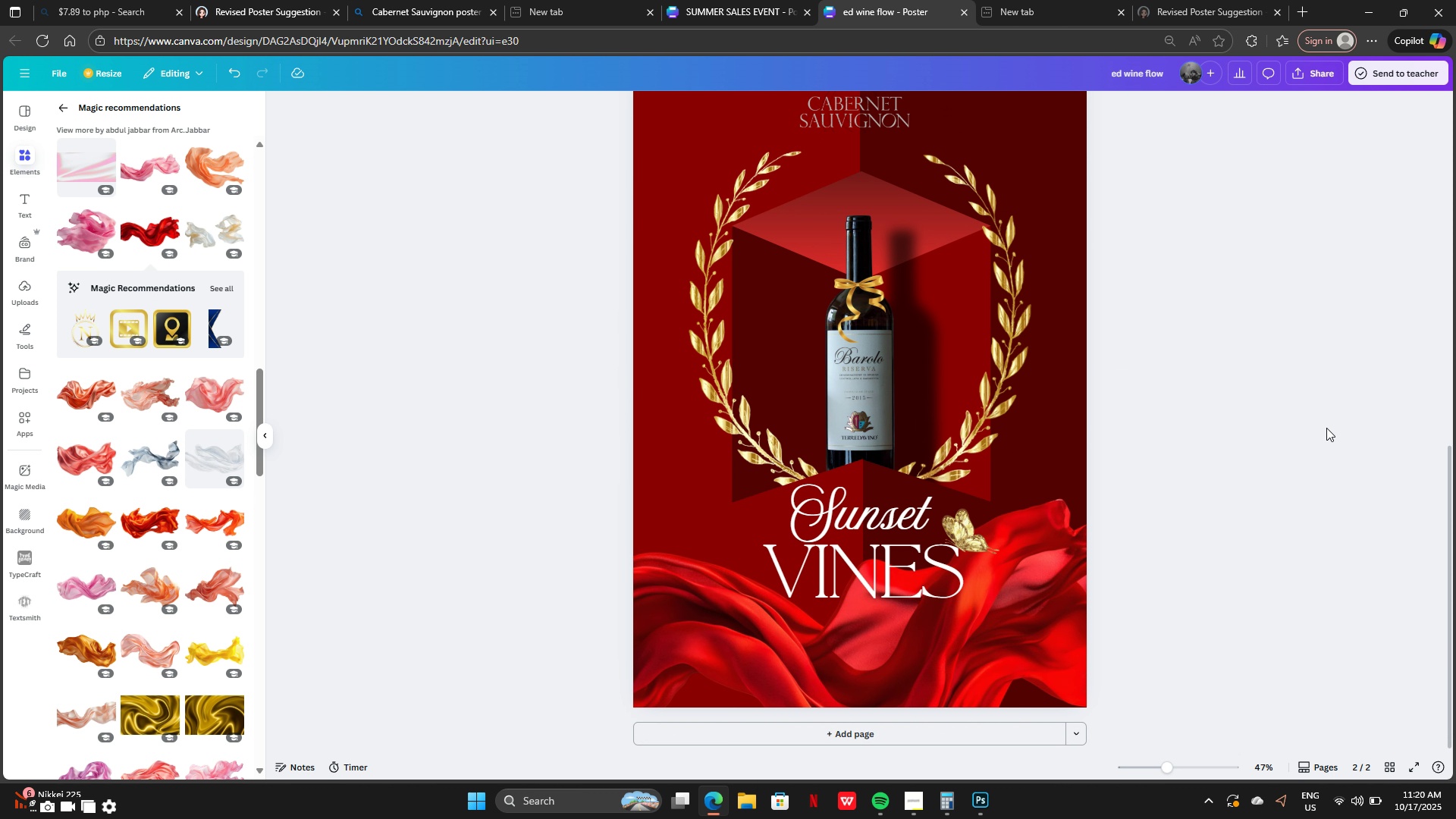 
scroll: coordinate [1242, 559], scroll_direction: none, amount: 0.0
 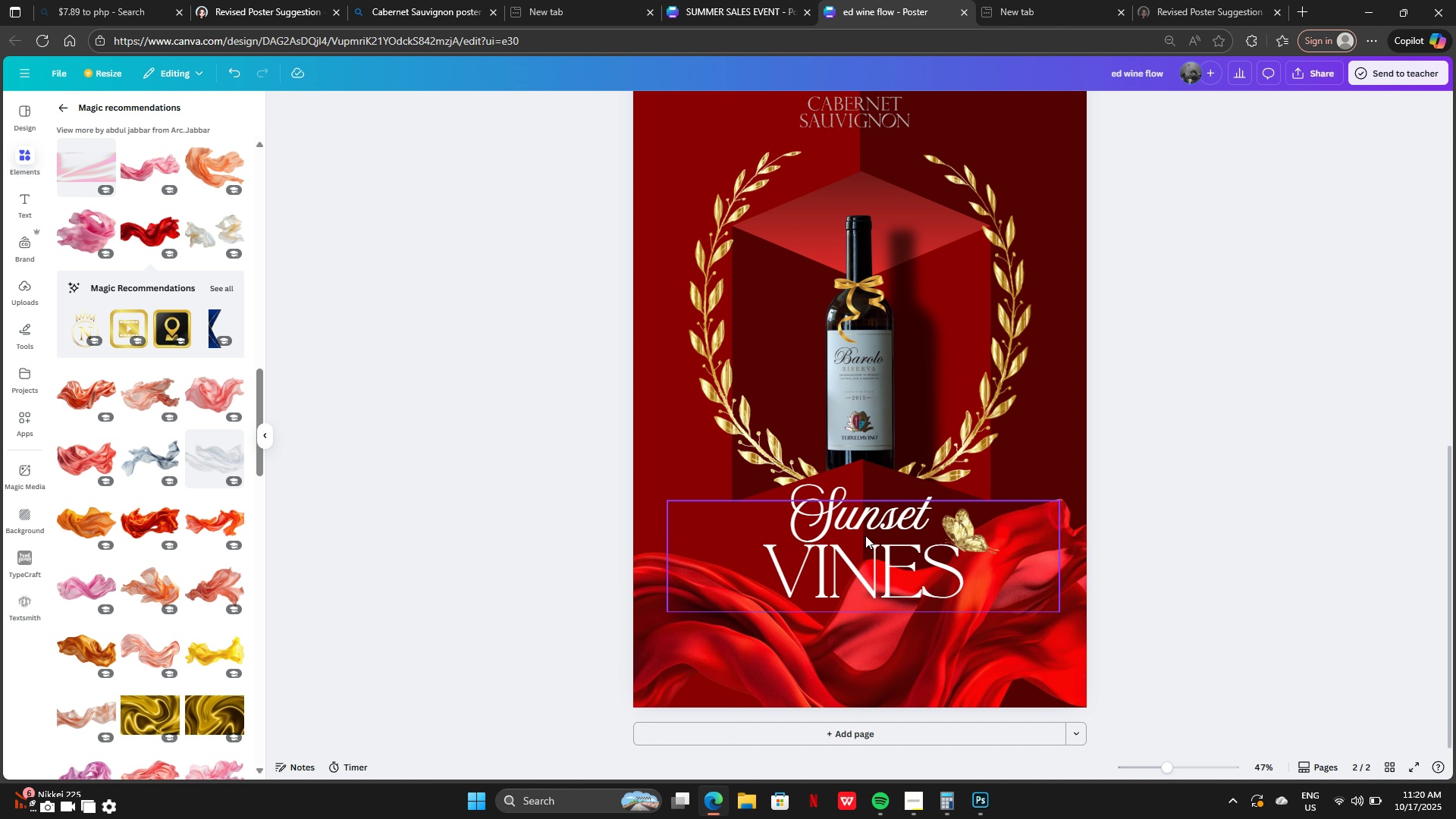 
left_click_drag(start_coordinate=[865, 535], to_coordinate=[864, 578])
 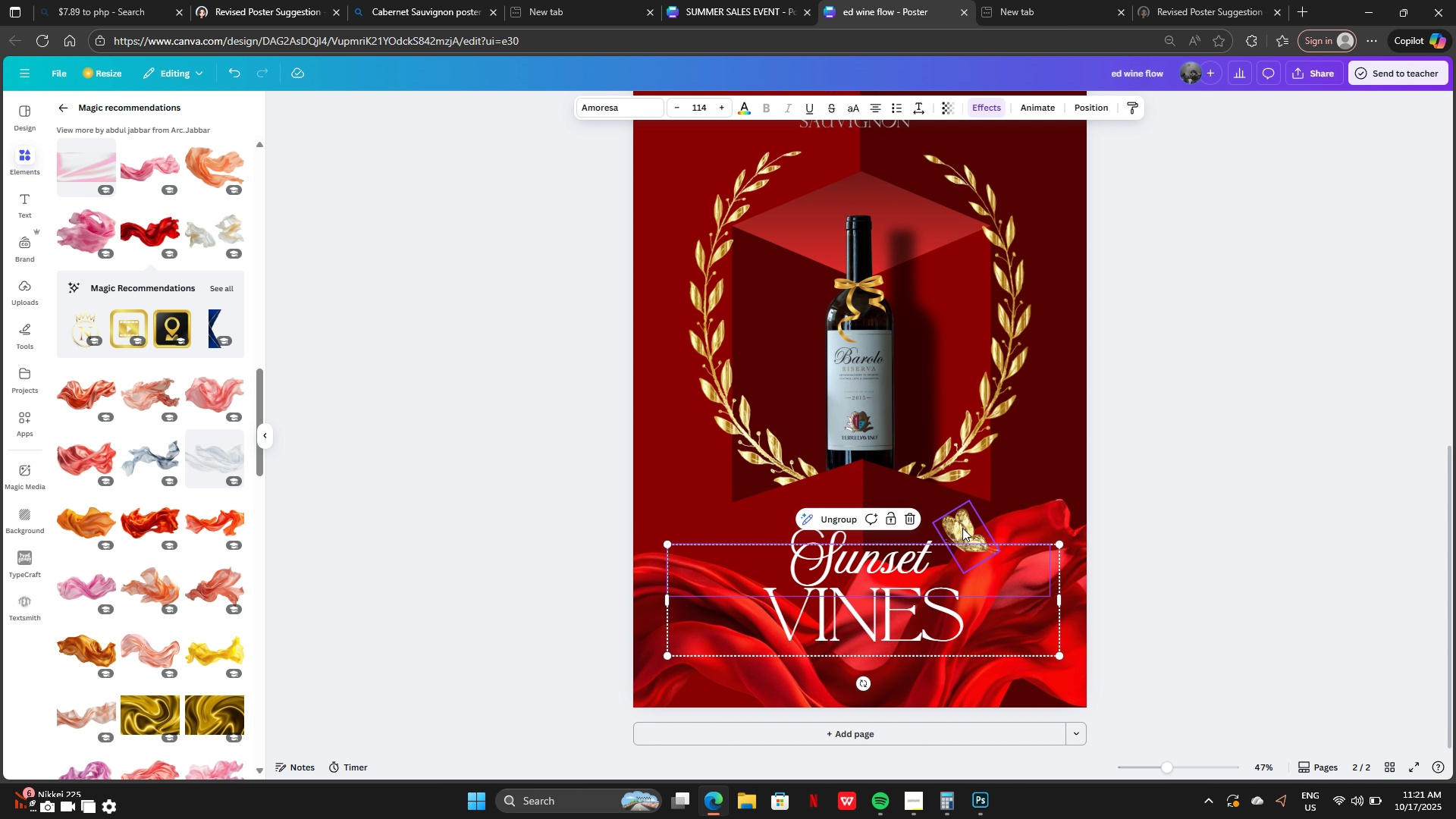 
left_click([962, 528])
 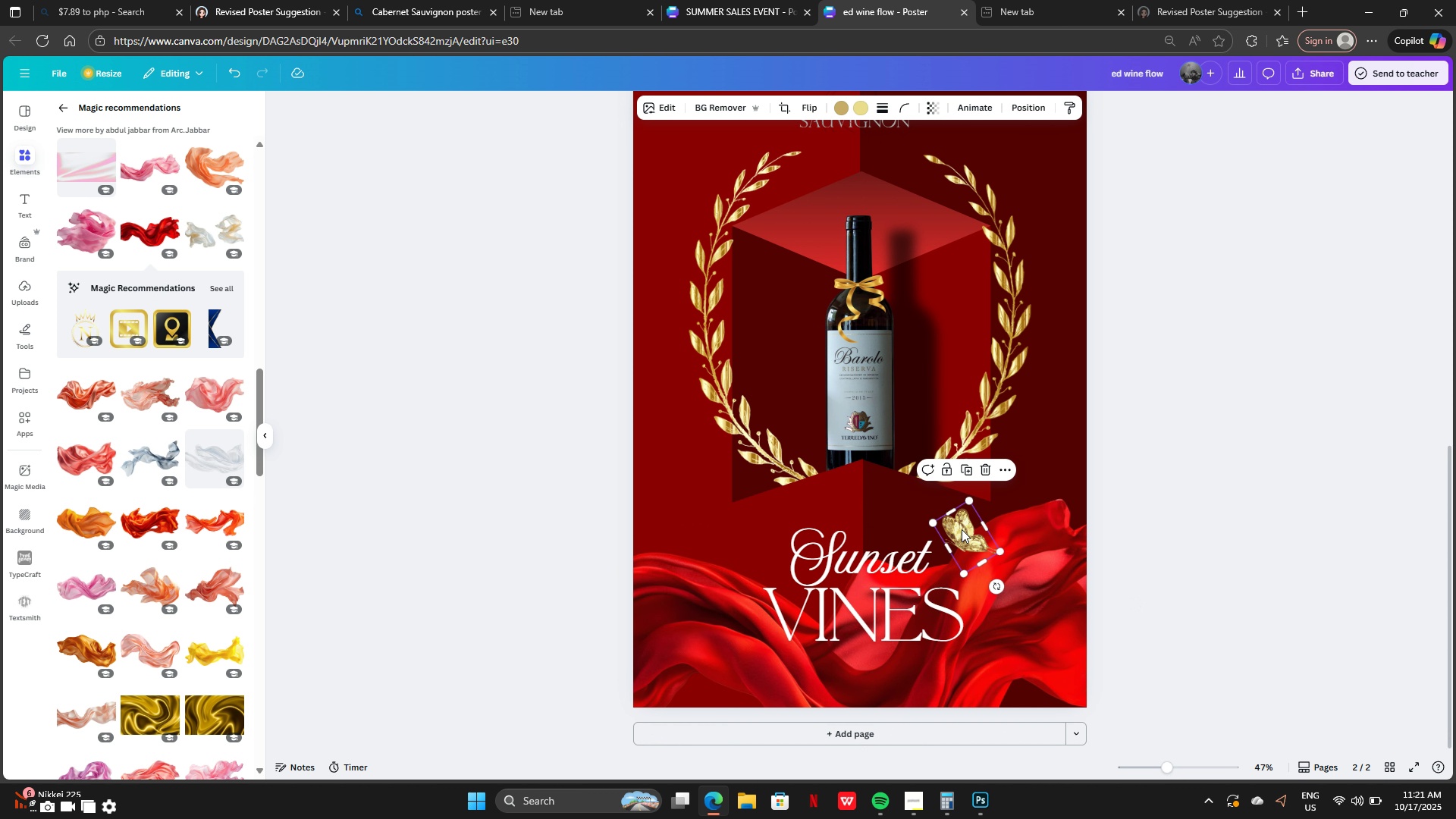 
left_click_drag(start_coordinate=[962, 528], to_coordinate=[937, 522])
 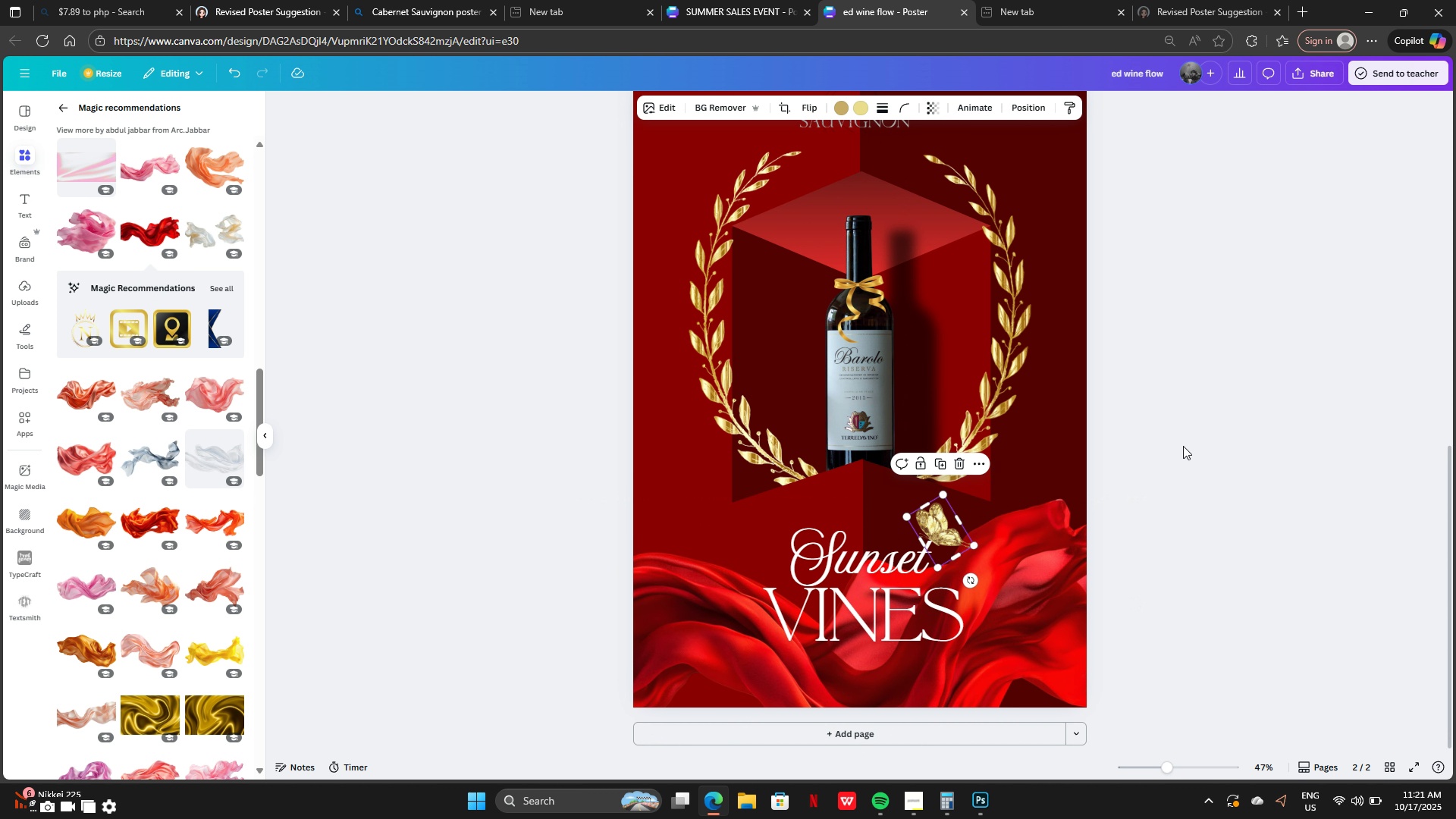 
left_click([1183, 446])
 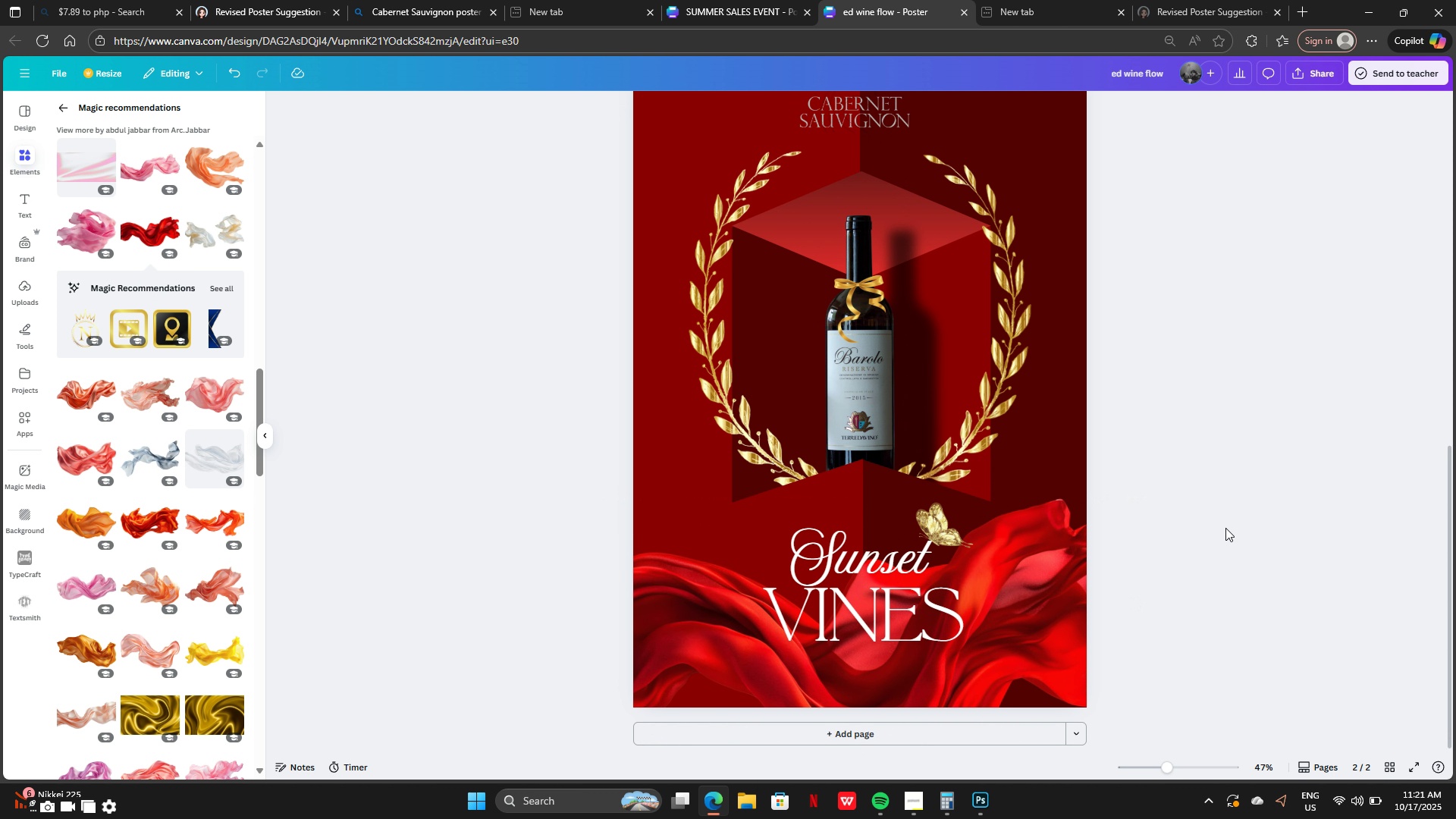 
scroll: coordinate [1225, 528], scroll_direction: down, amount: 2.0
 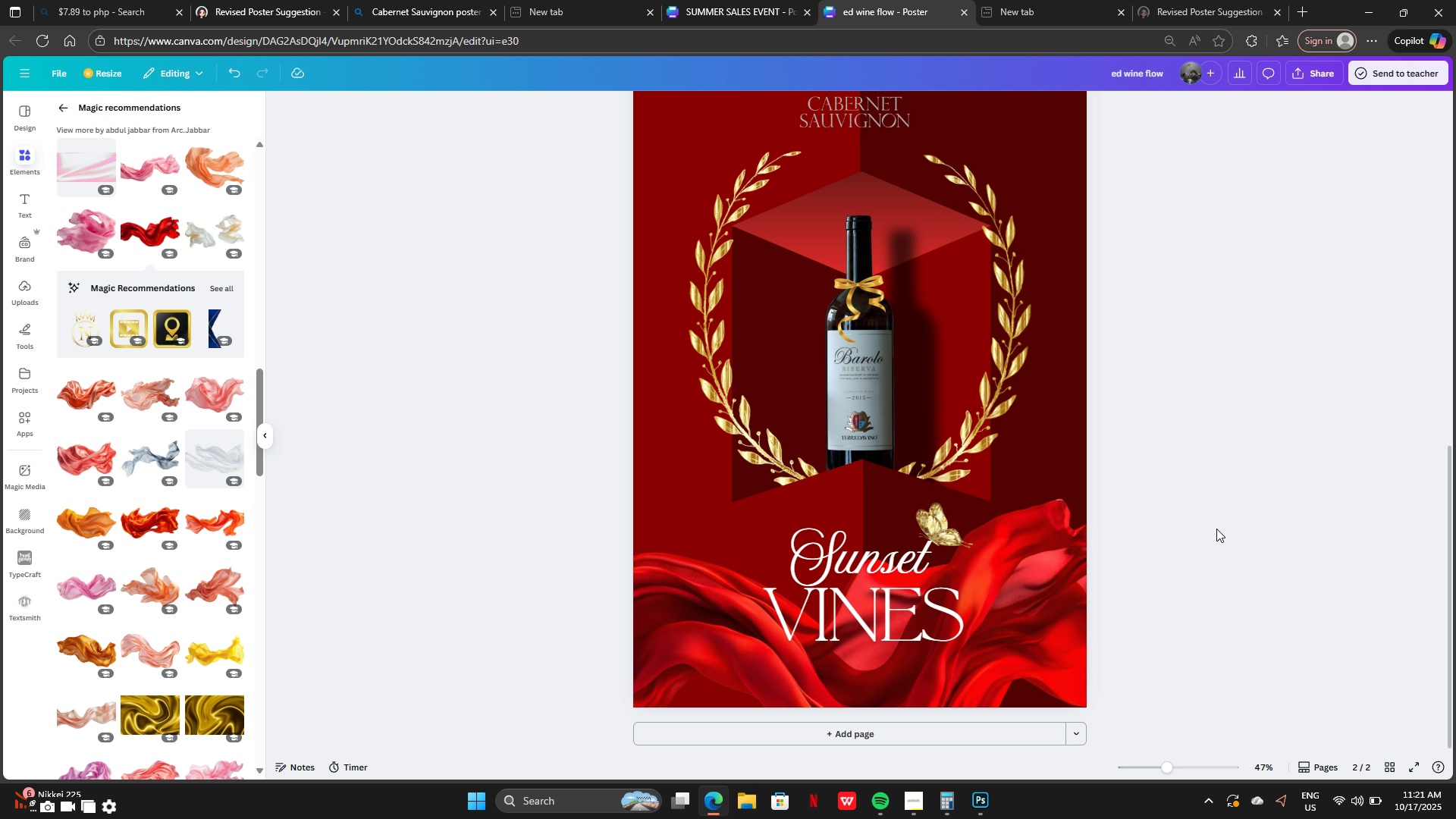 
scroll: coordinate [1216, 529], scroll_direction: none, amount: 0.0
 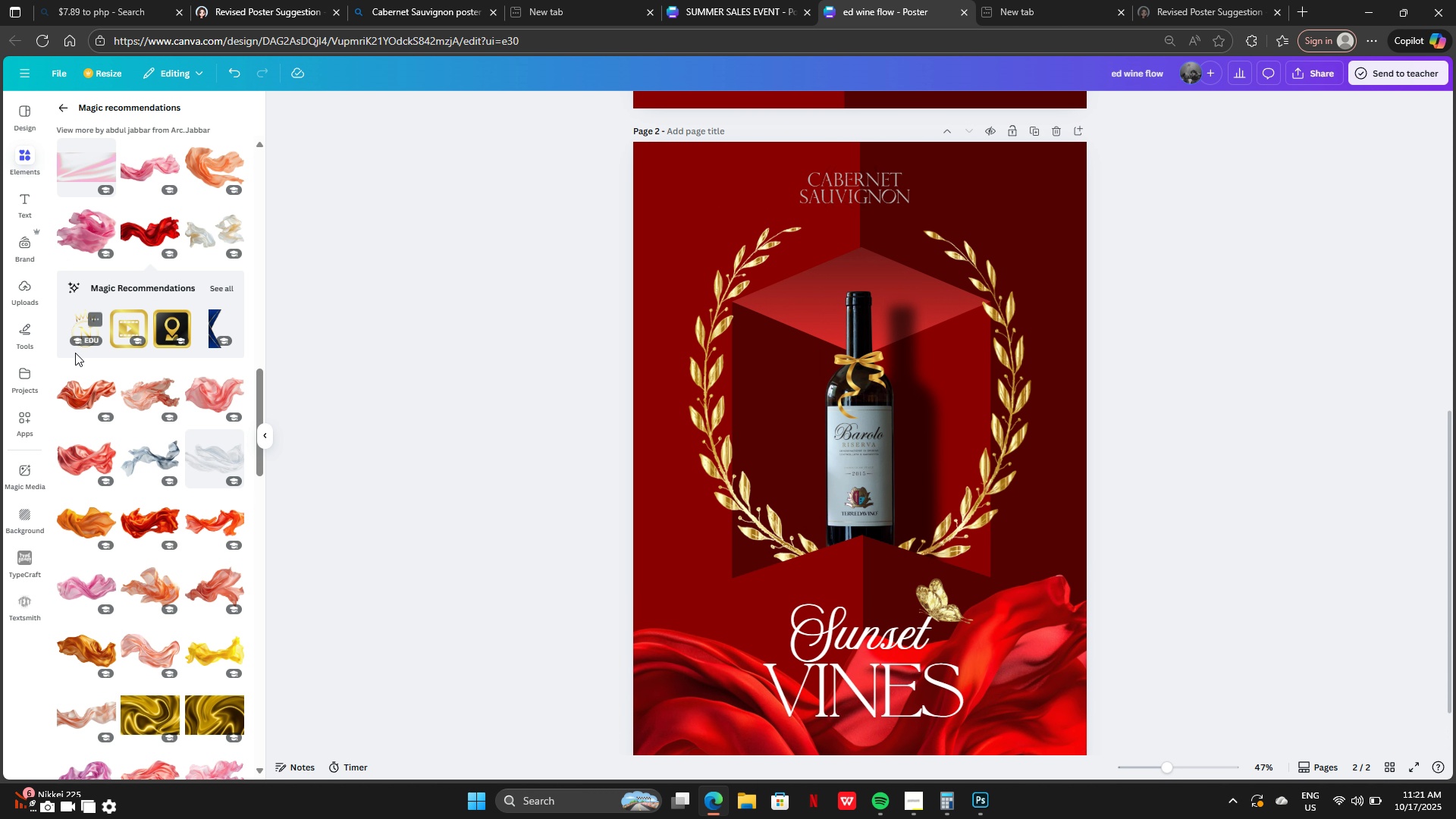 
scroll: coordinate [105, 494], scroll_direction: down, amount: 21.0
 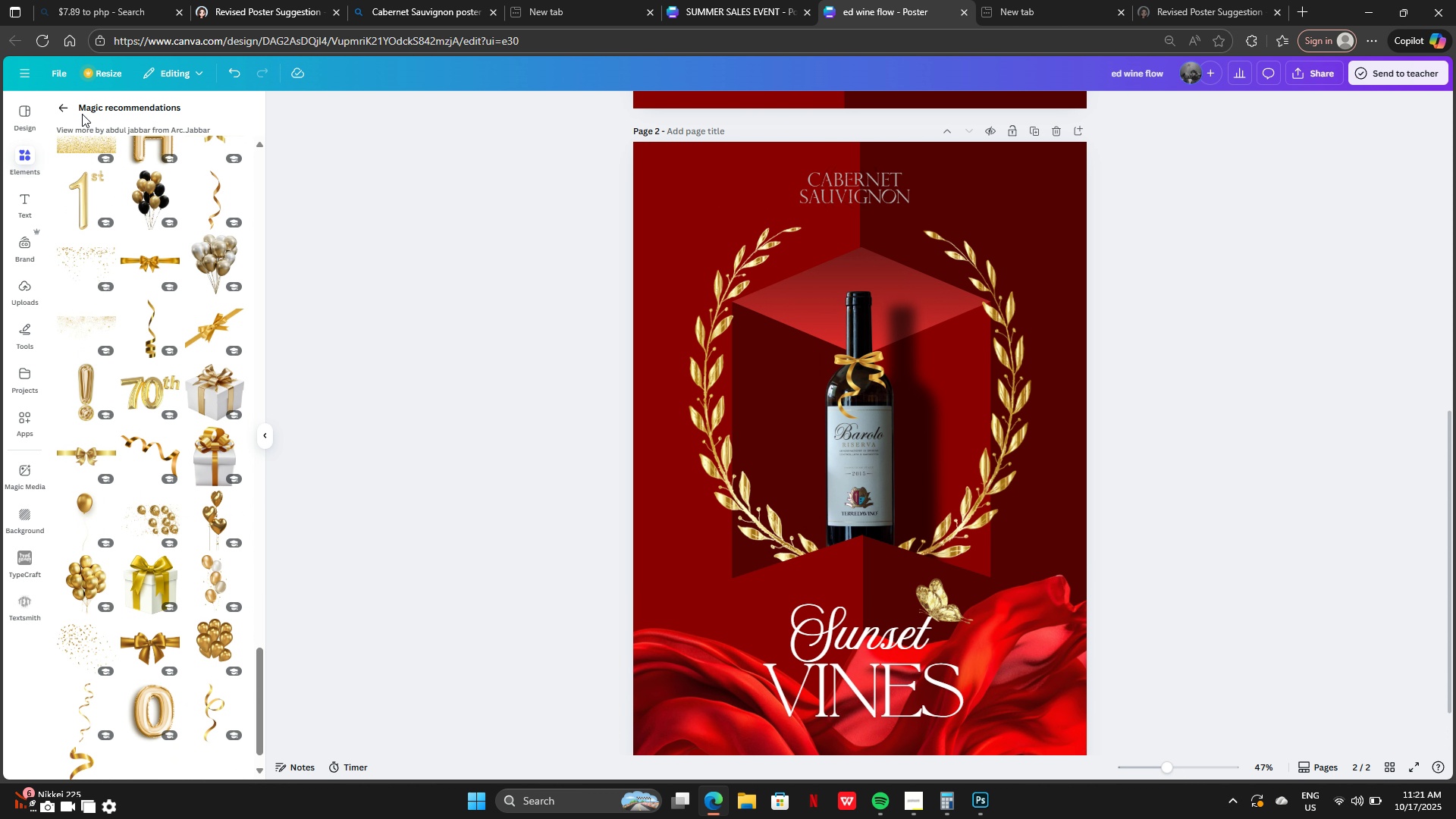 
left_click([61, 112])
 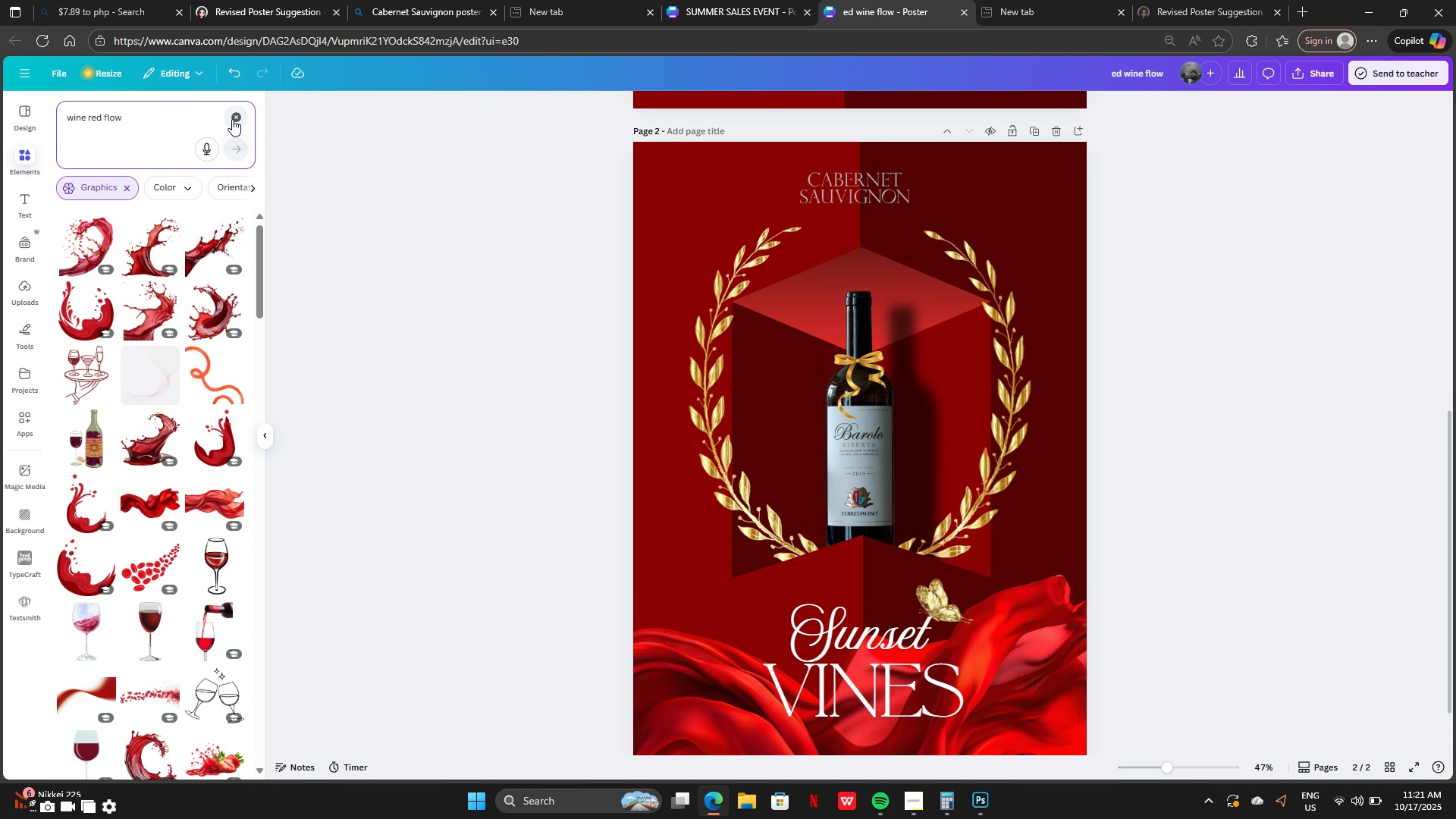 
left_click([237, 118])
 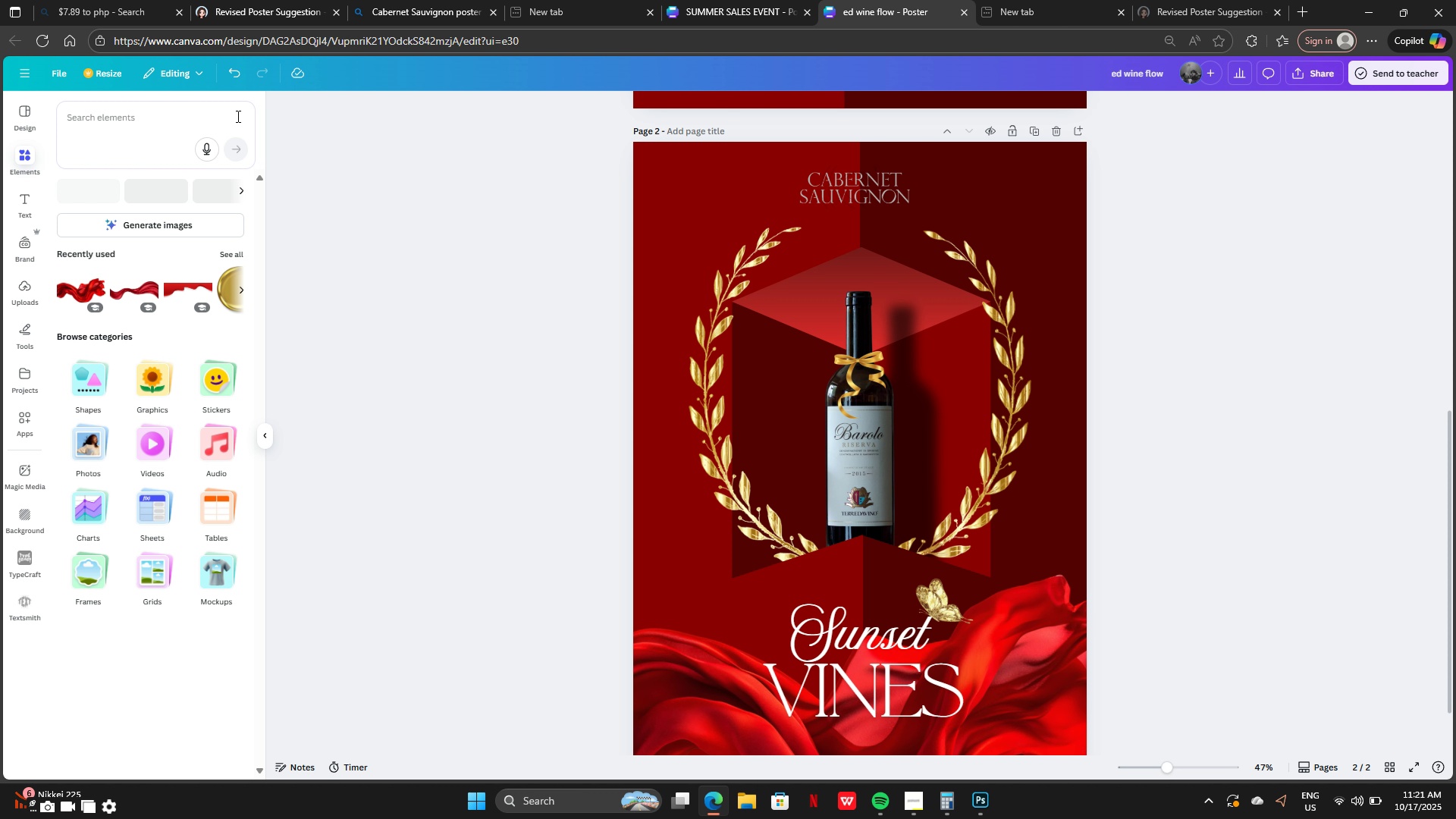 
type(bordr)
 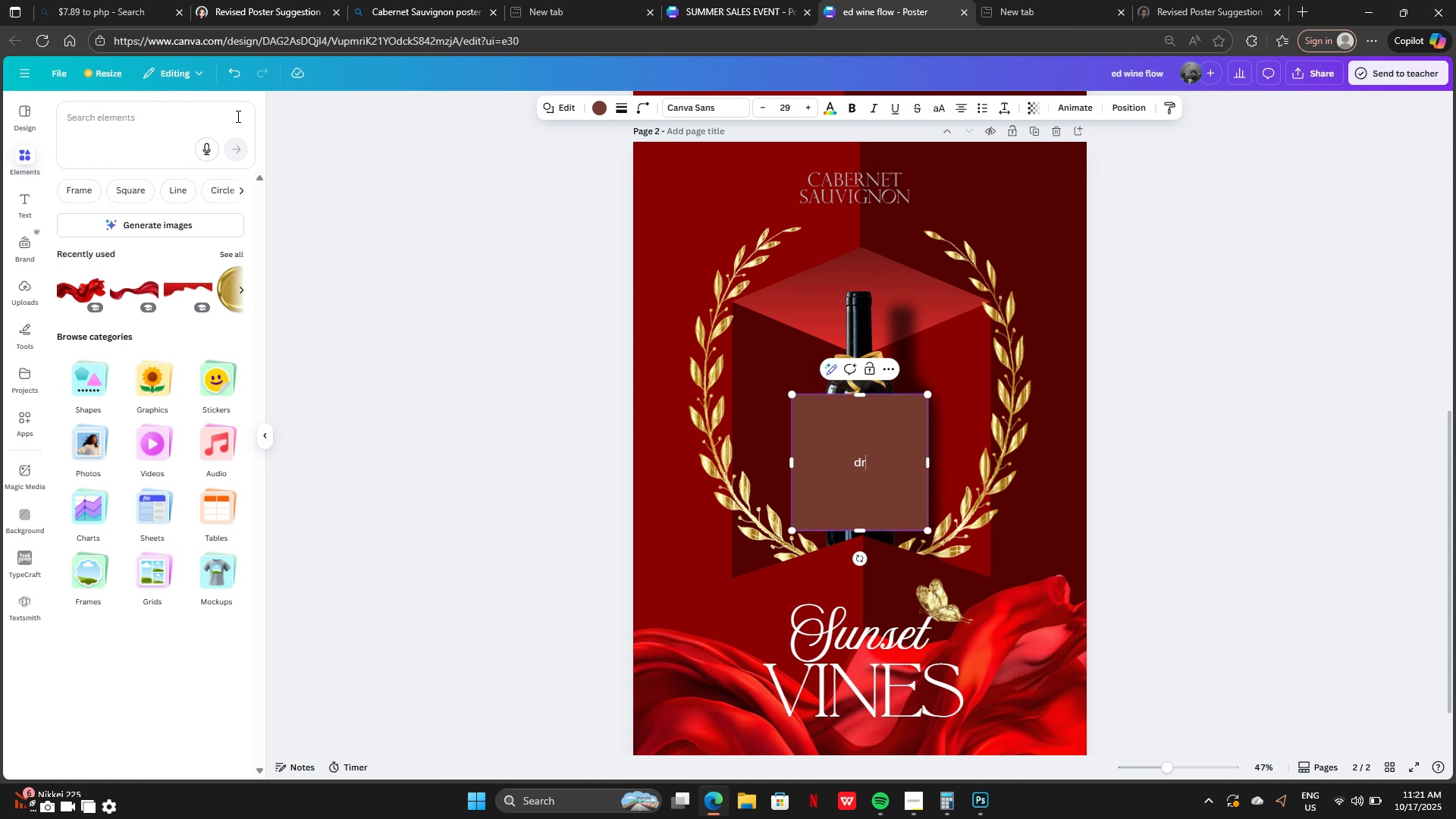 
key(Control+Z)
 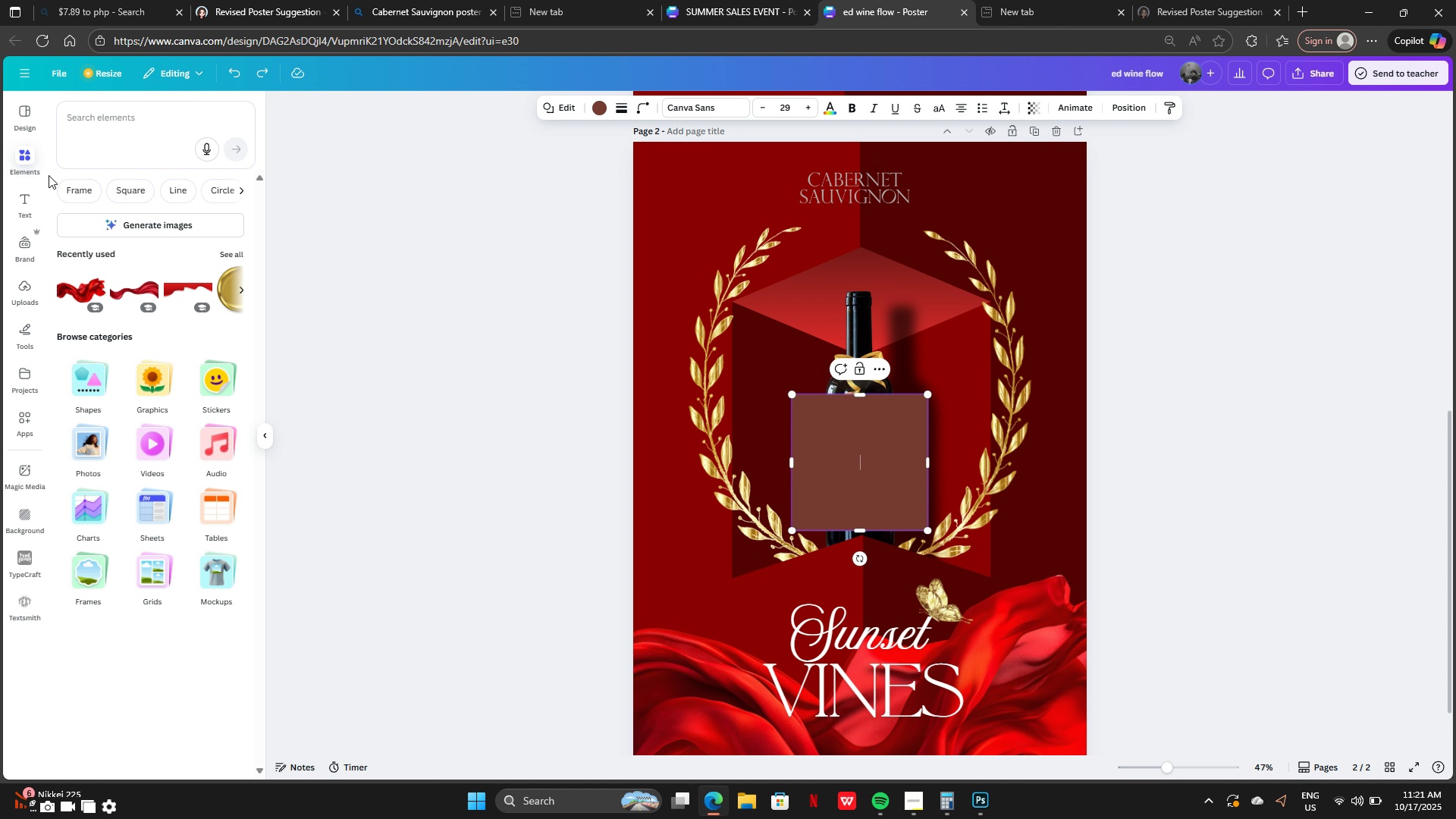 
key(Control+Z)
 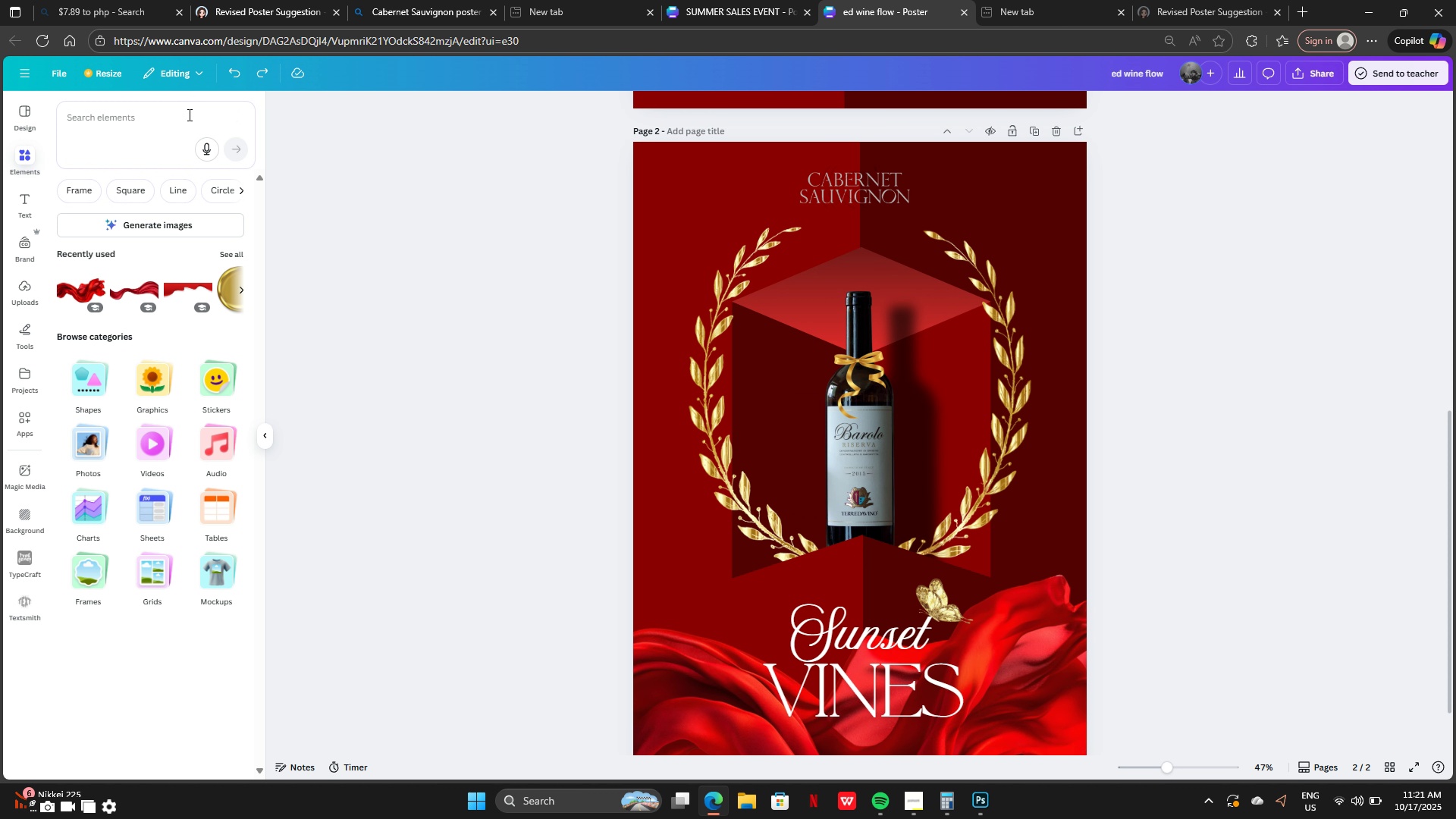 
left_click([186, 116])
 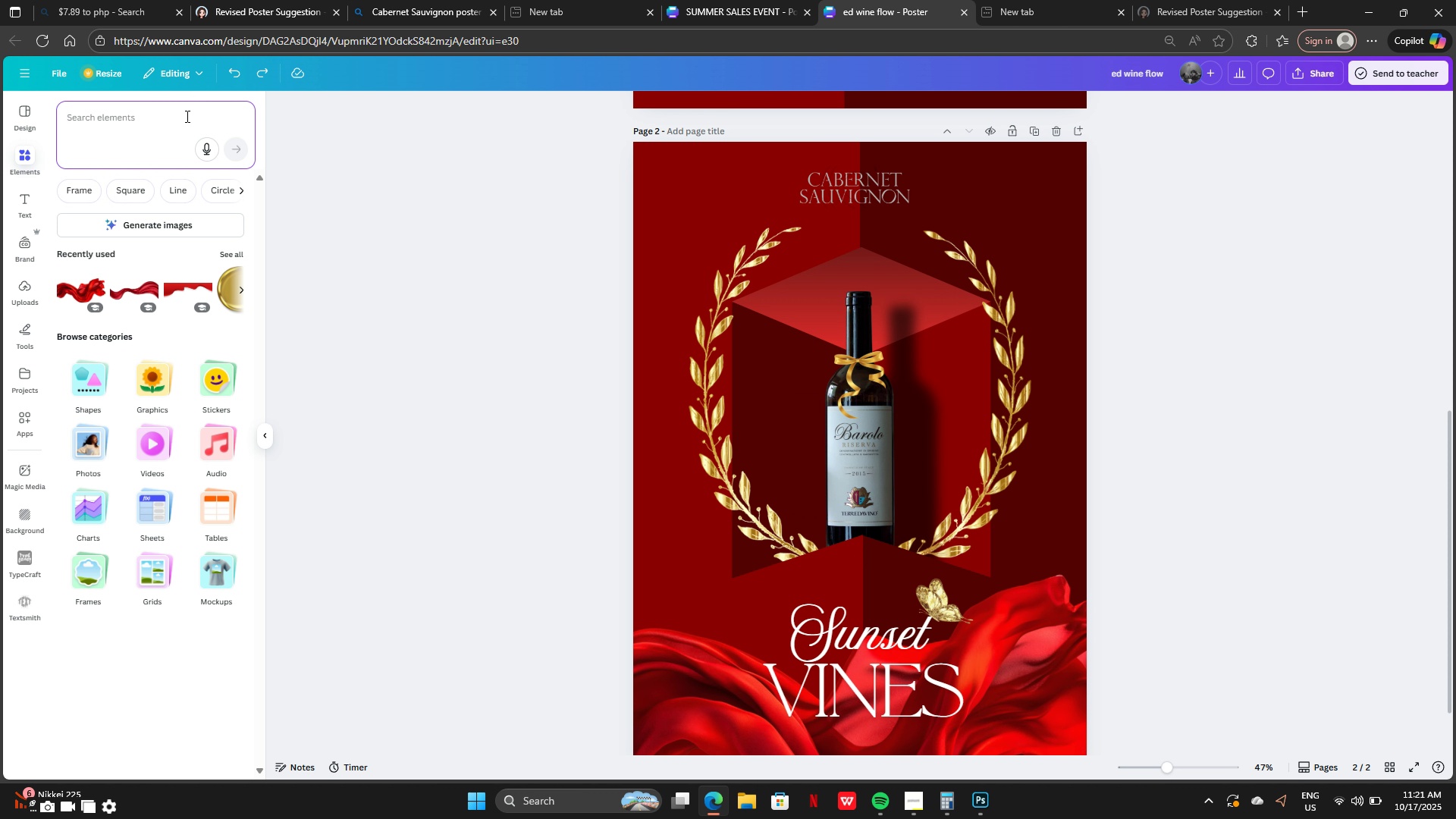 
type(border)
 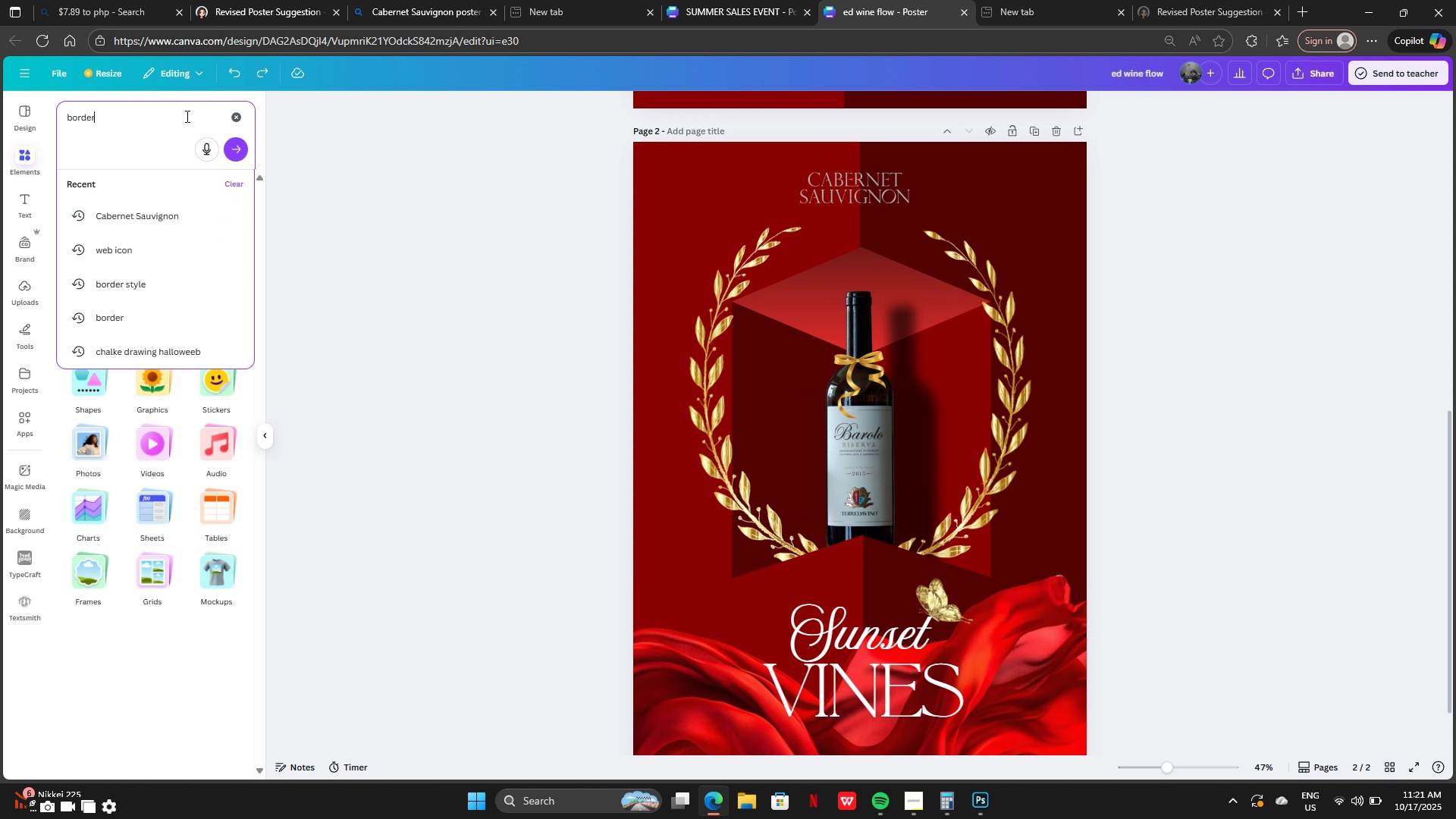 
key(Enter)
 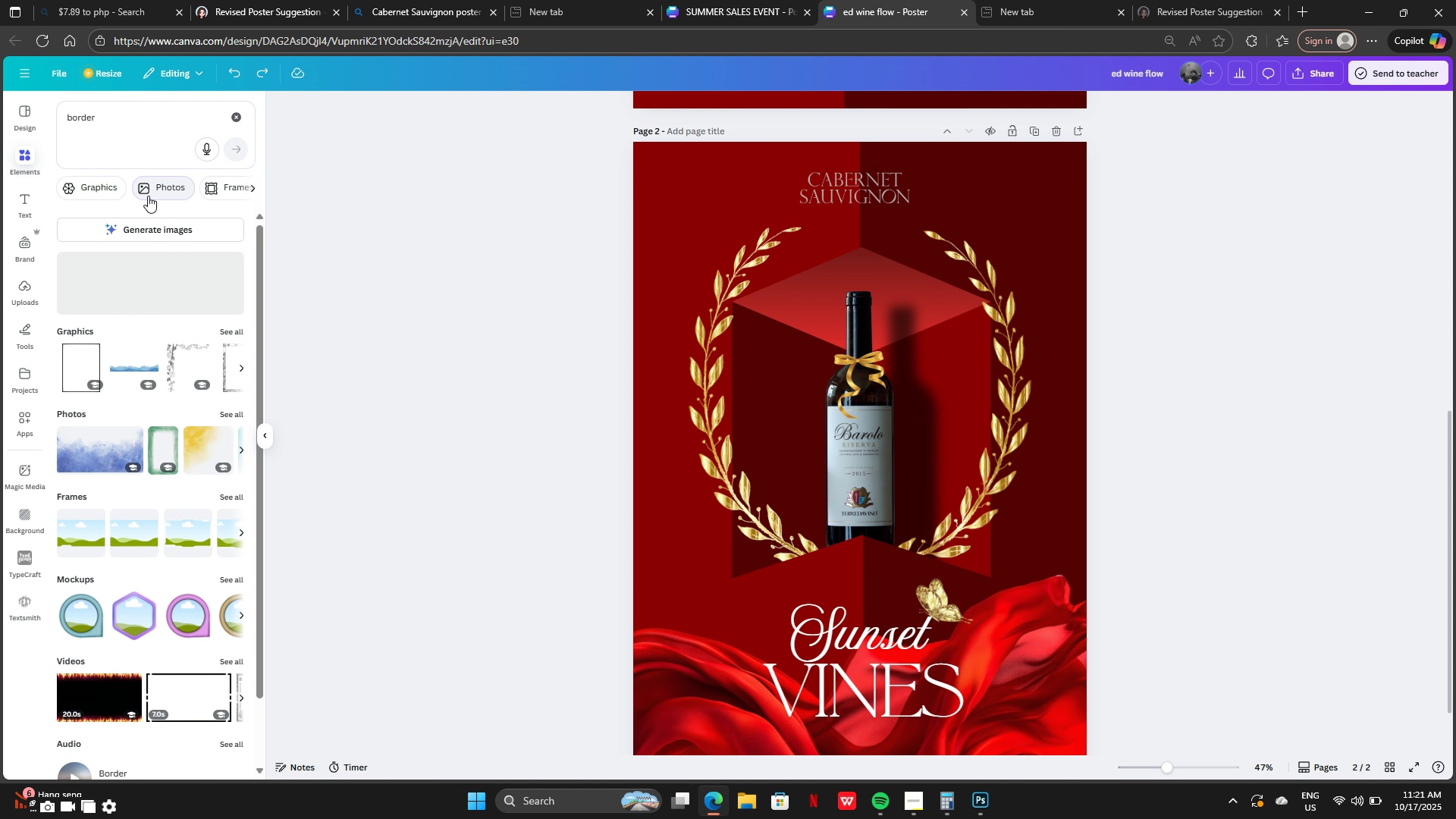 
left_click([107, 196])
 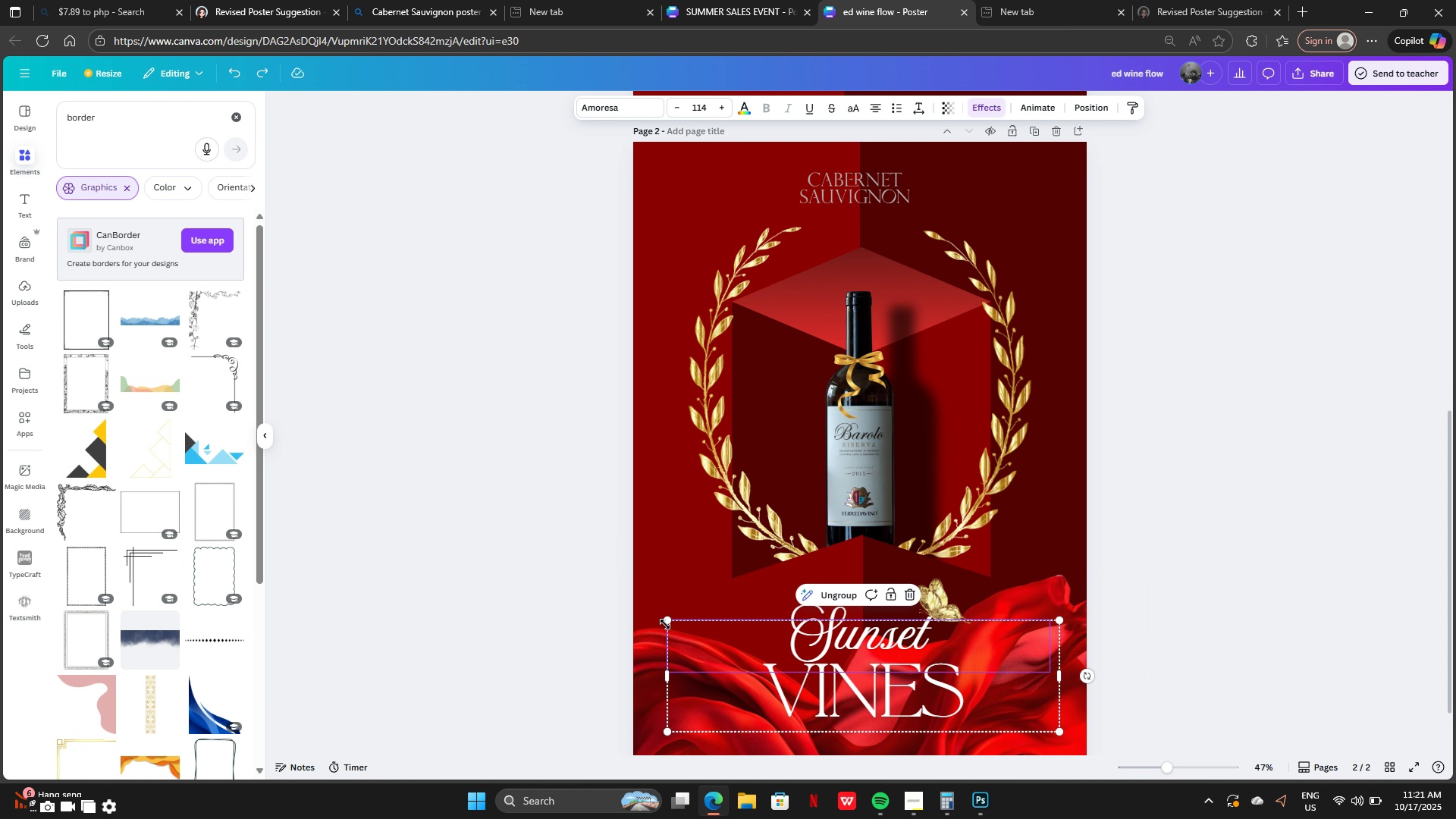 
wait(5.45)
 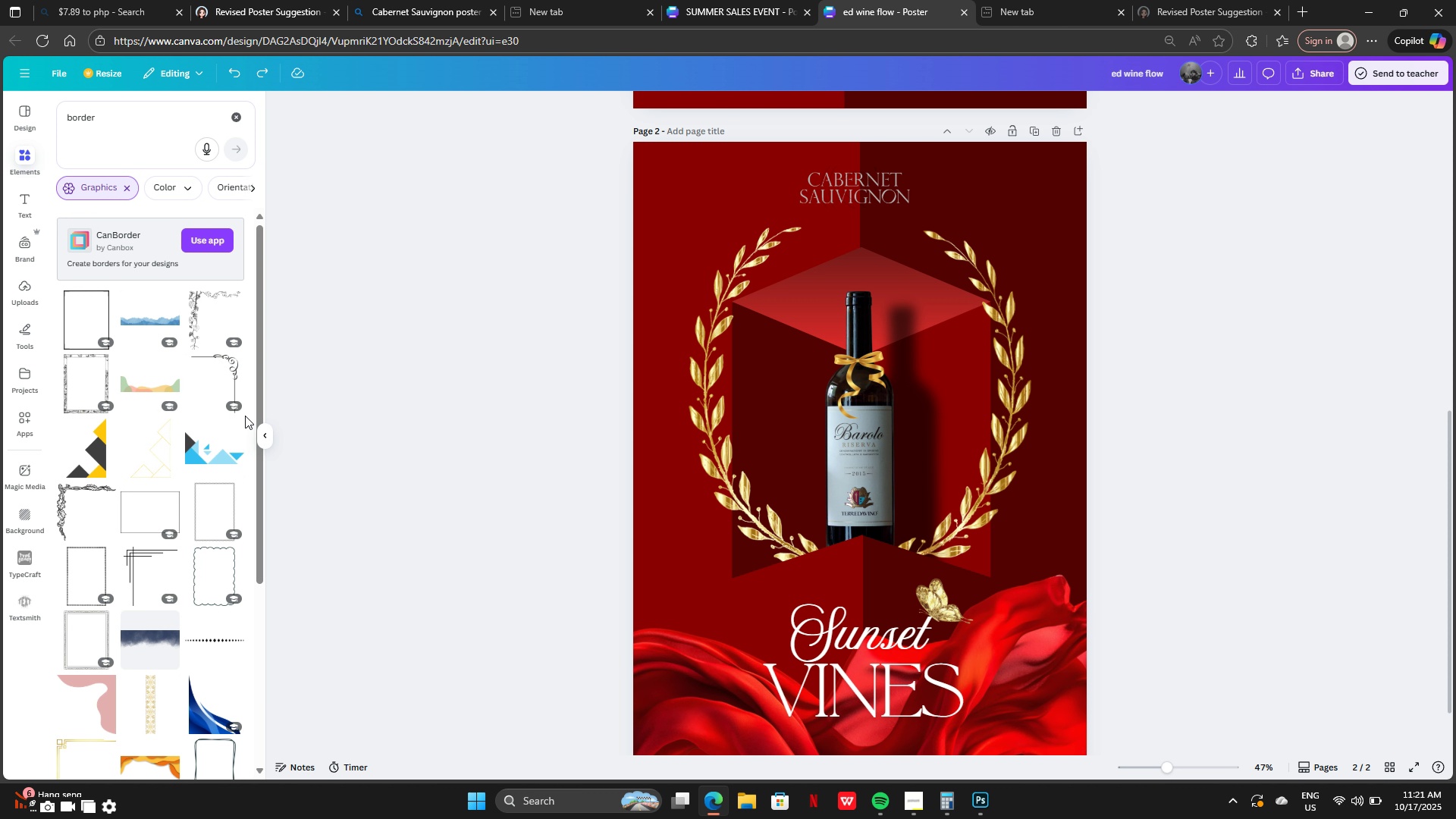 
left_click_drag(start_coordinate=[667, 619], to_coordinate=[580, 587])
 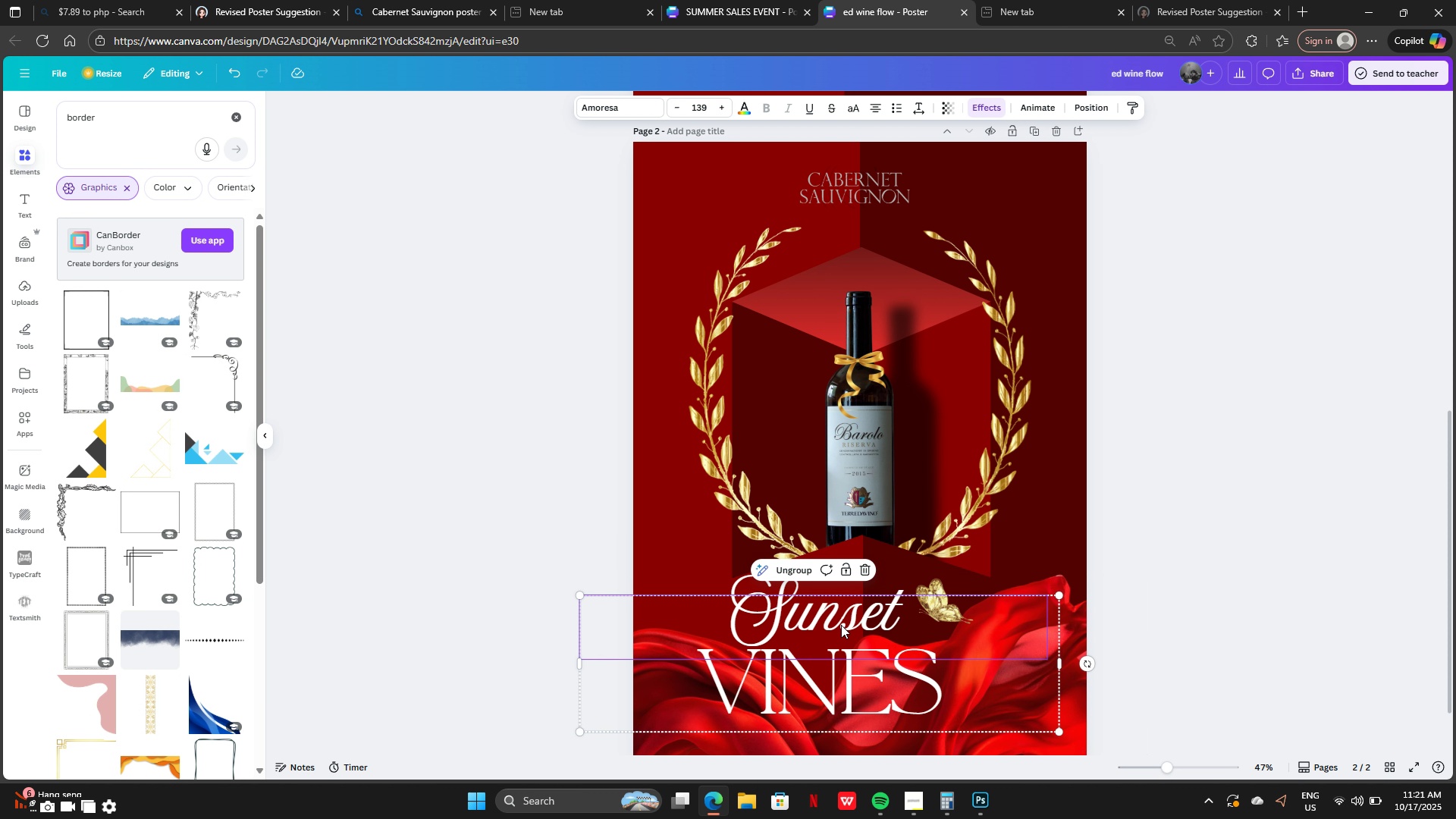 
left_click_drag(start_coordinate=[841, 625], to_coordinate=[877, 633])
 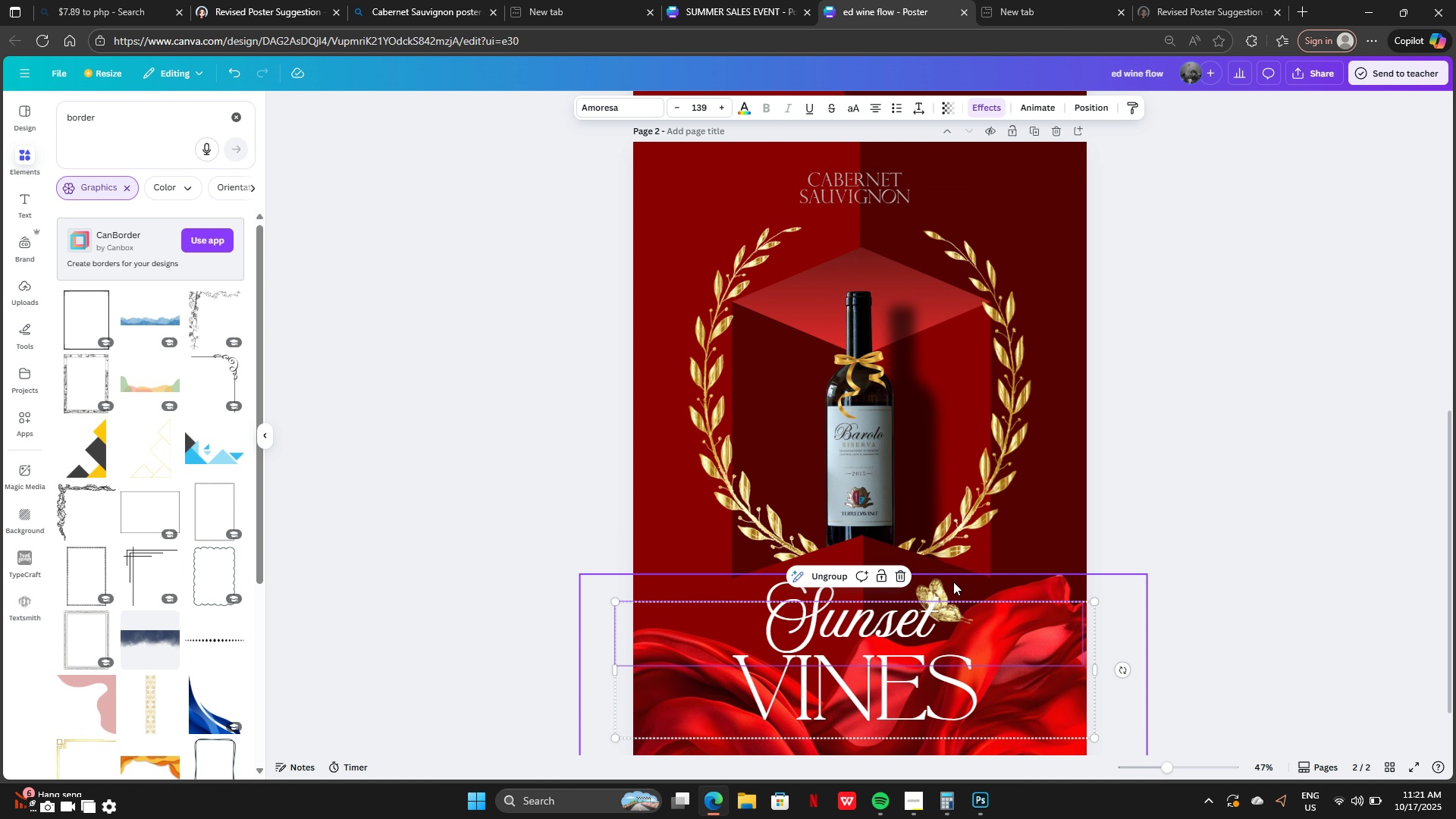 
left_click([953, 582])
 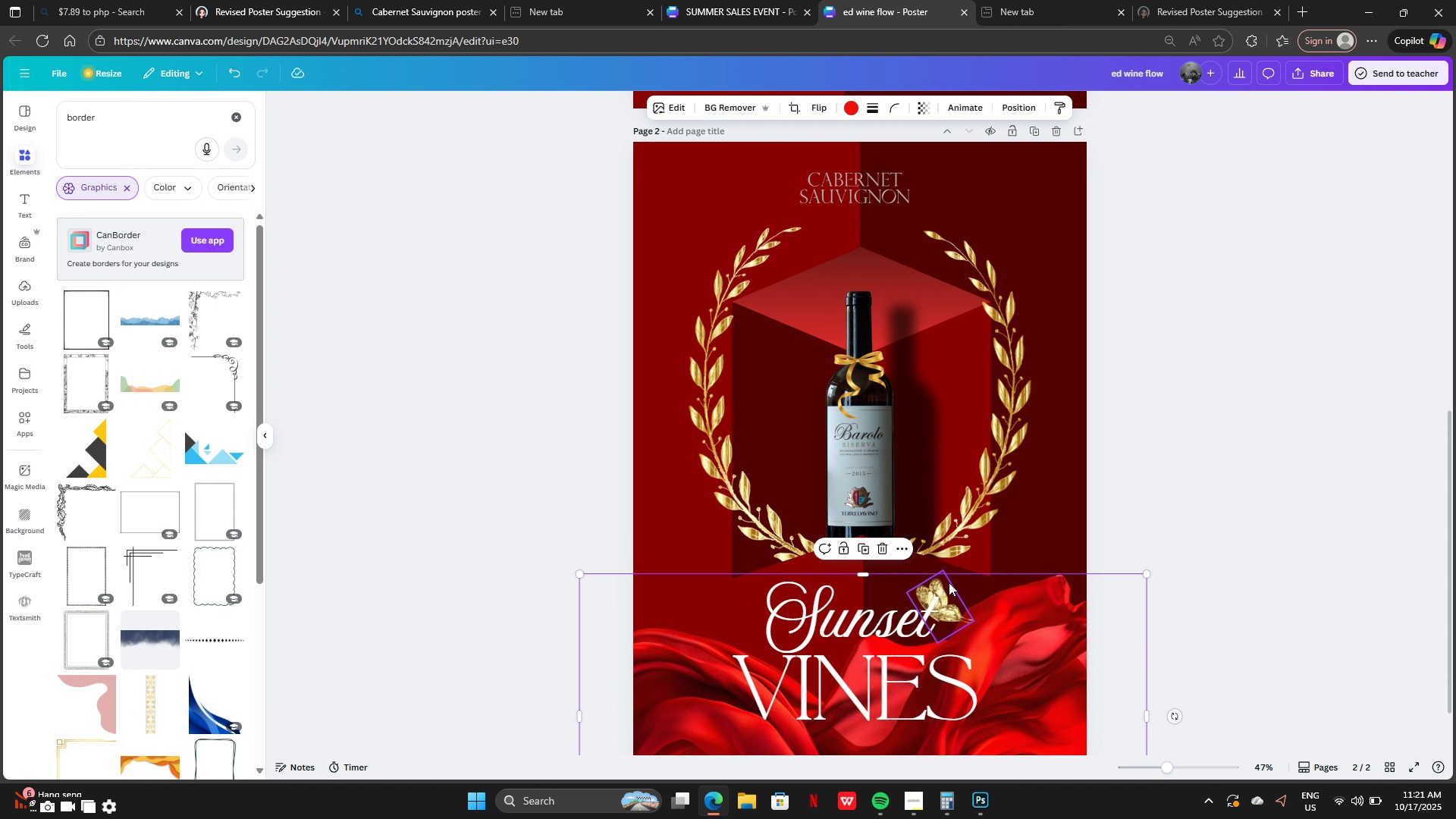 
left_click_drag(start_coordinate=[949, 582], to_coordinate=[951, 591])
 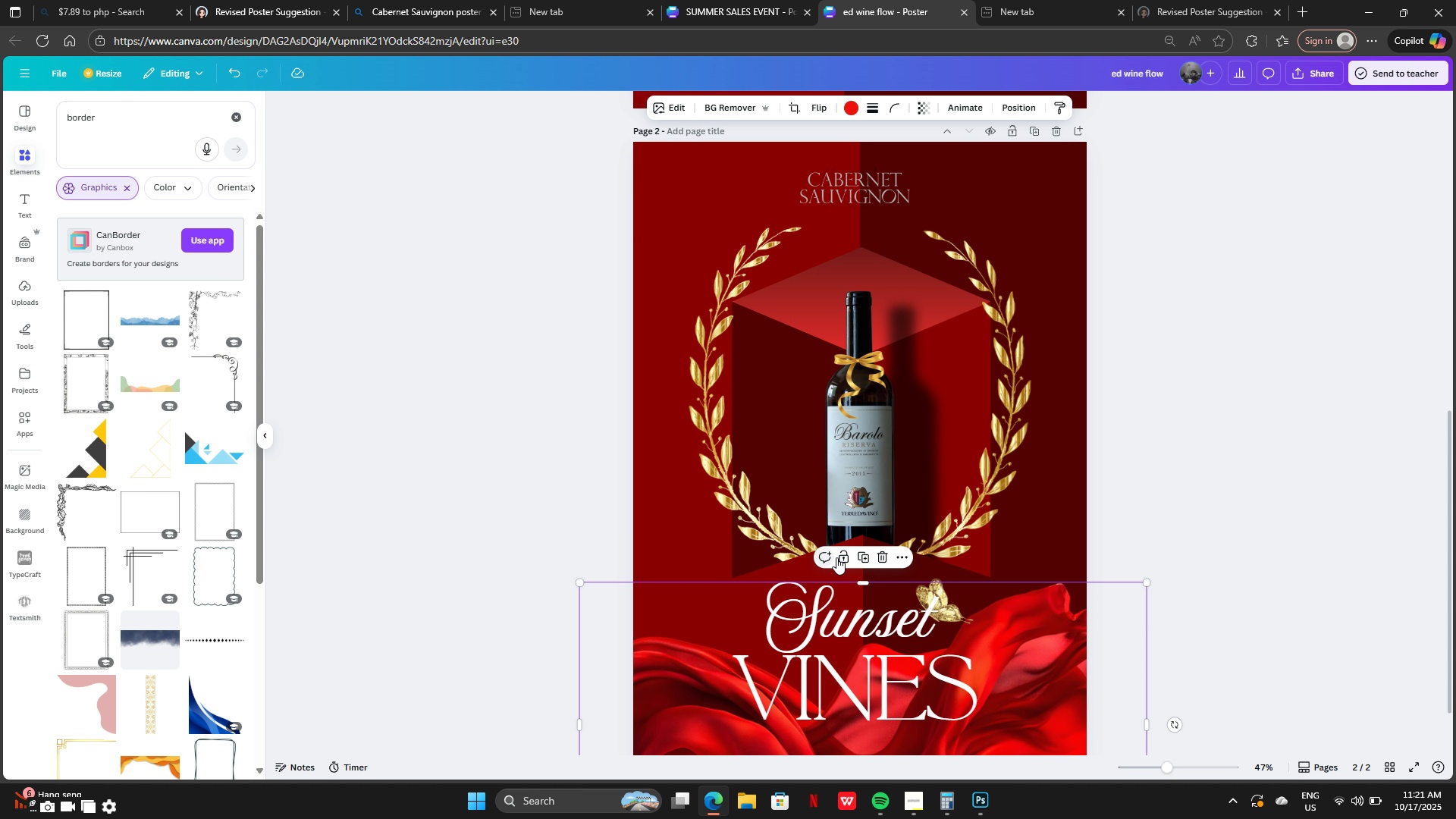 
left_click([838, 557])
 